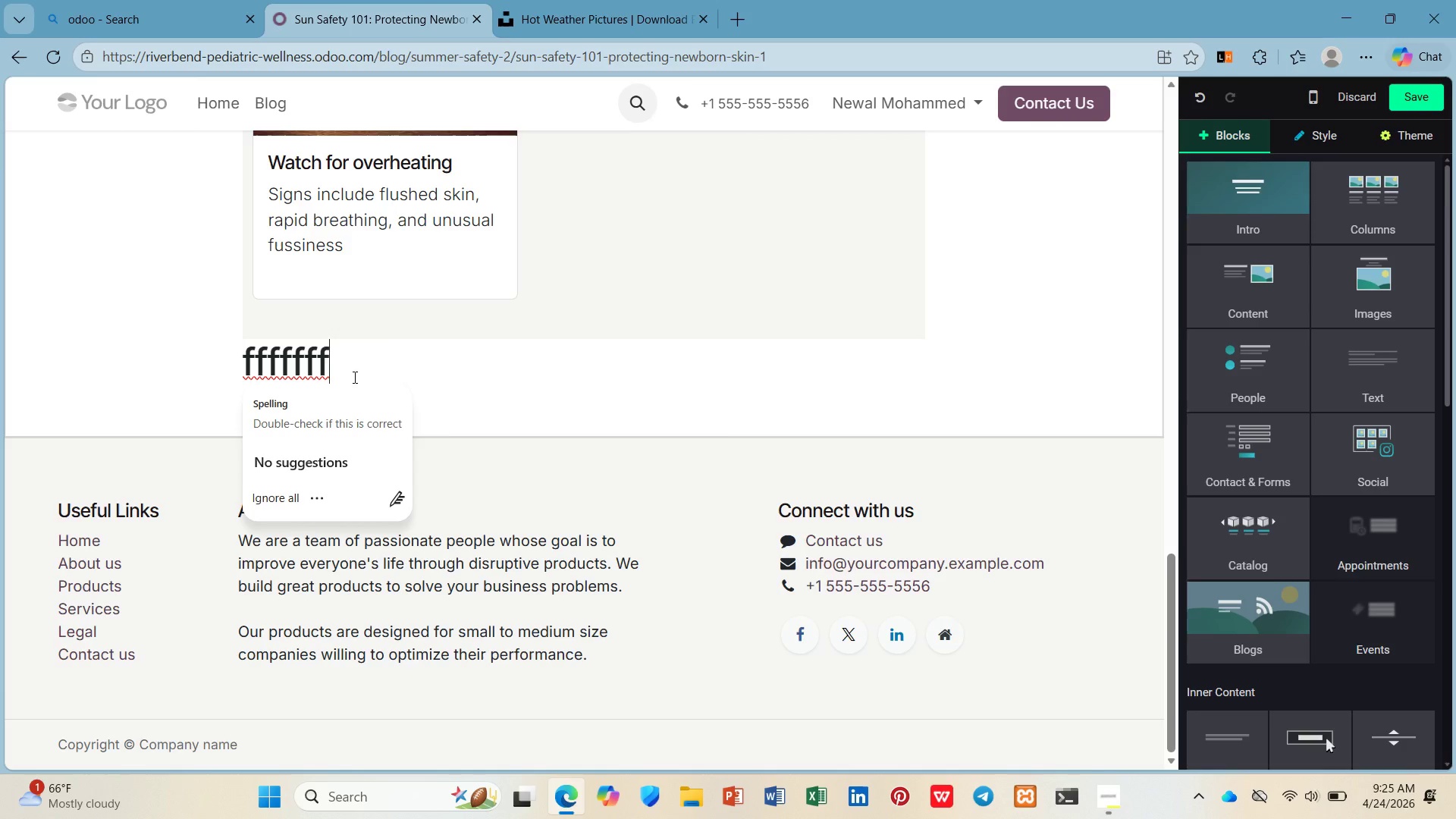 
key(Enter)
 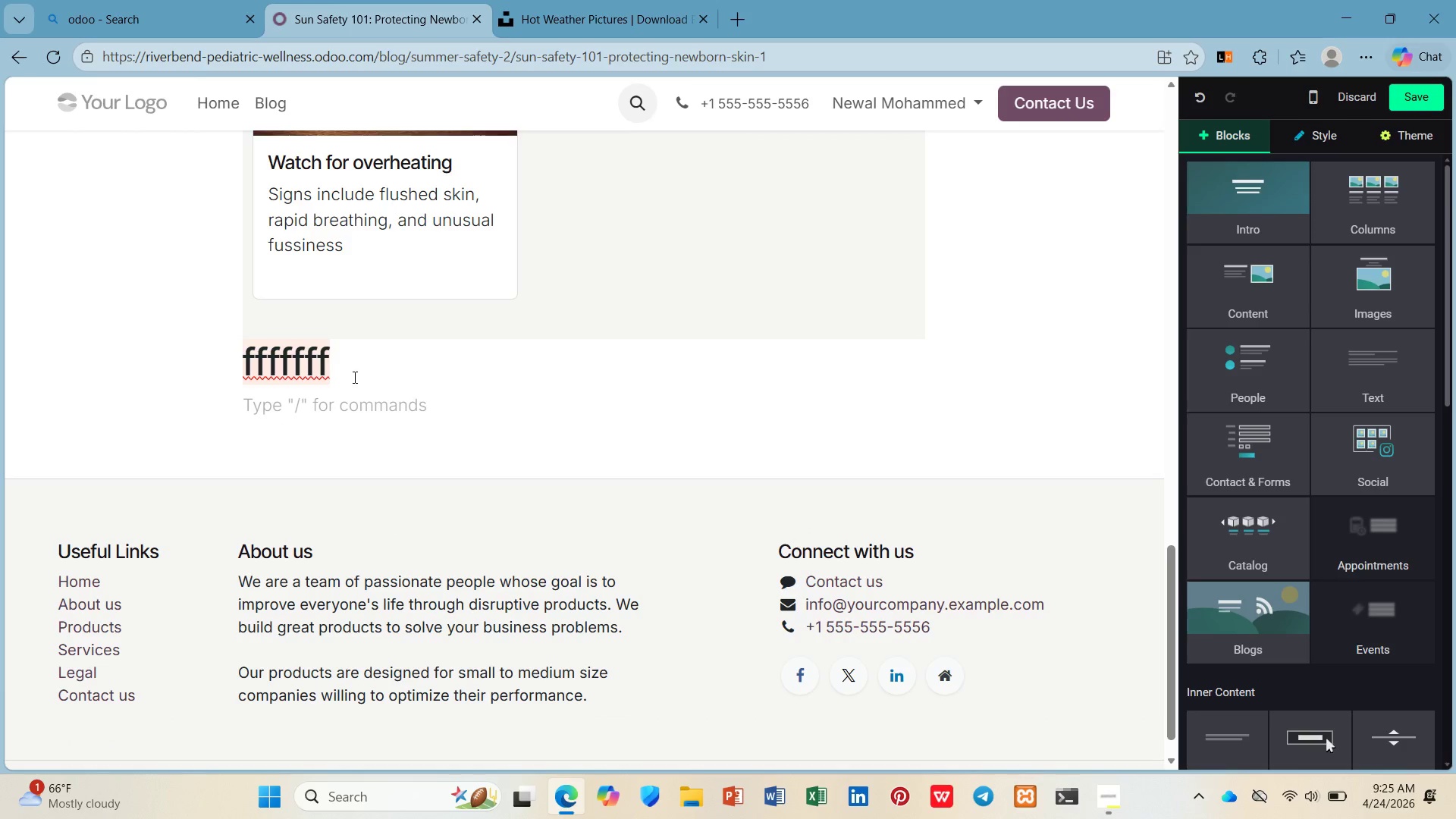 
key(Slash)
 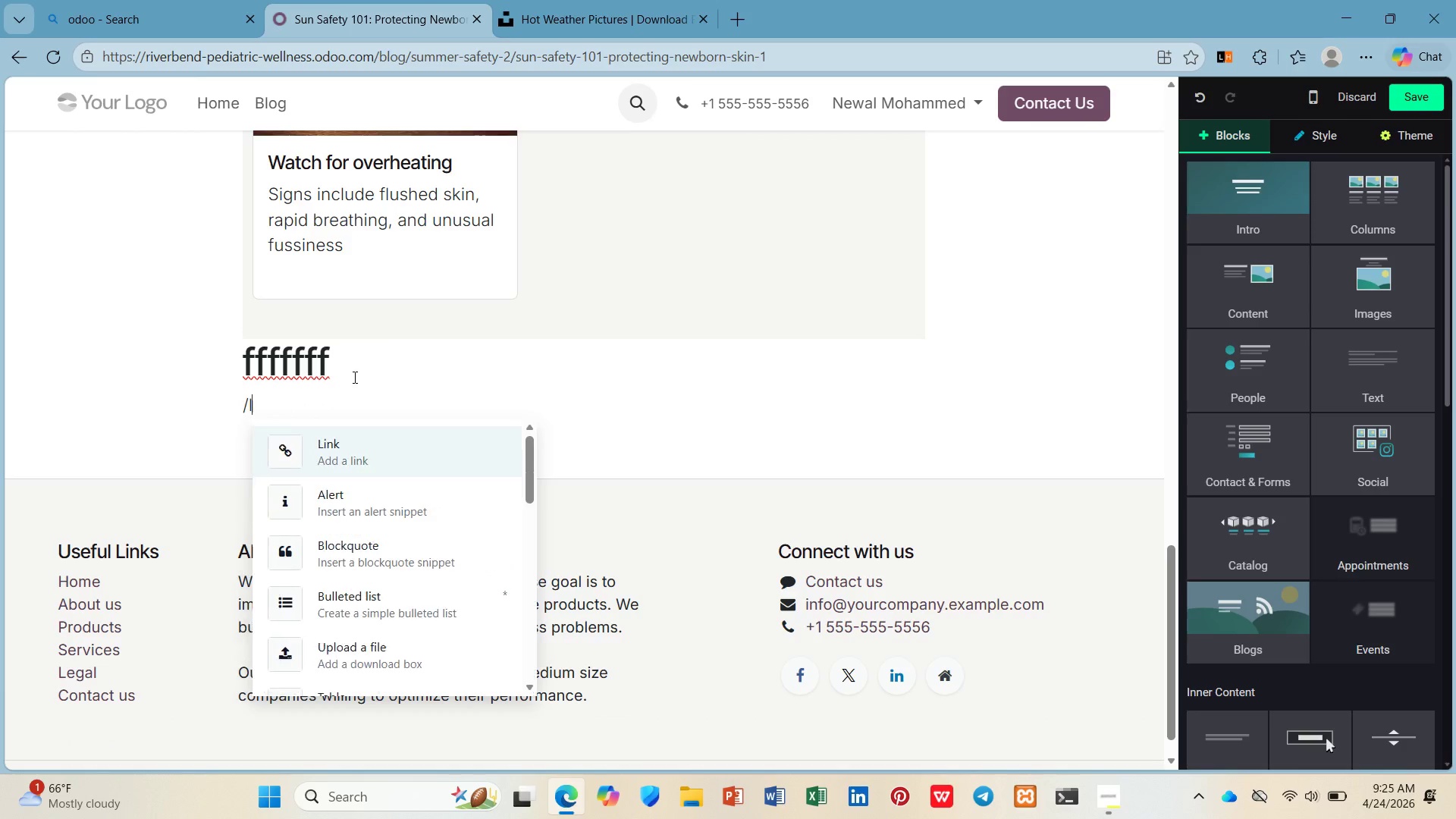 
hold_key(key=L, duration=0.31)
 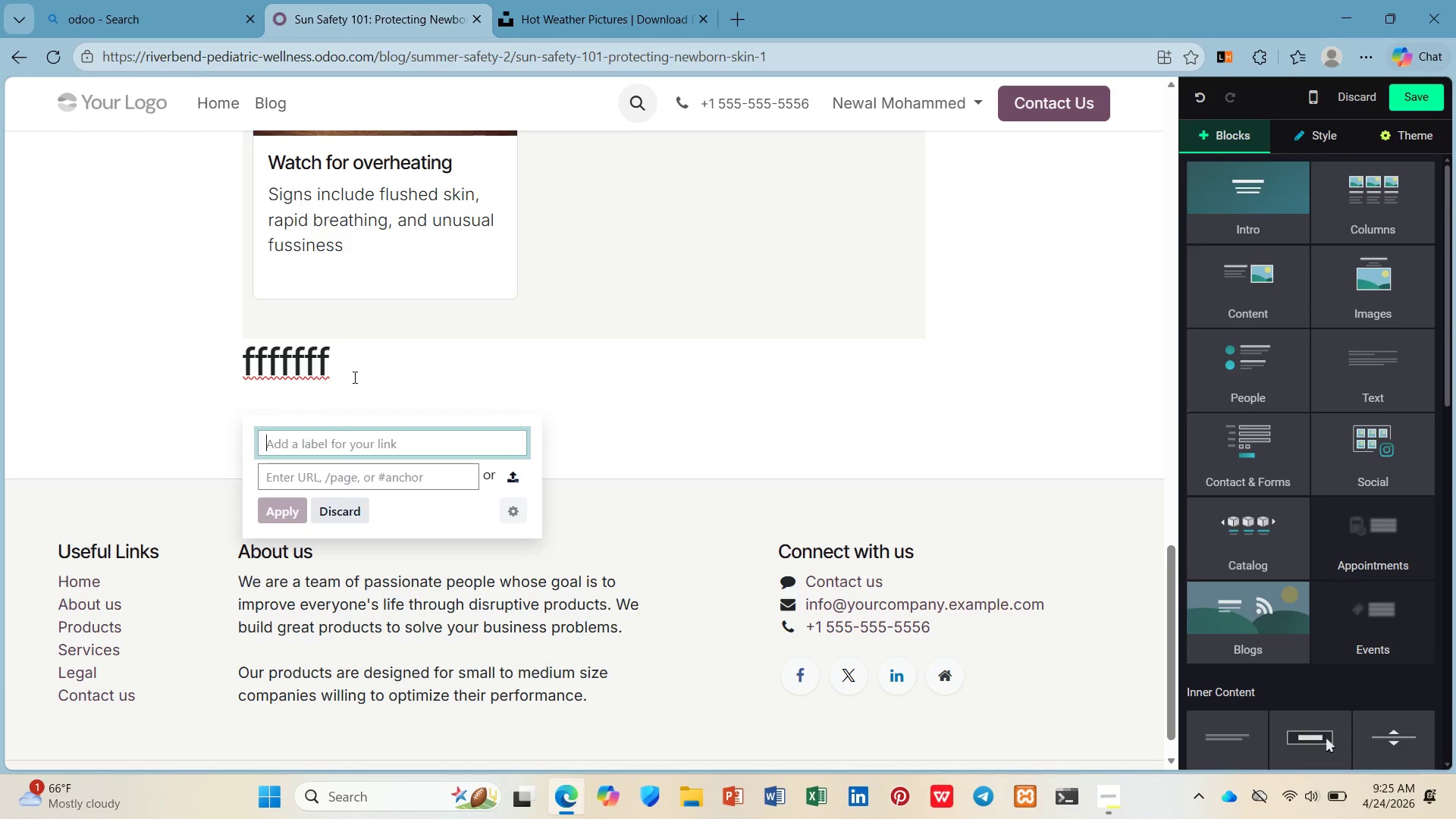 
key(I)
 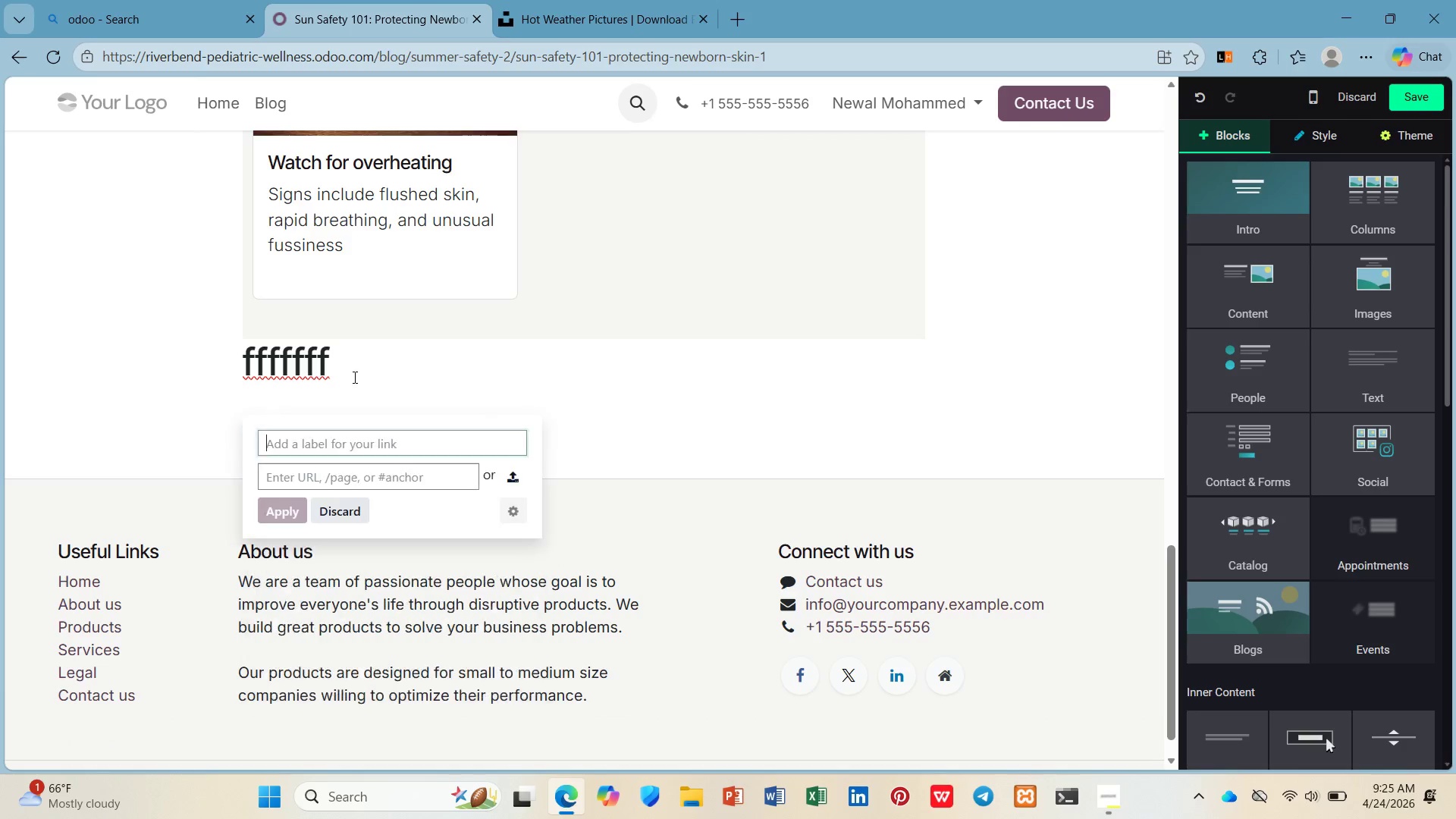 
key(Enter)
 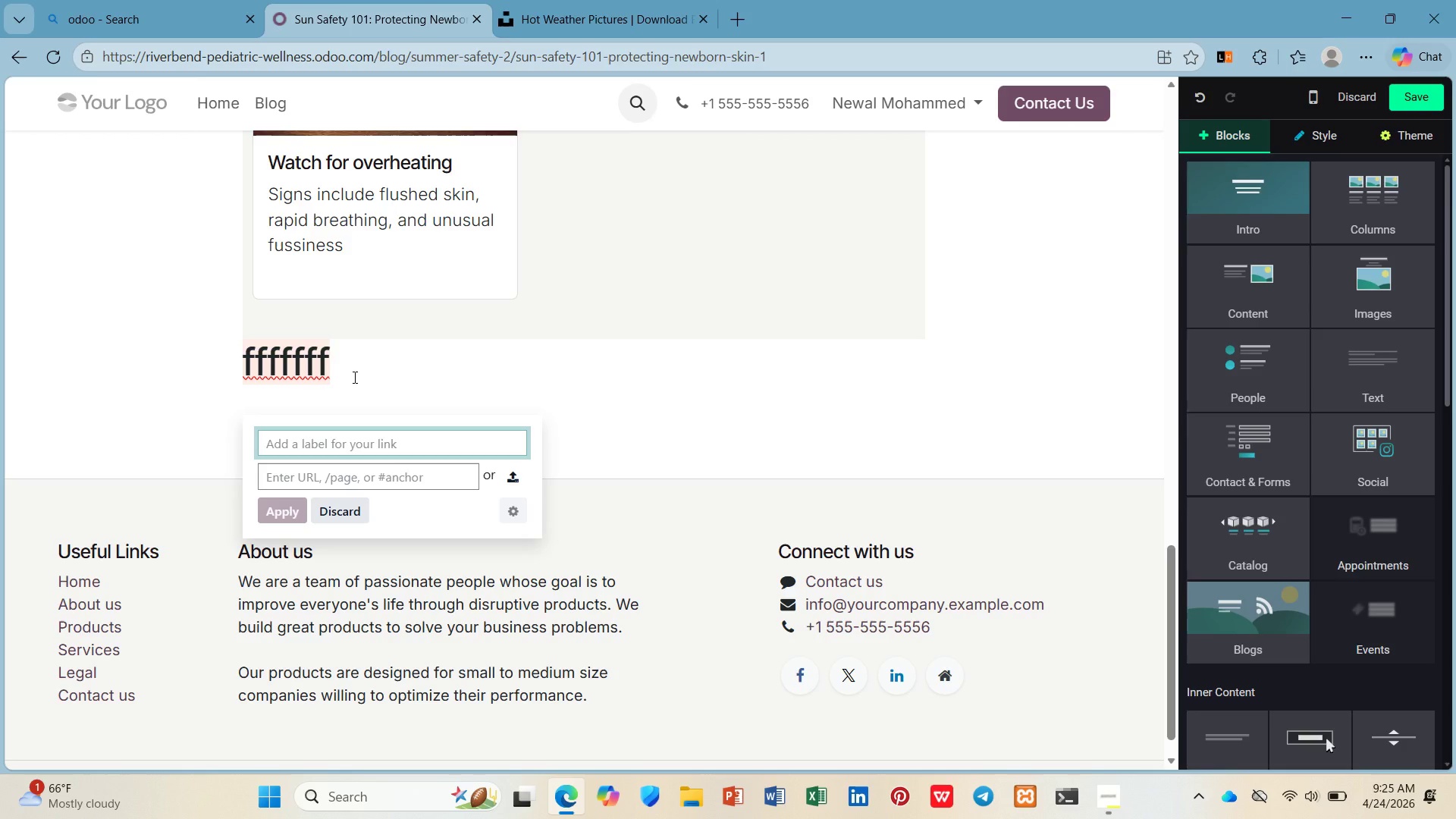 
type(Book a Newborn)
 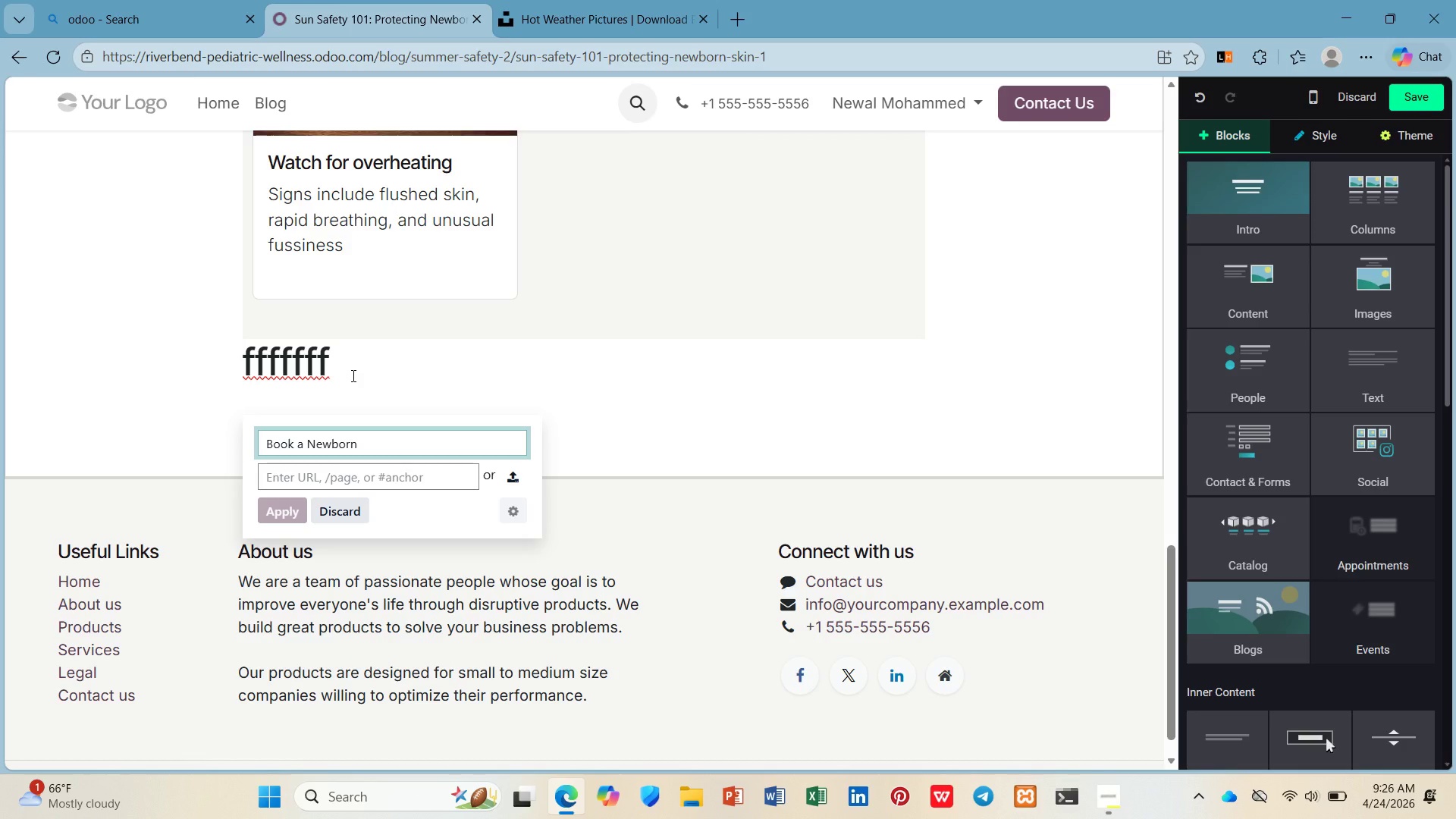 
wait(11.0)
 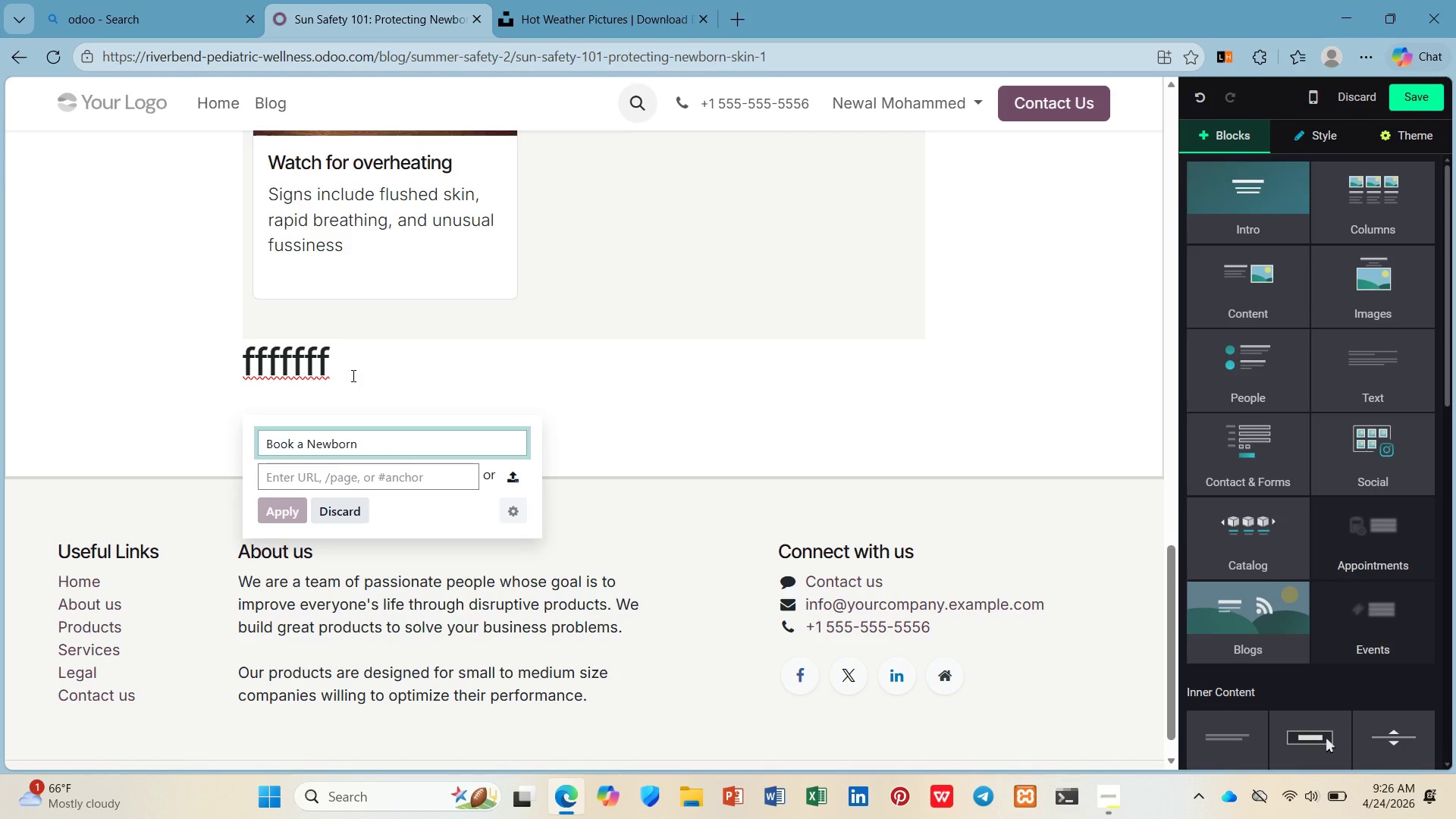 
type( Wellness Visit)
 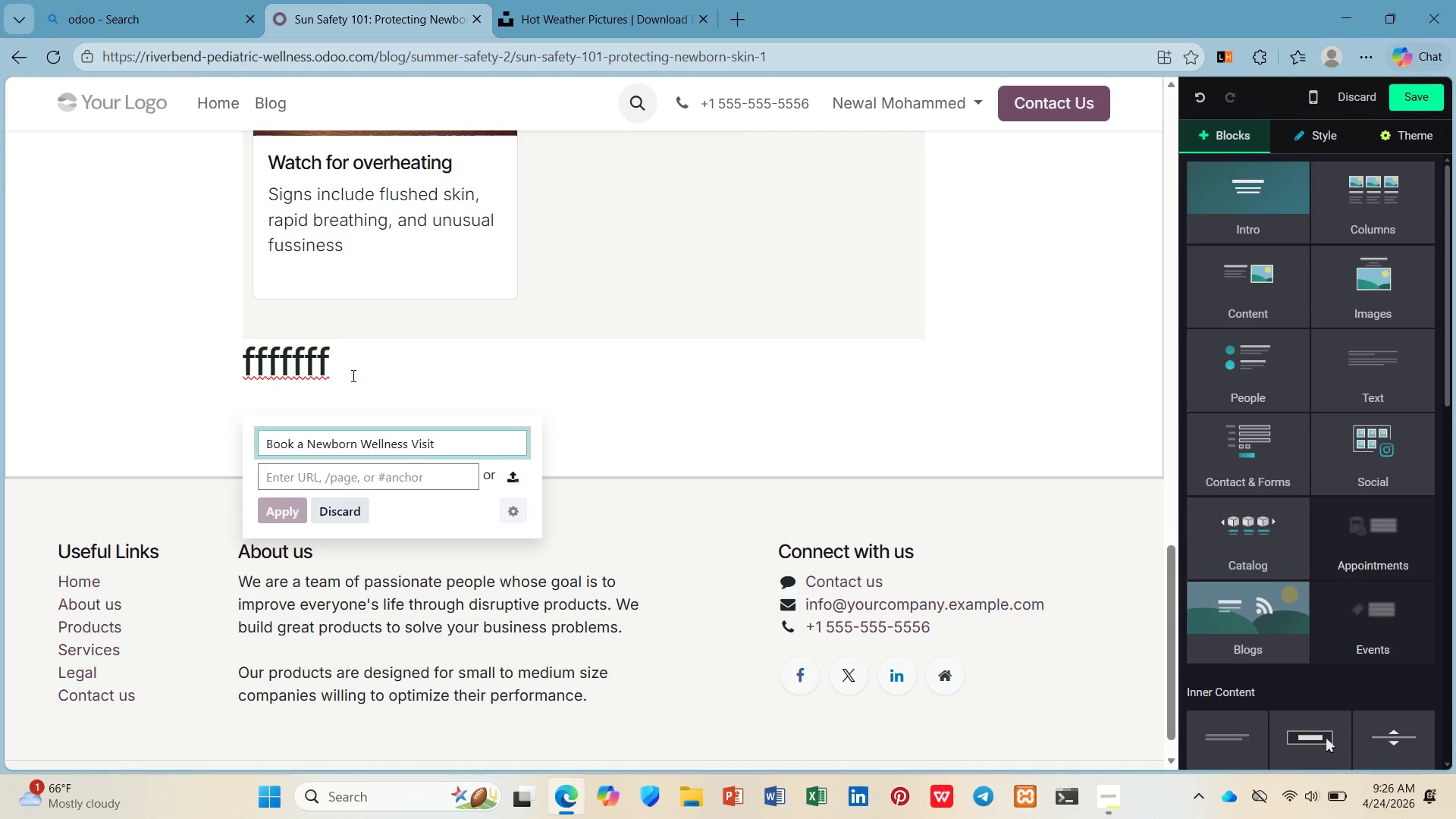 
left_click([413, 477])
 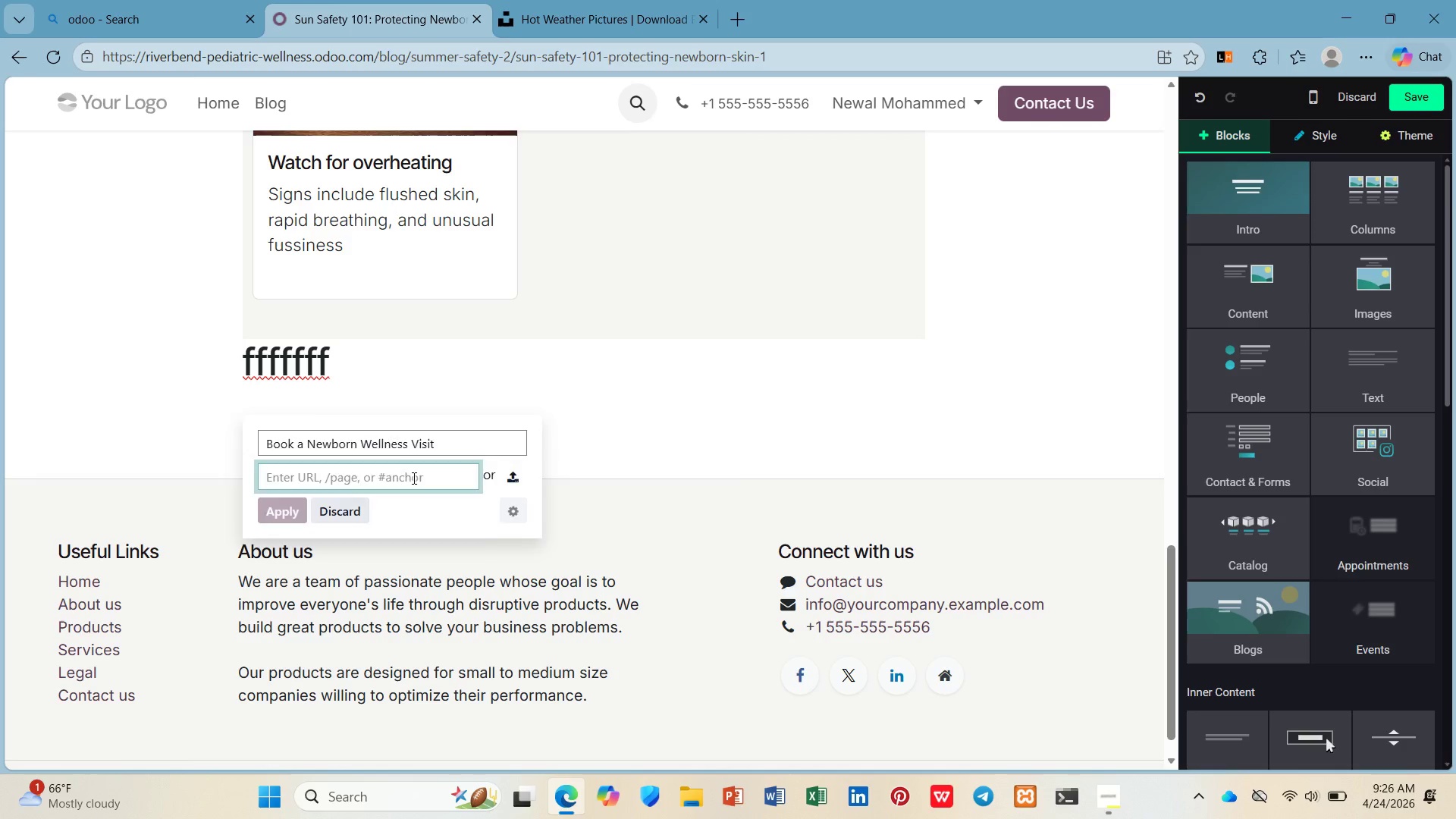 
type(/appointment)
 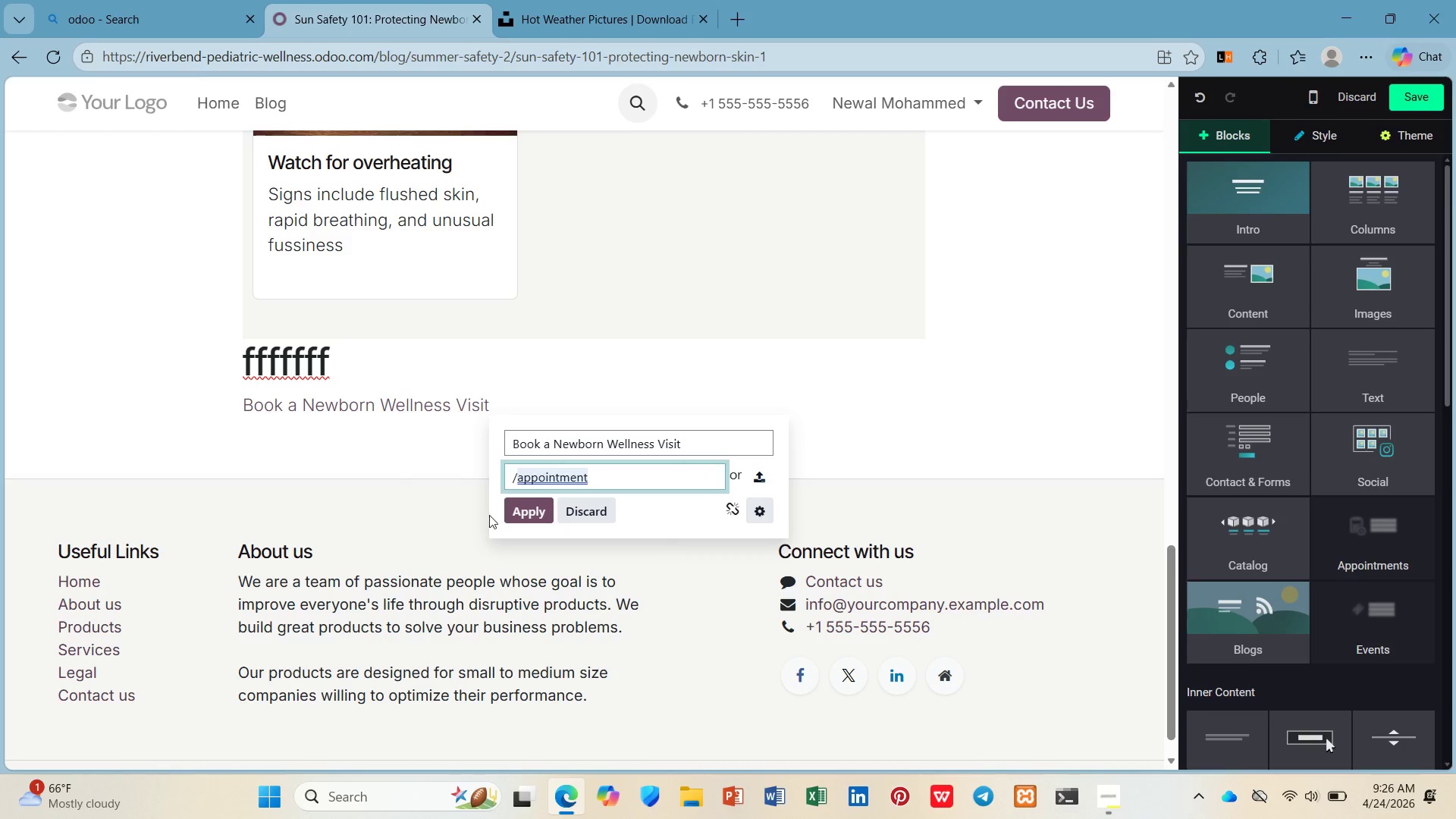 
left_click([521, 509])
 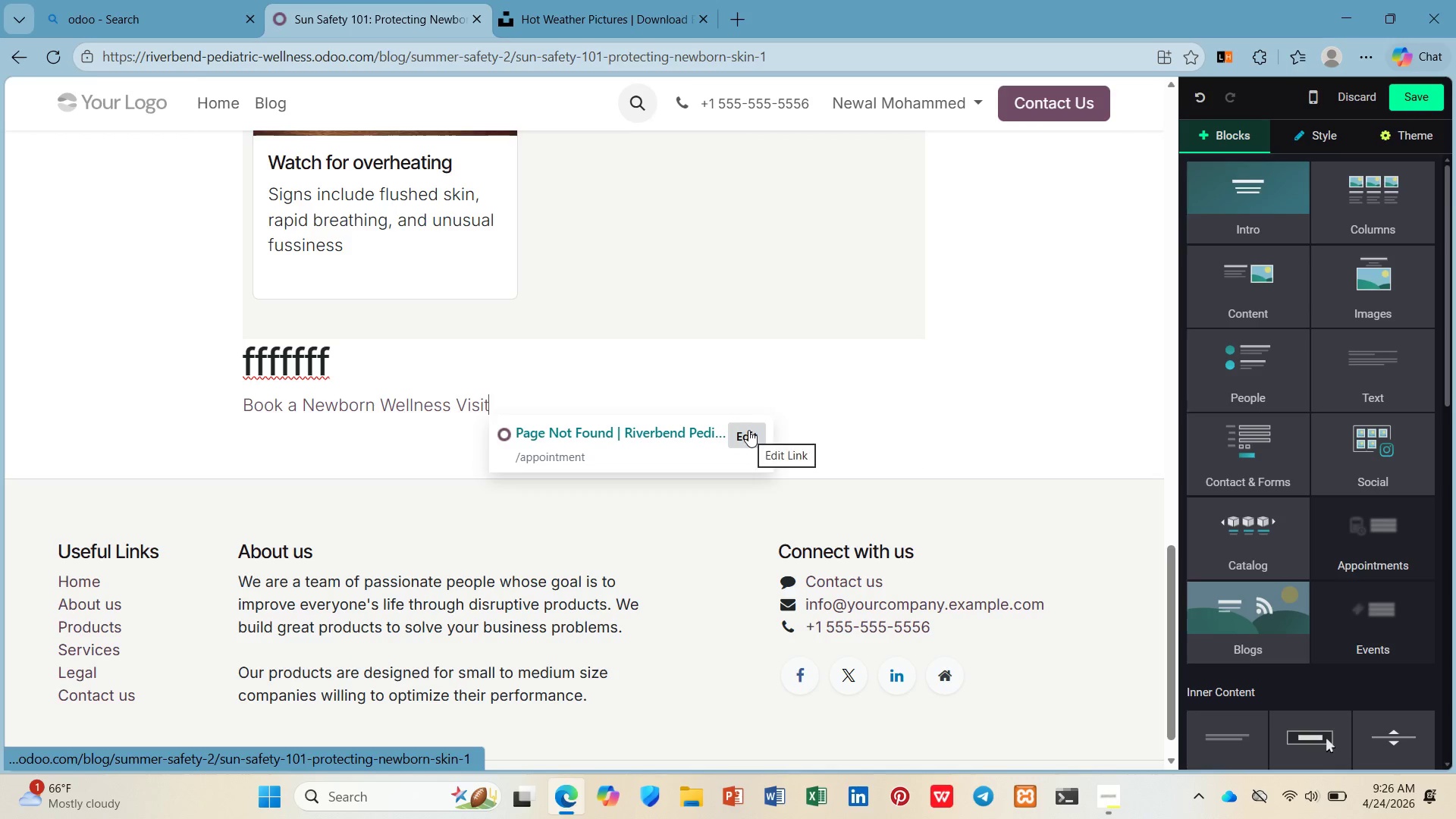 
mouse_move([689, 427])
 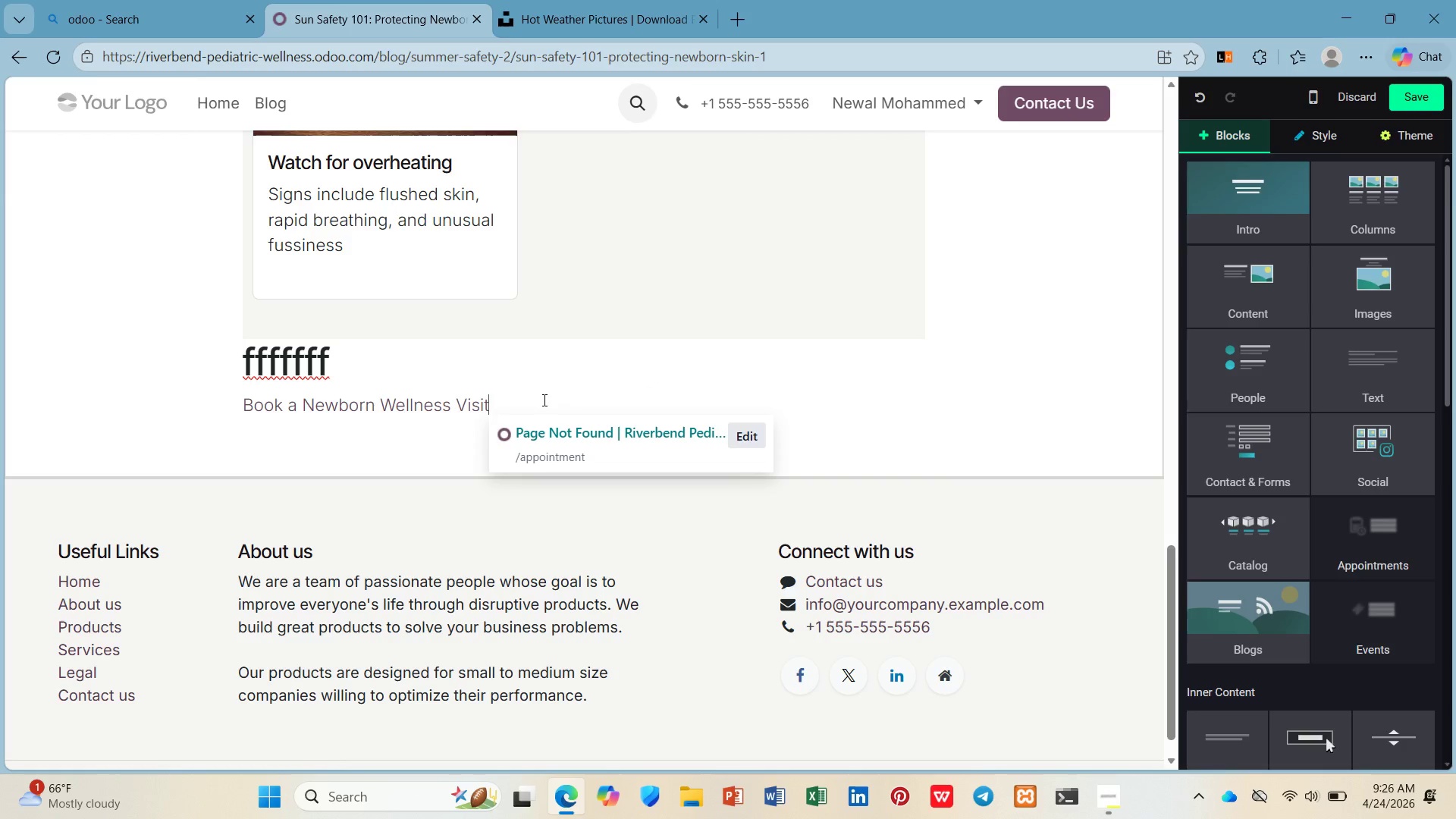 
key(Space)
 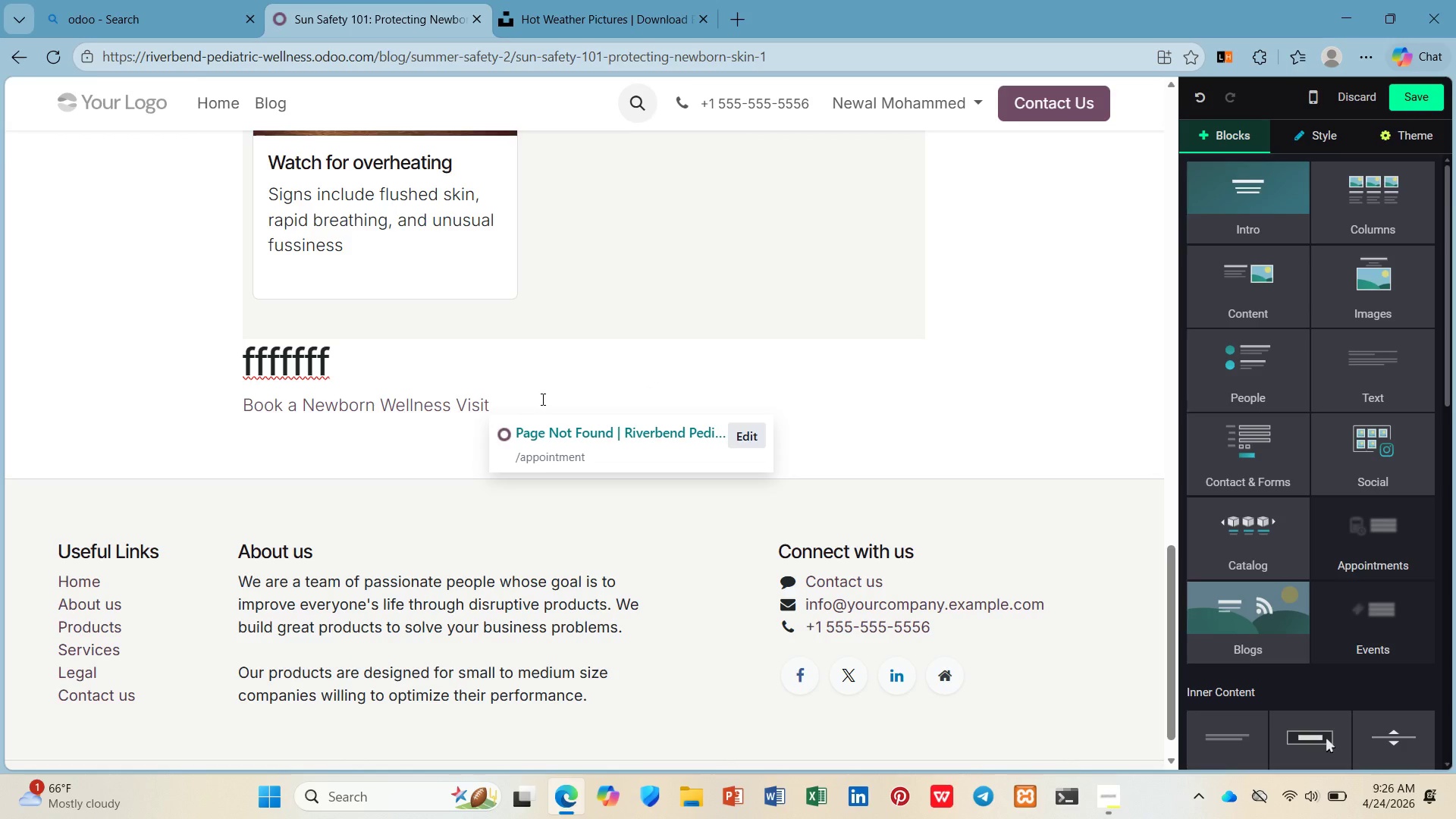 
key(Minus)
 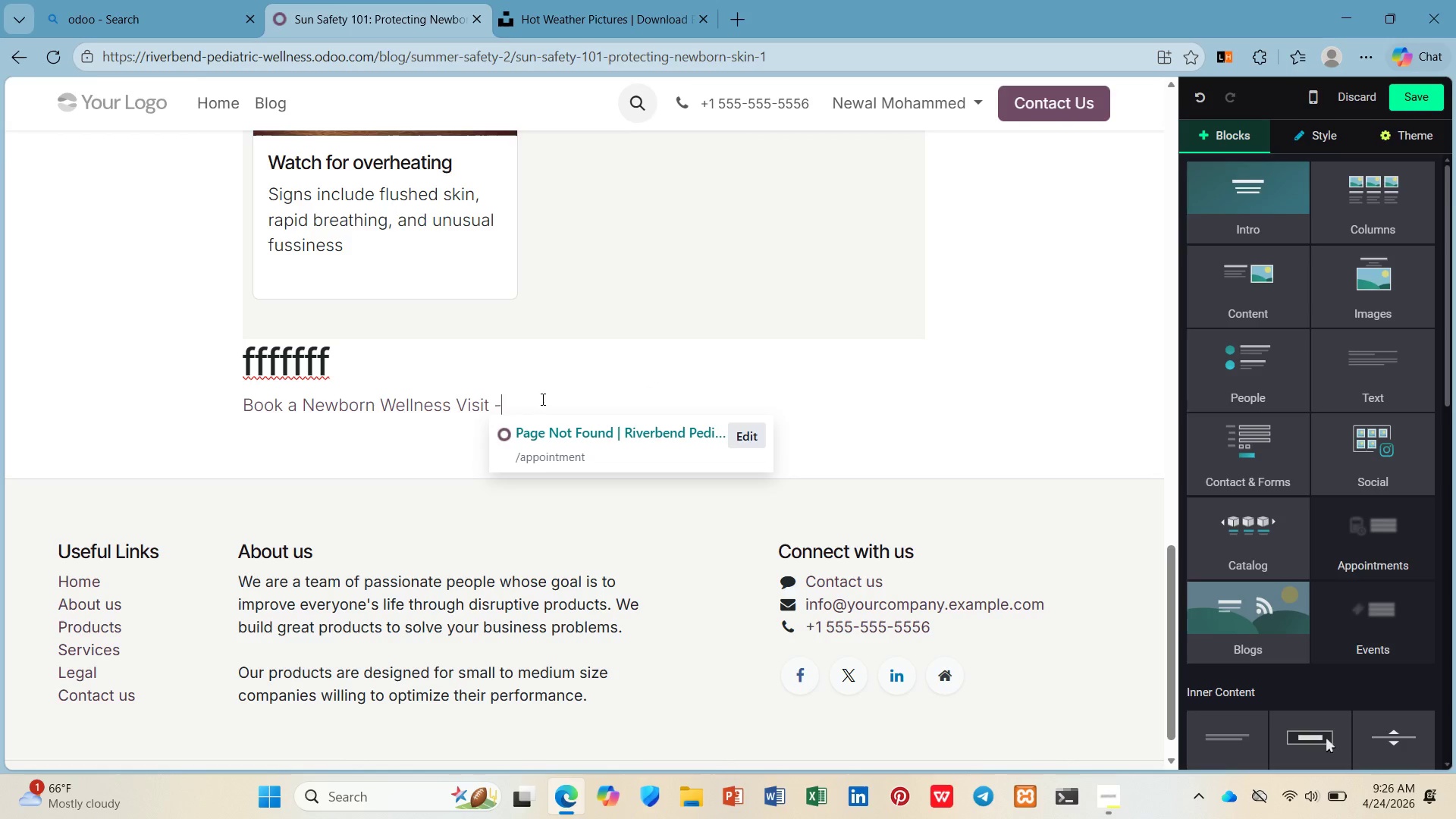 
key(Shift+Period)
 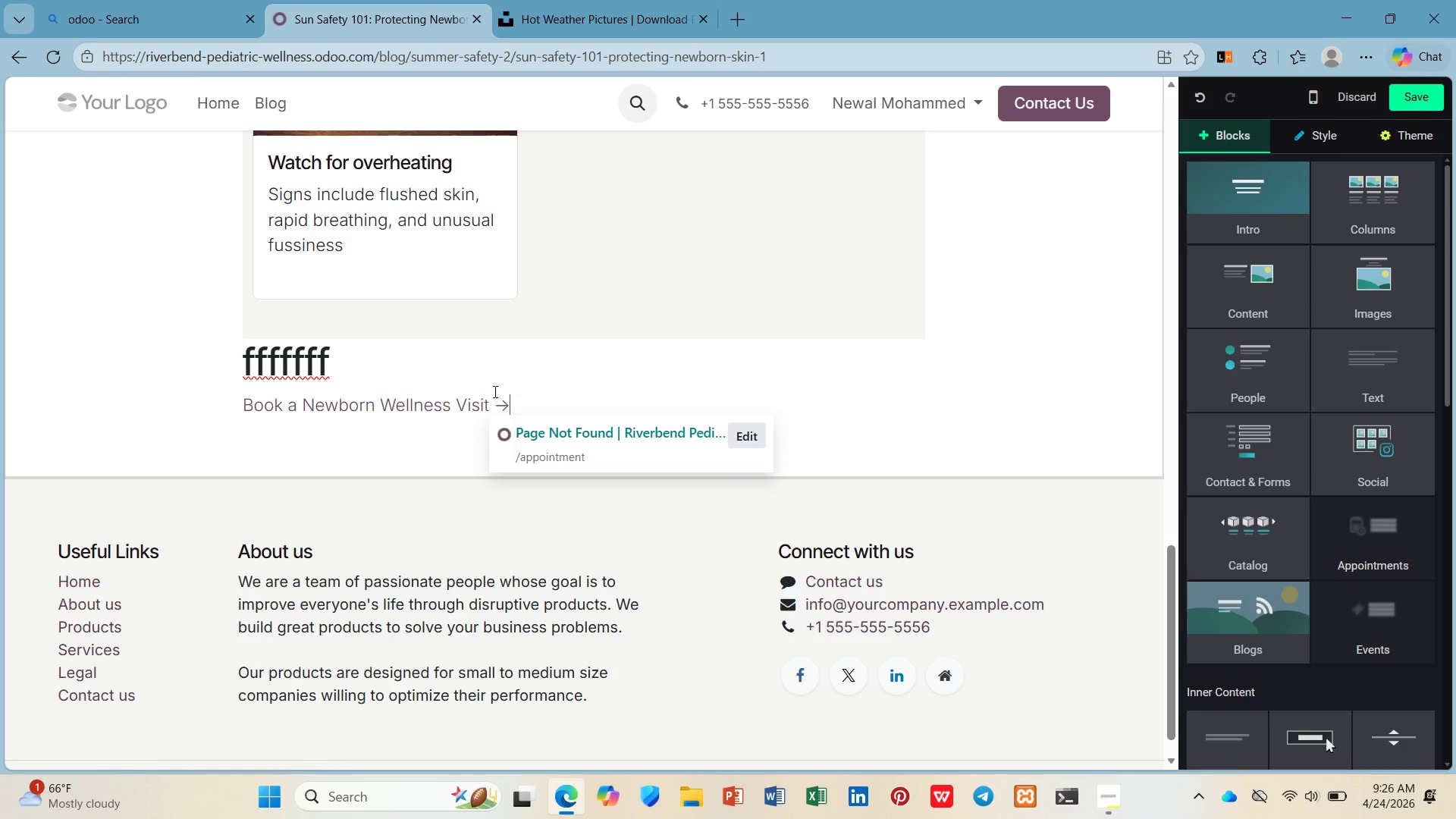 
left_click_drag(start_coordinate=[490, 401], to_coordinate=[216, 410])
 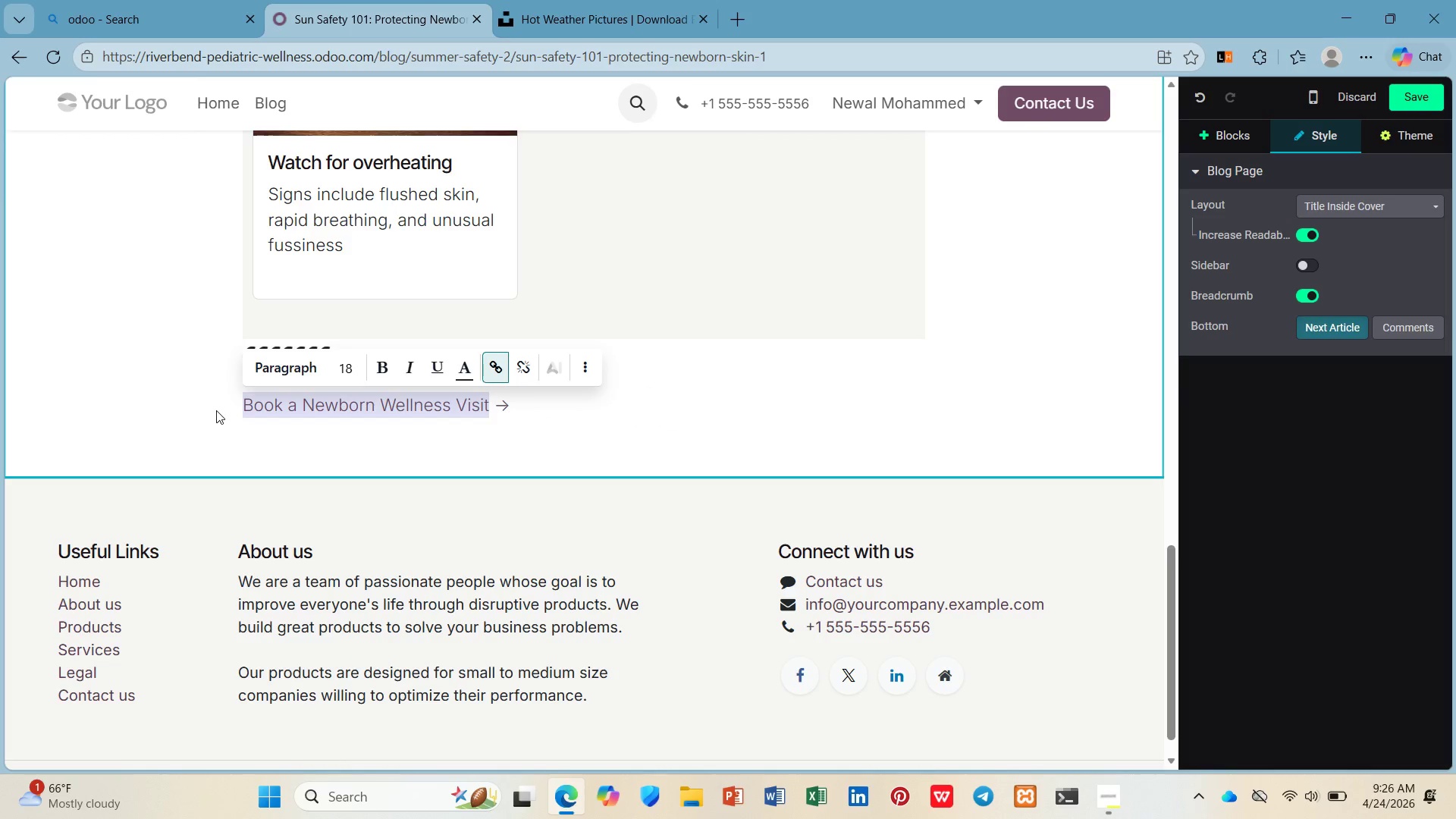 
key(Control+U)
 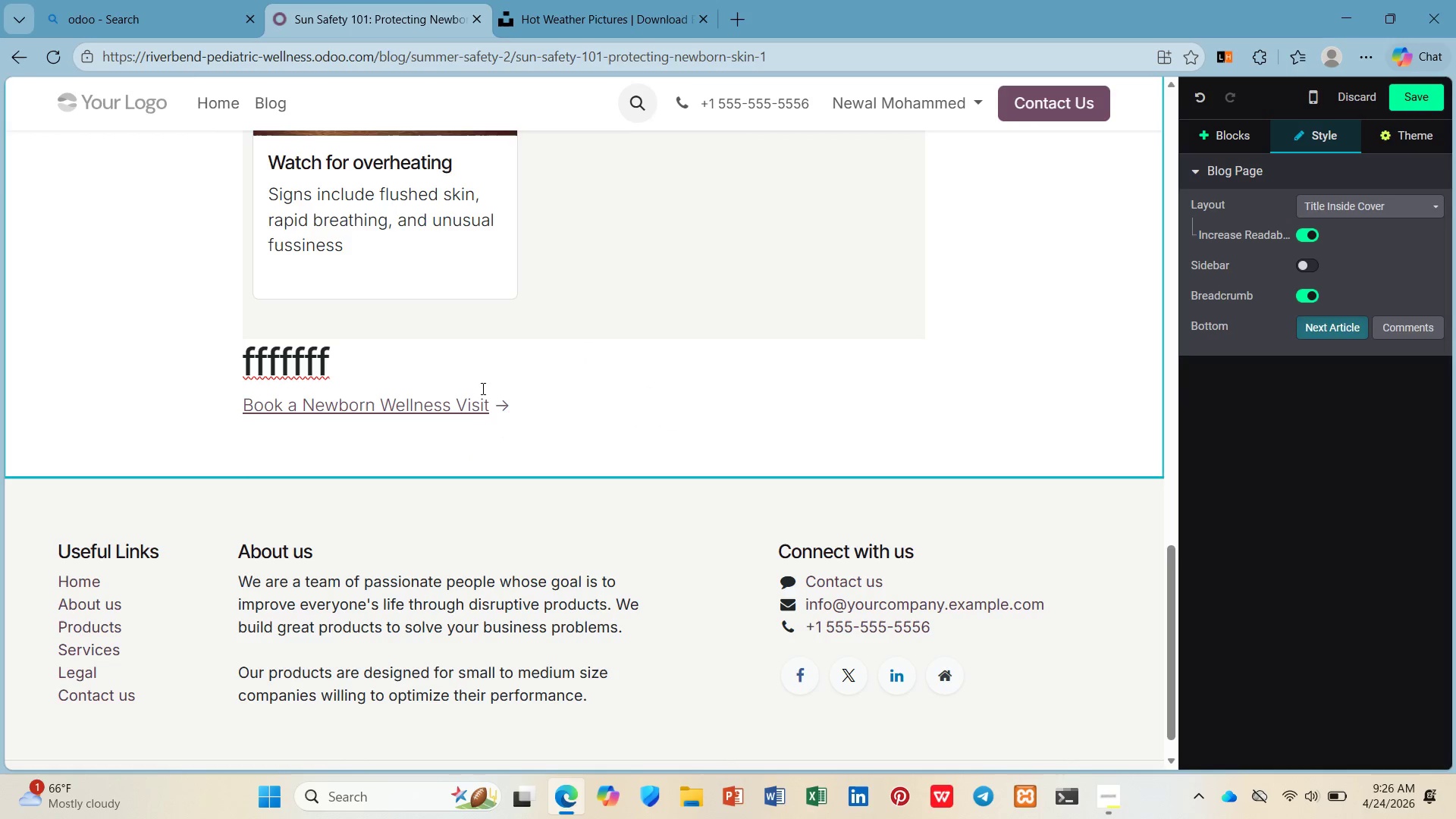 
left_click([377, 362])
 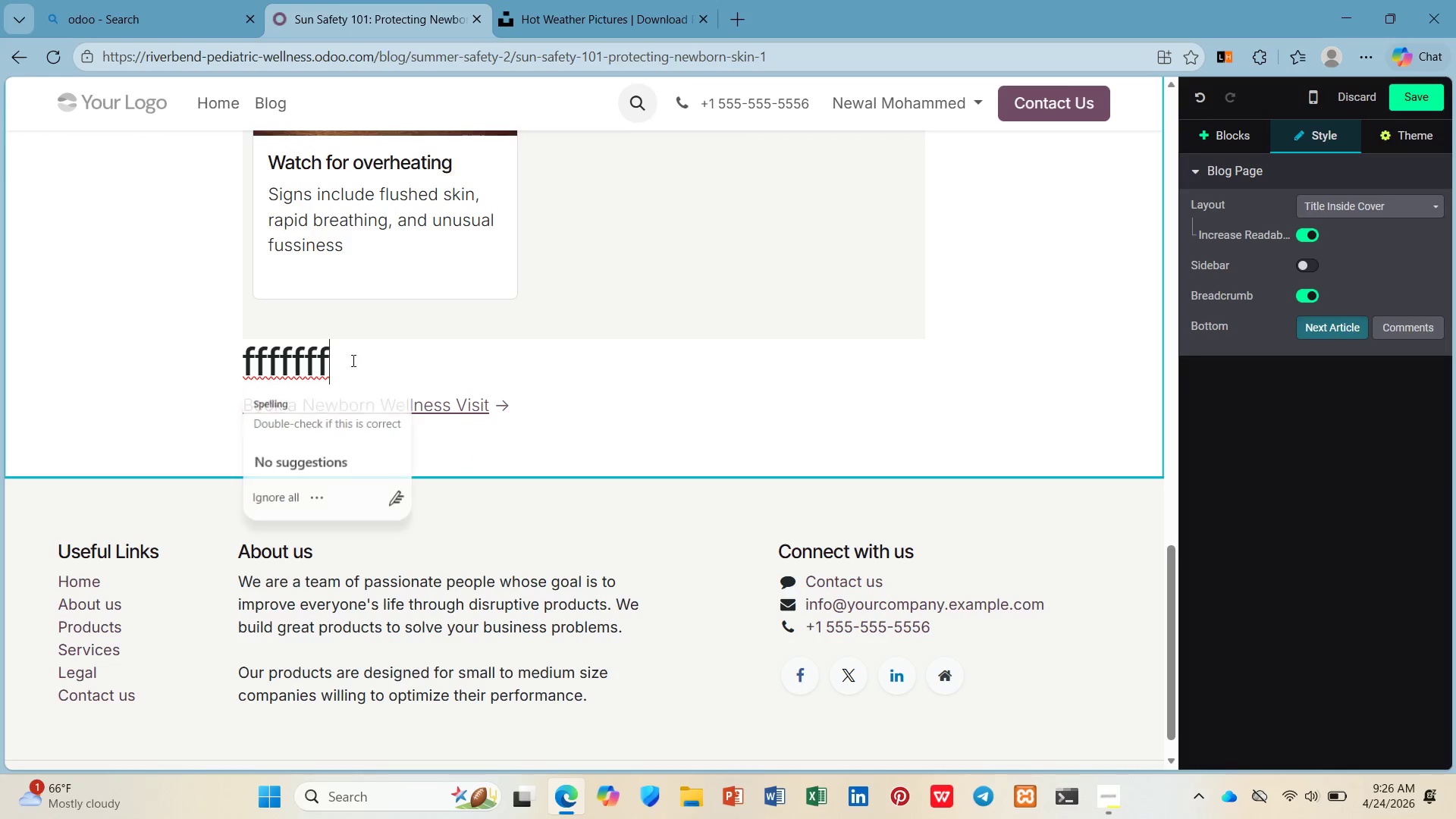 
left_click_drag(start_coordinate=[353, 359], to_coordinate=[231, 369])
 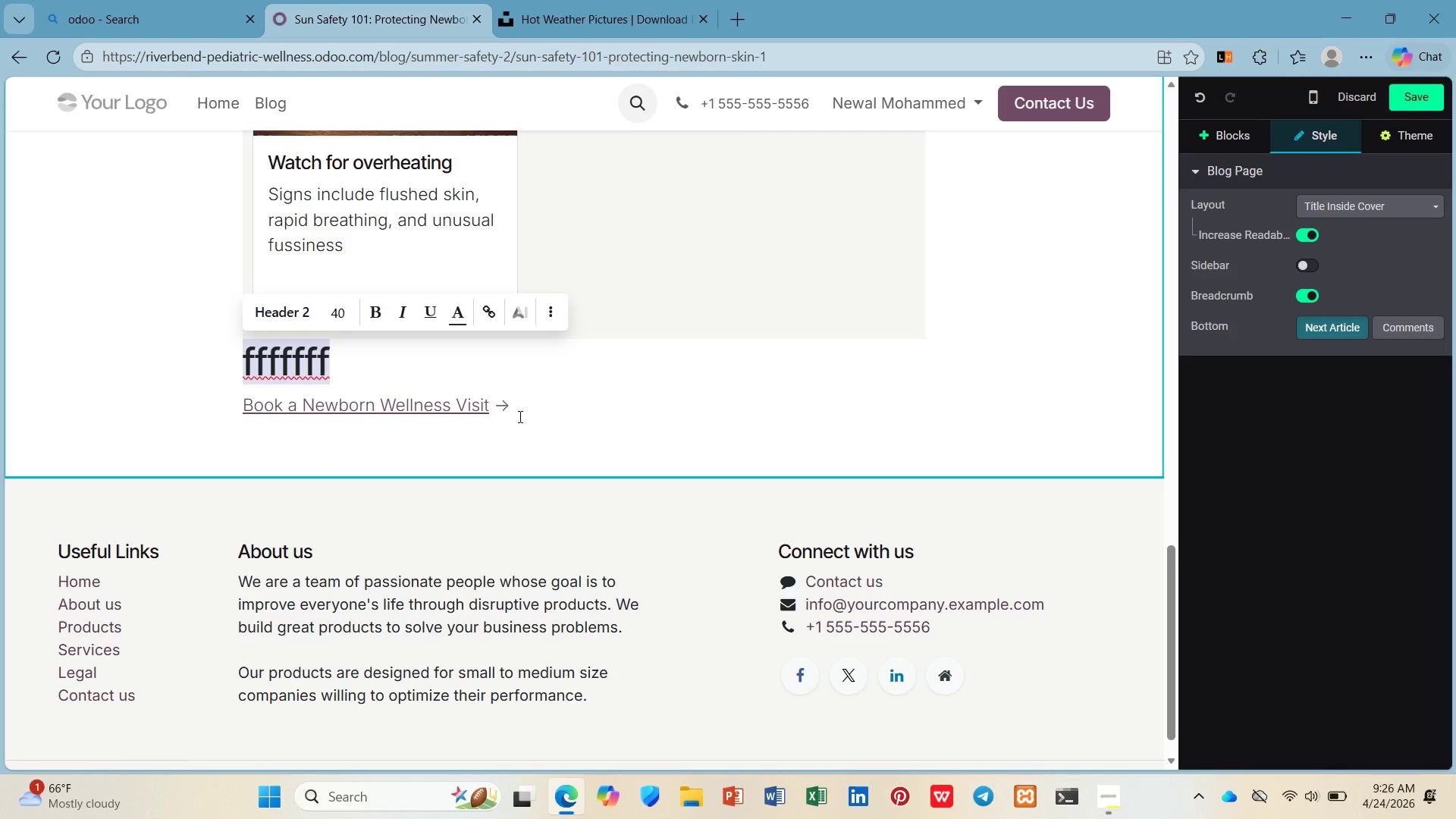 
left_click([531, 418])
 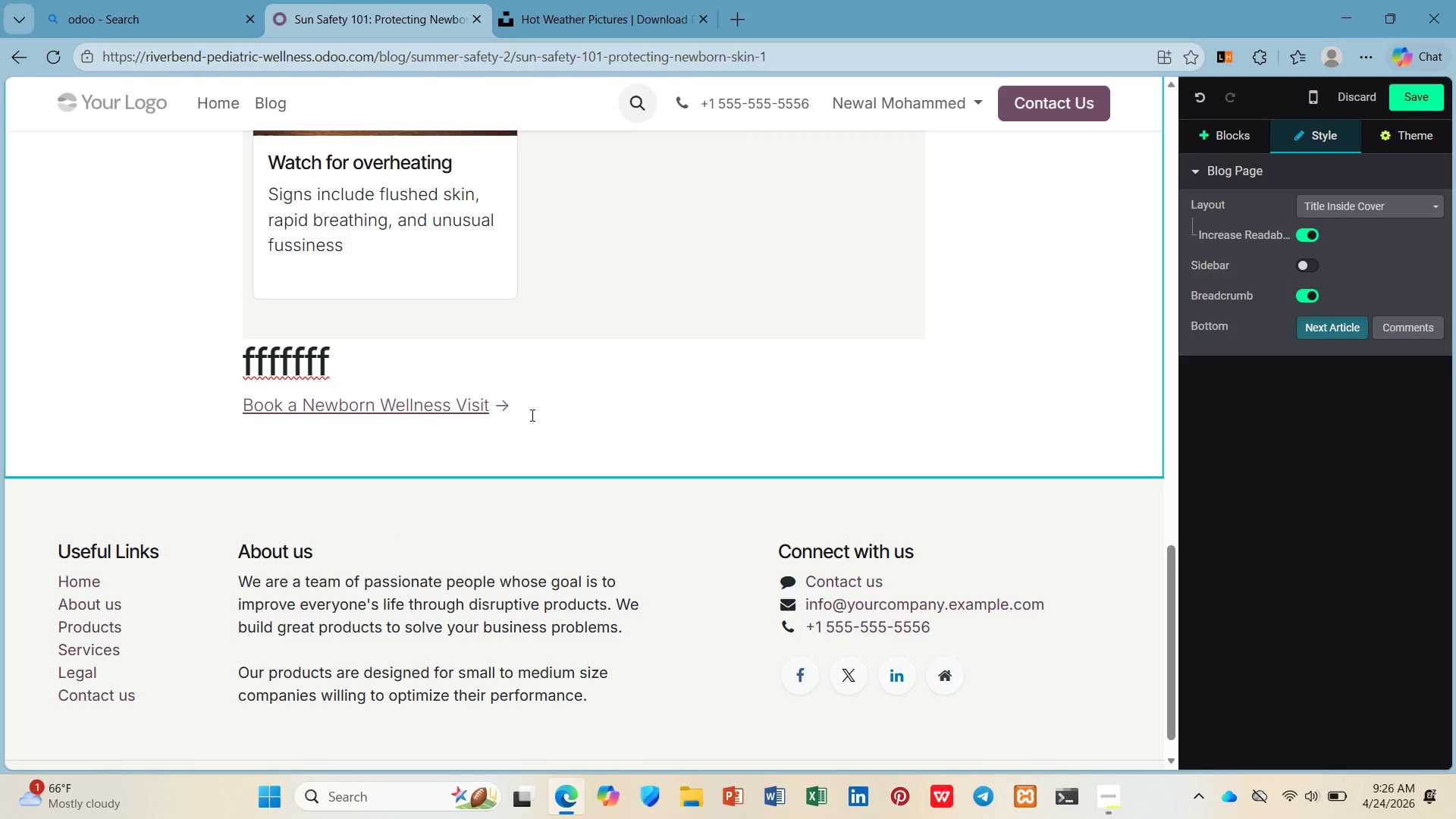 
left_click([531, 415])
 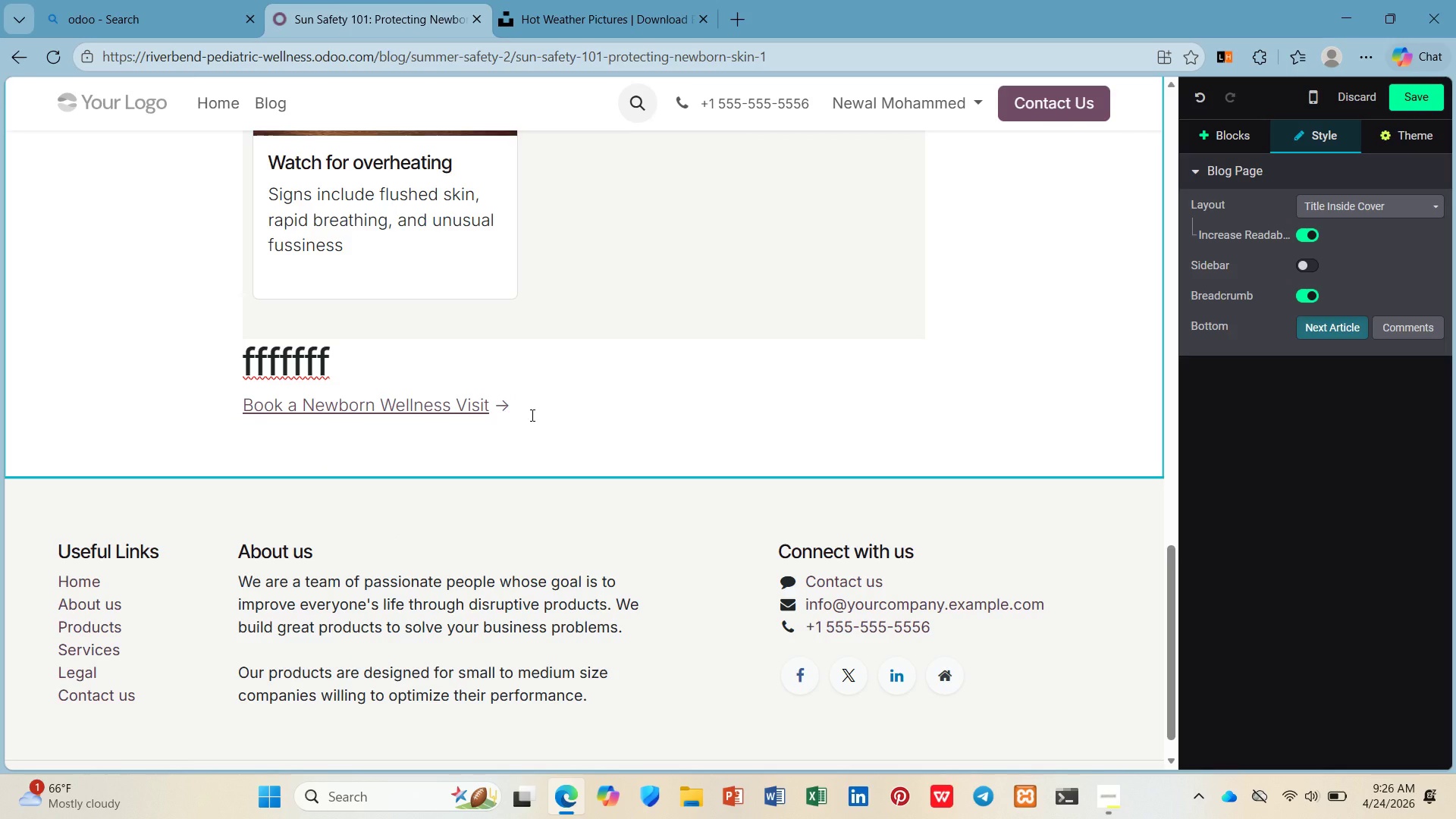 
key(Enter)
 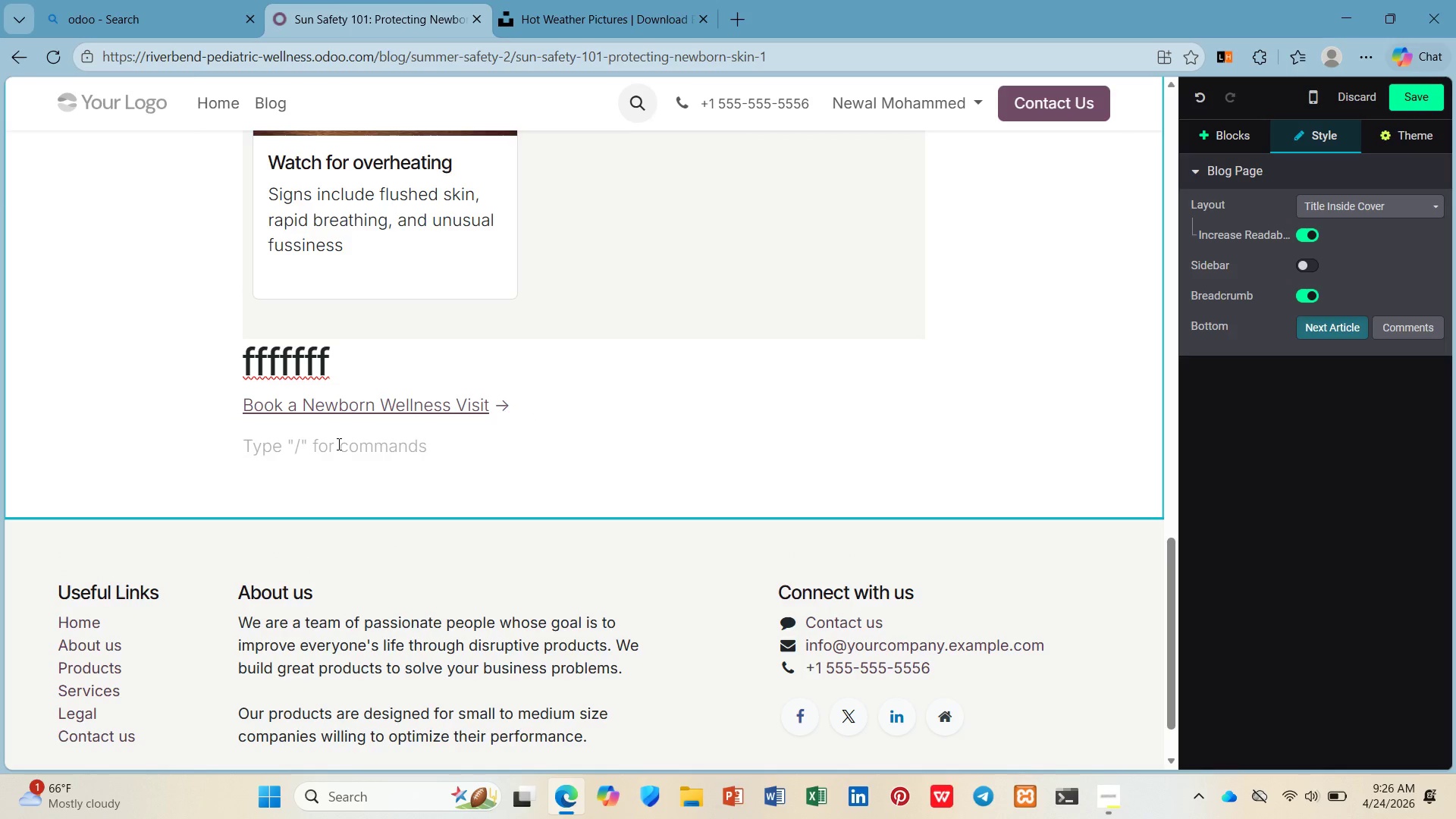 
wait(6.2)
 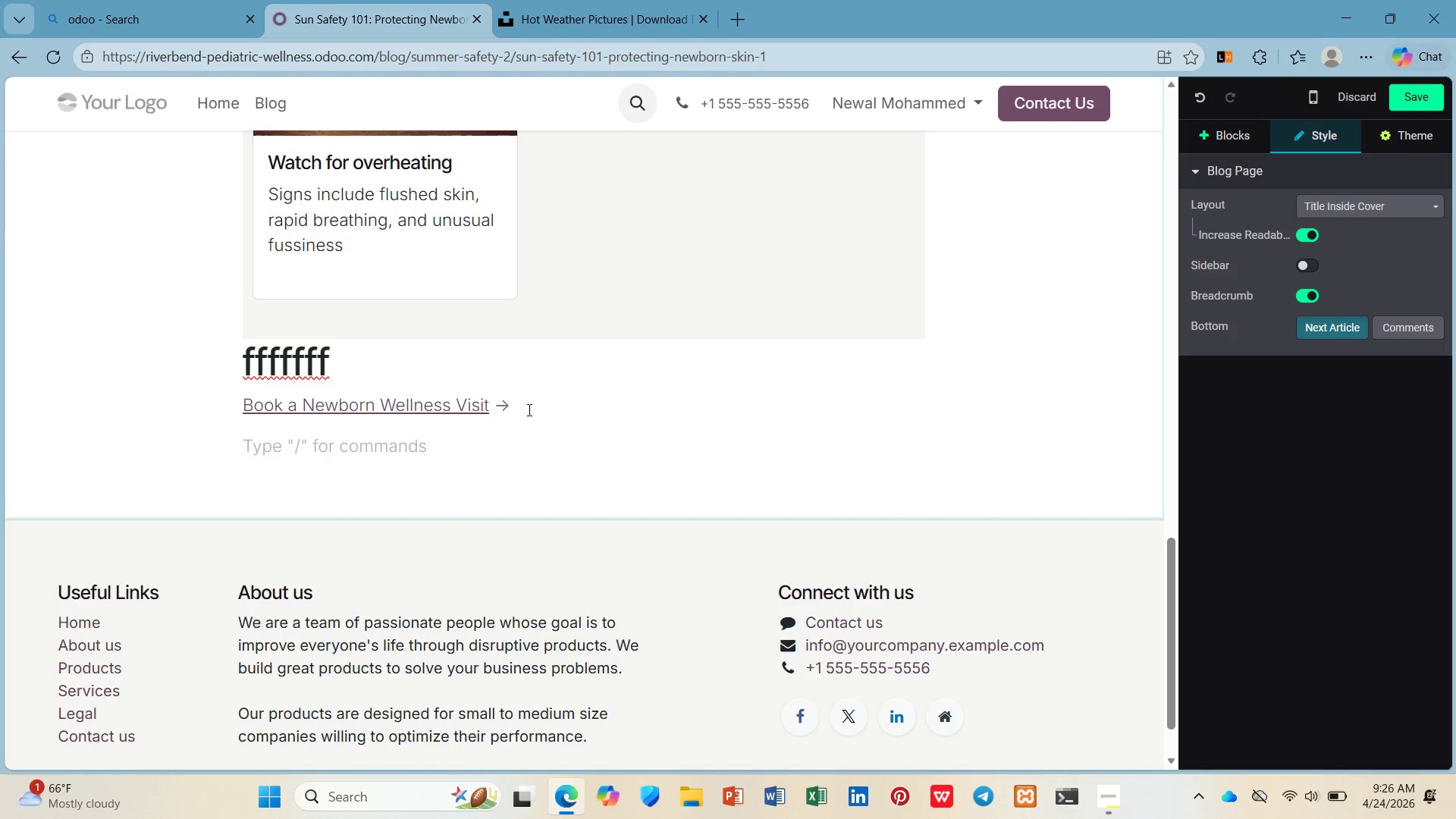 
type(/h2)
 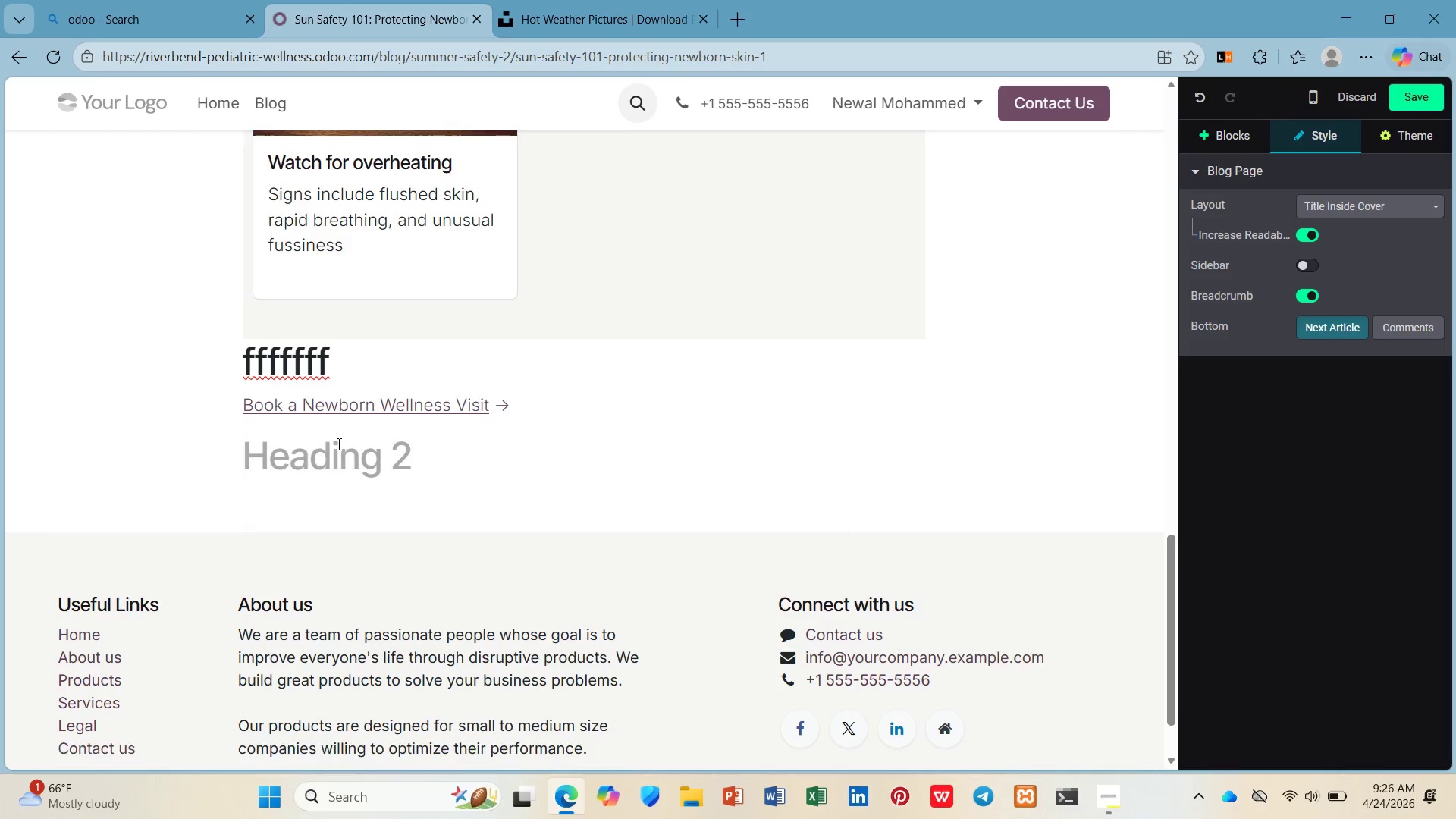 
key(Enter)
 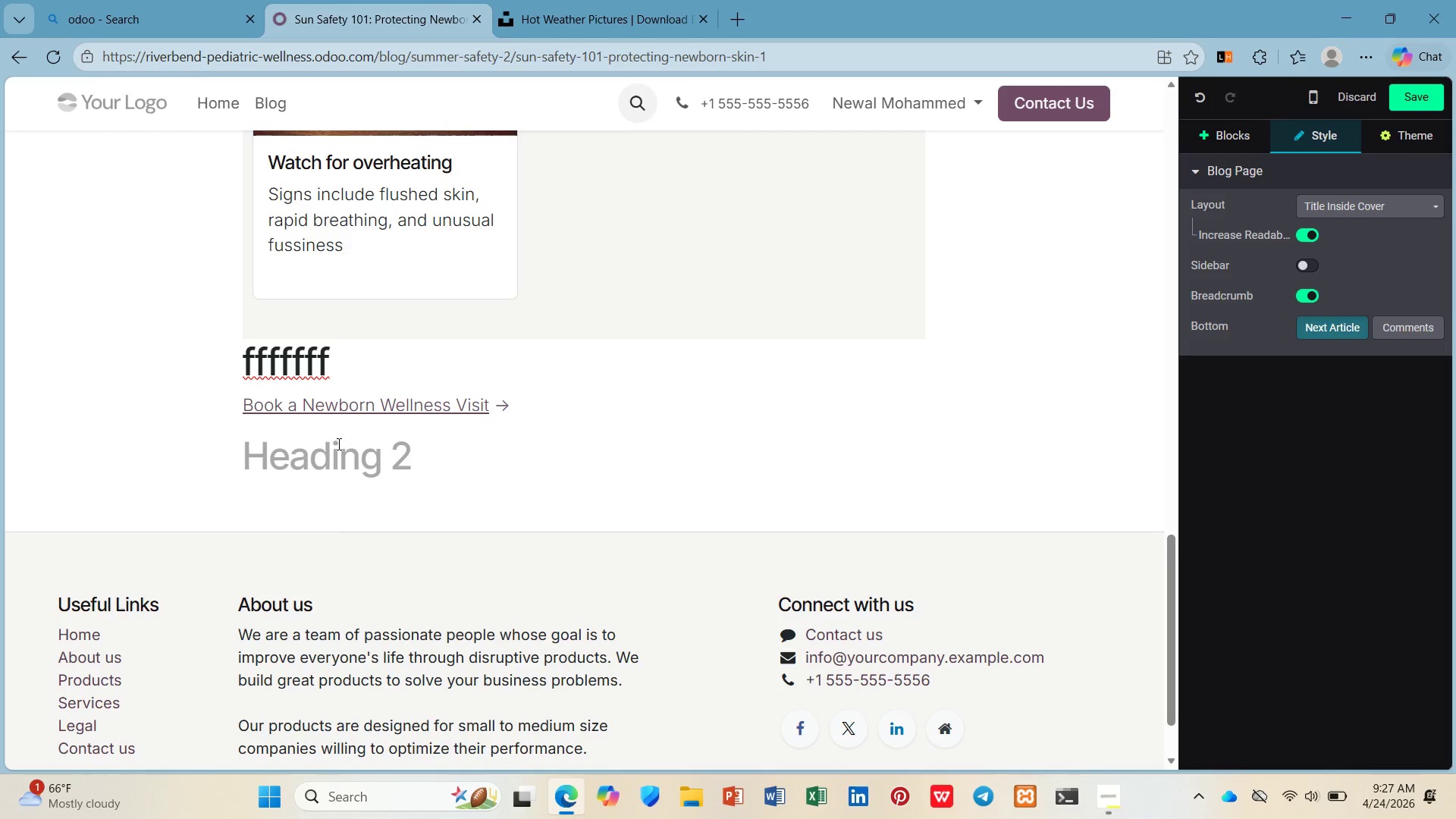 
type(Weh)
key(Backspace)
key(Backspace)
type(hen to cl)
key(Backspace)
key(Backspace)
type(Call Your )
 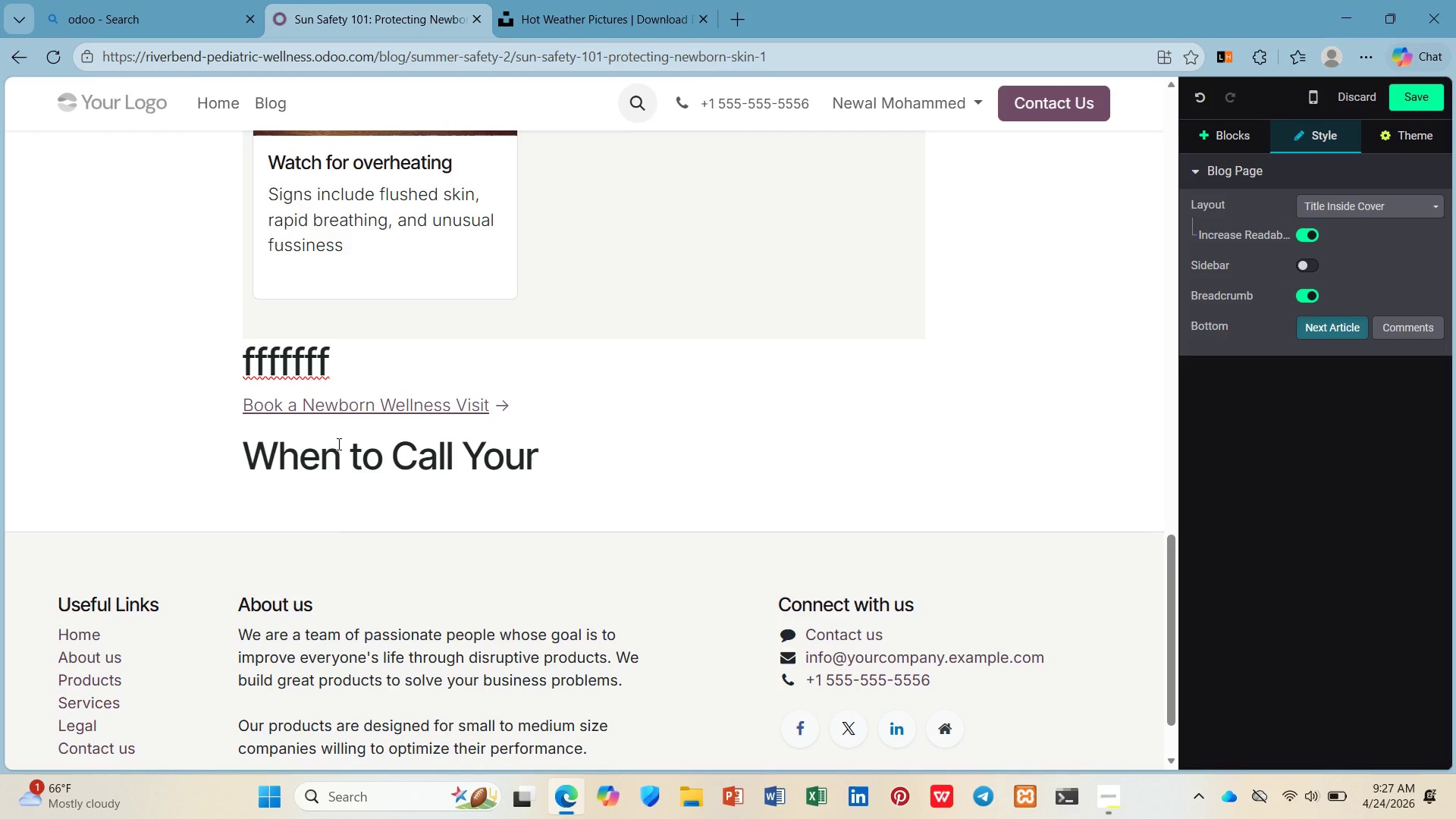 
type(O)
key(Backspace)
type(pediatricial)
key(Backspace)
type(n)
 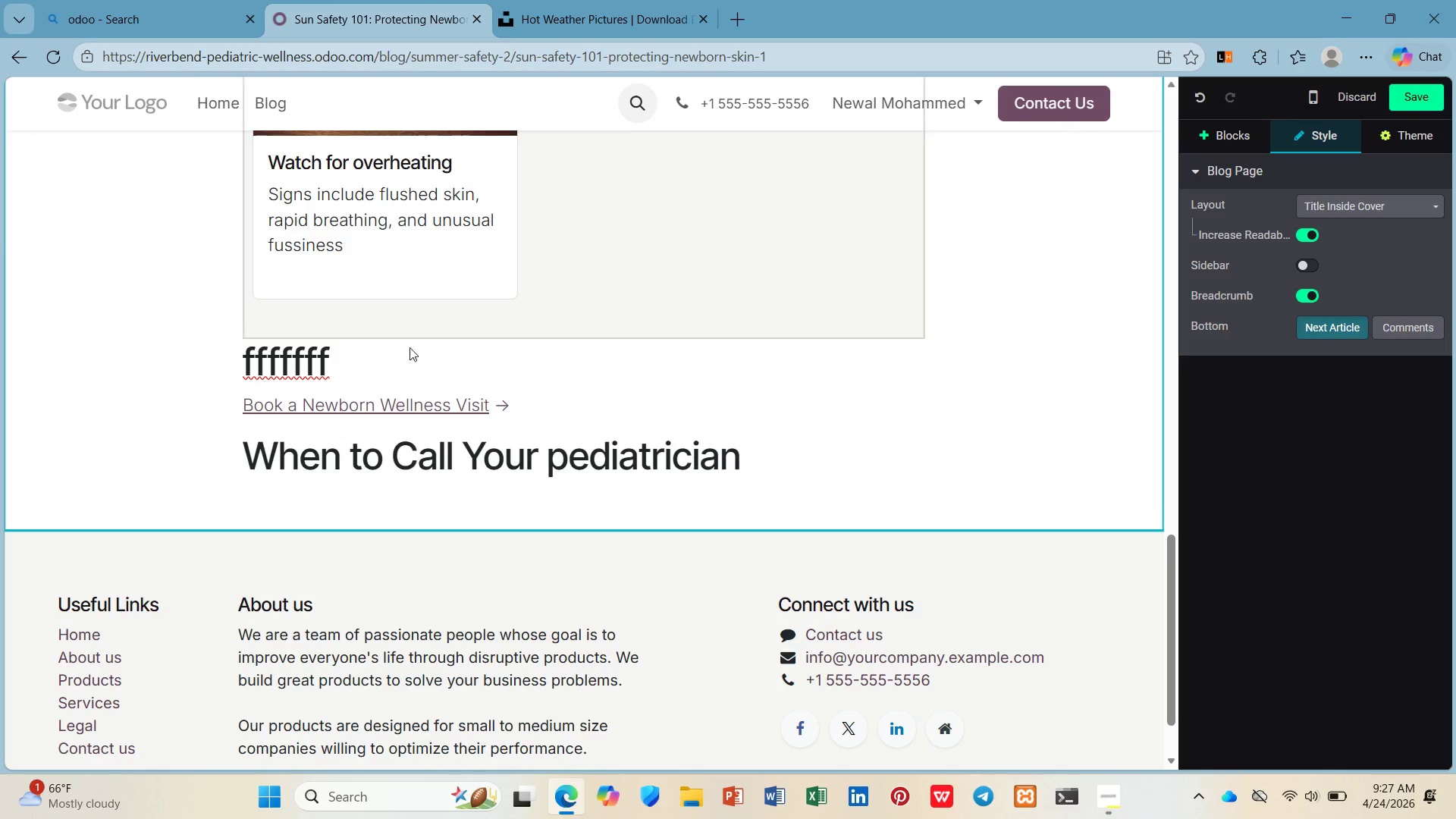 
double_click([478, 327])
 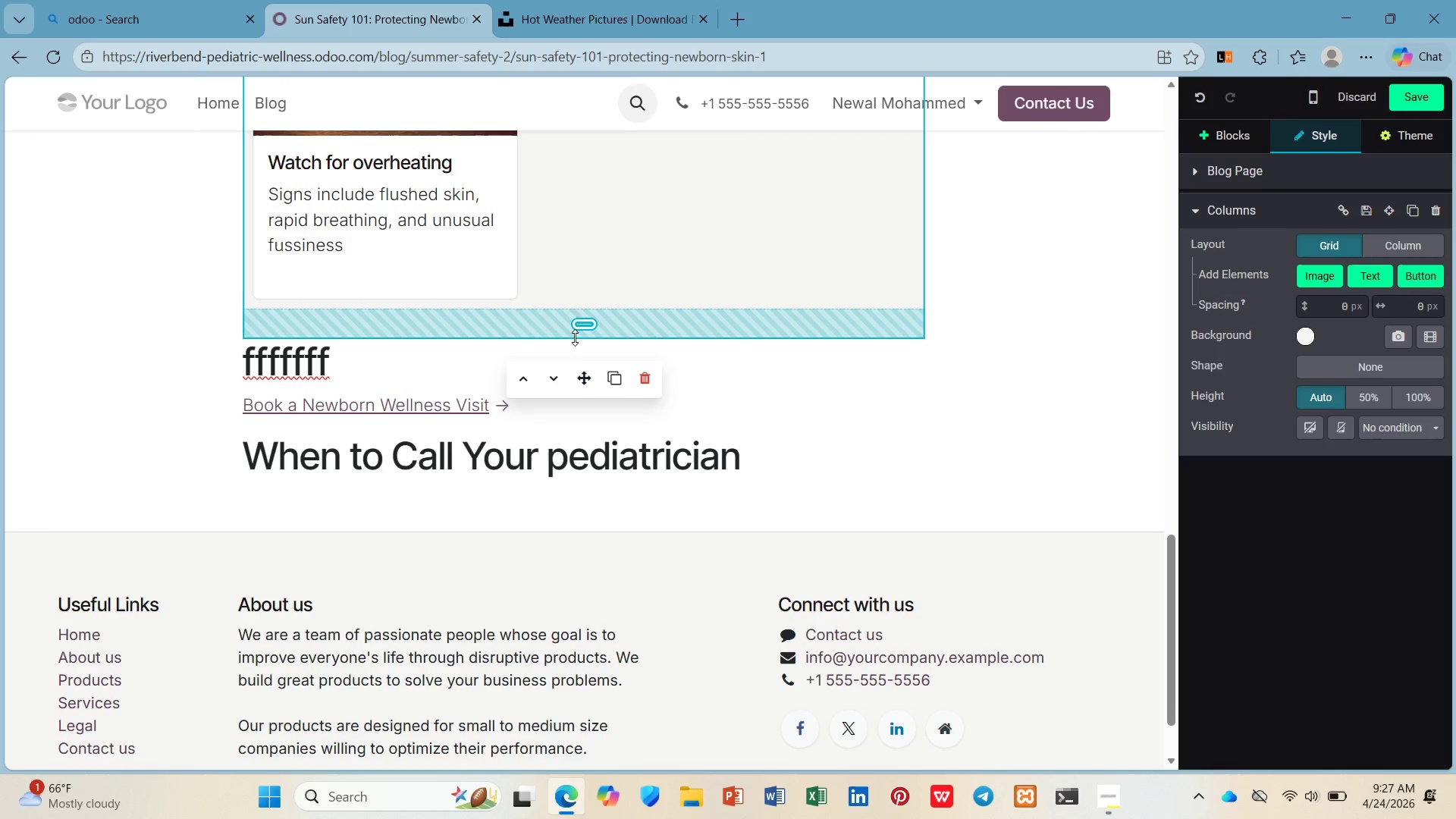 
left_click_drag(start_coordinate=[575, 337], to_coordinate=[582, 318])
 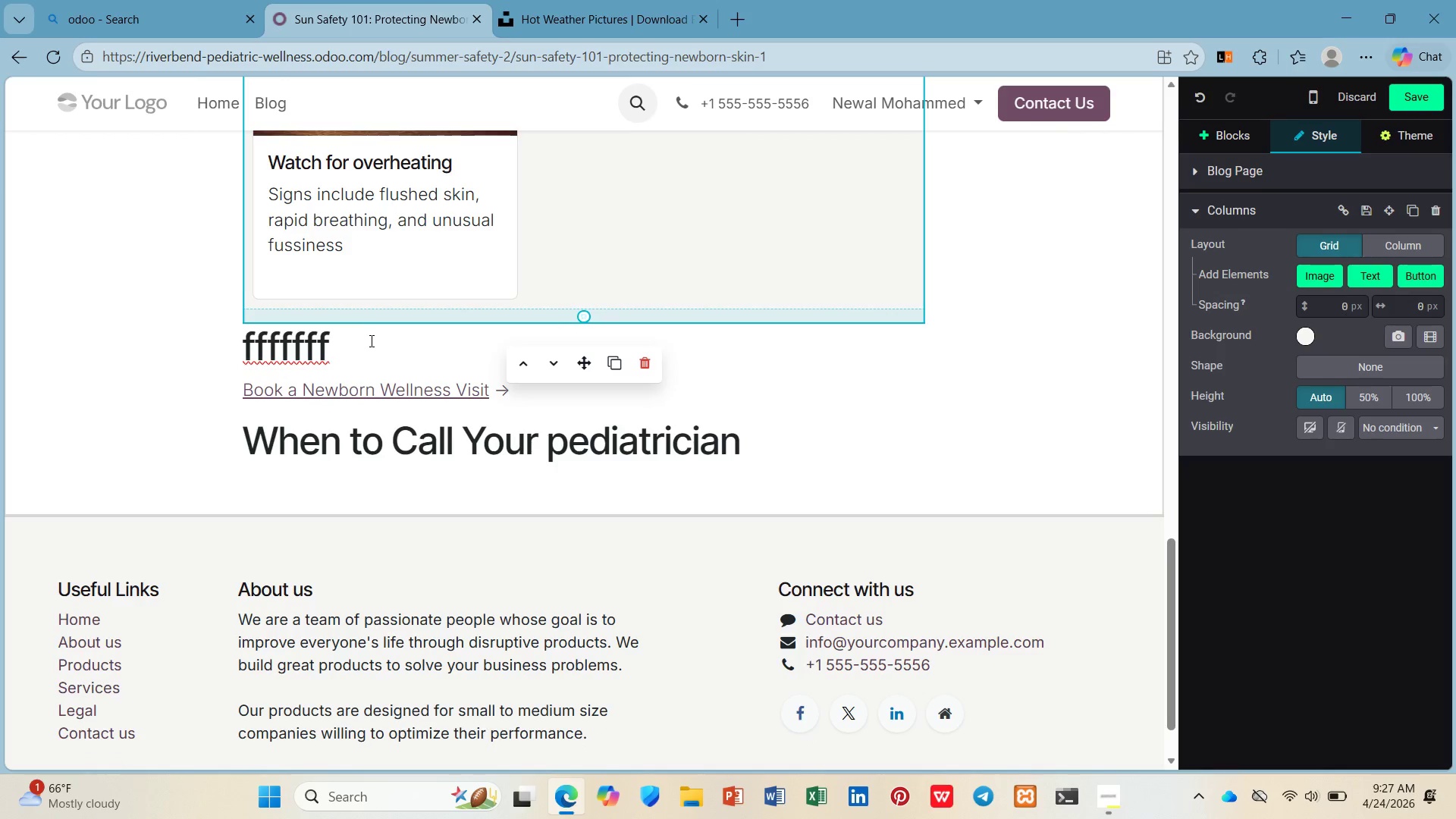 
left_click_drag(start_coordinate=[370, 341], to_coordinate=[234, 341])
 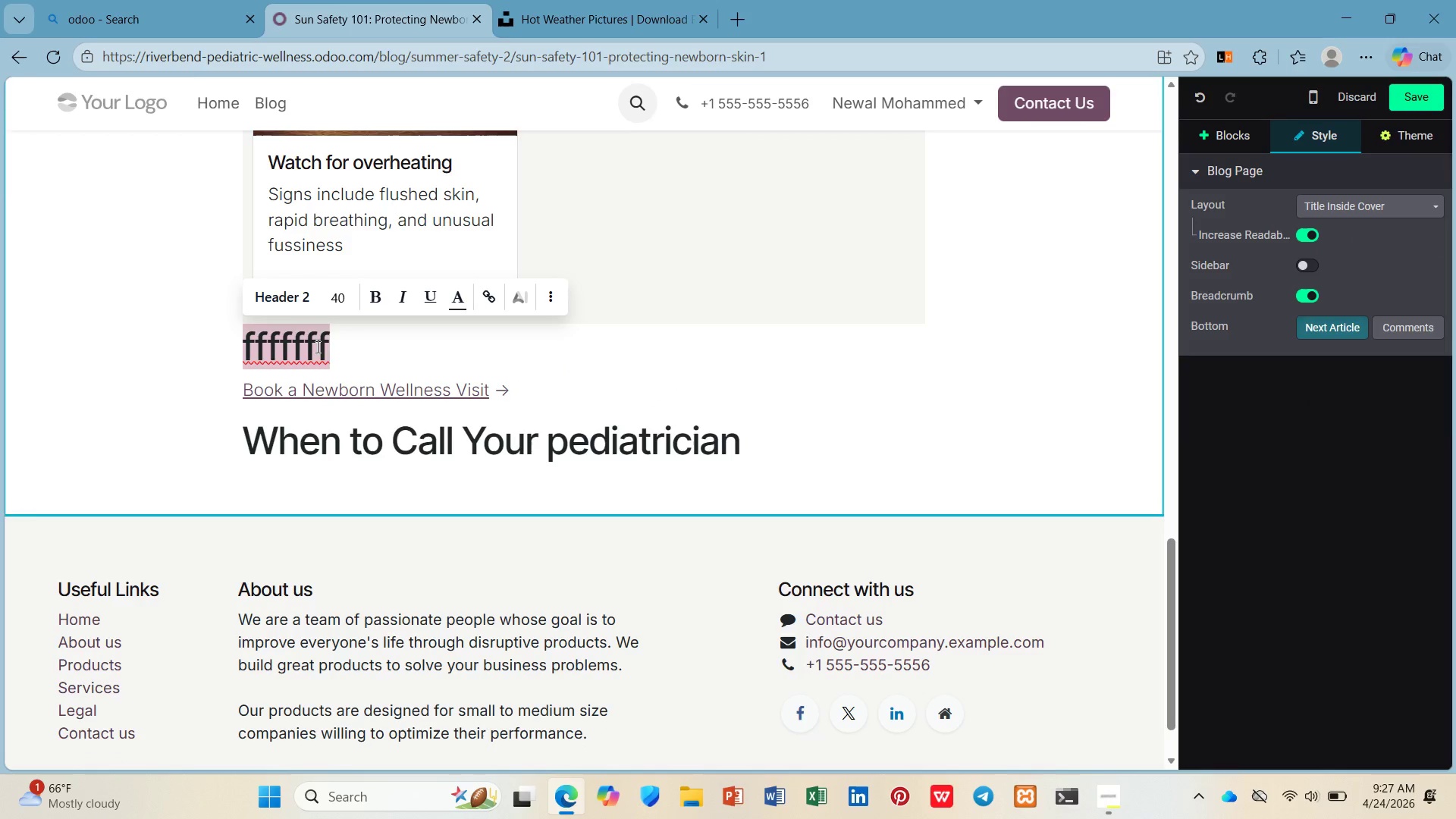 
key(Backspace)
 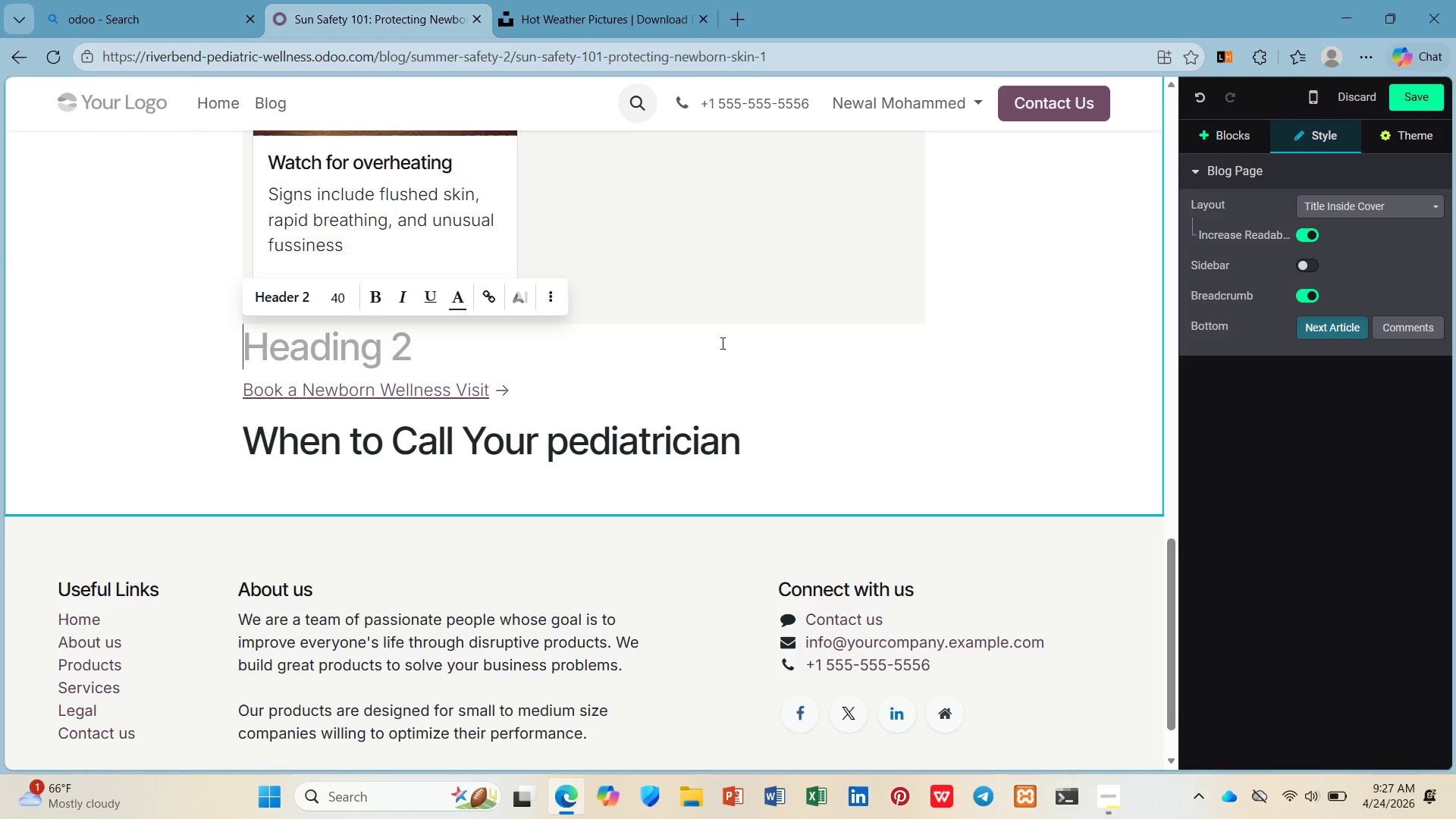 
key(Backspace)
 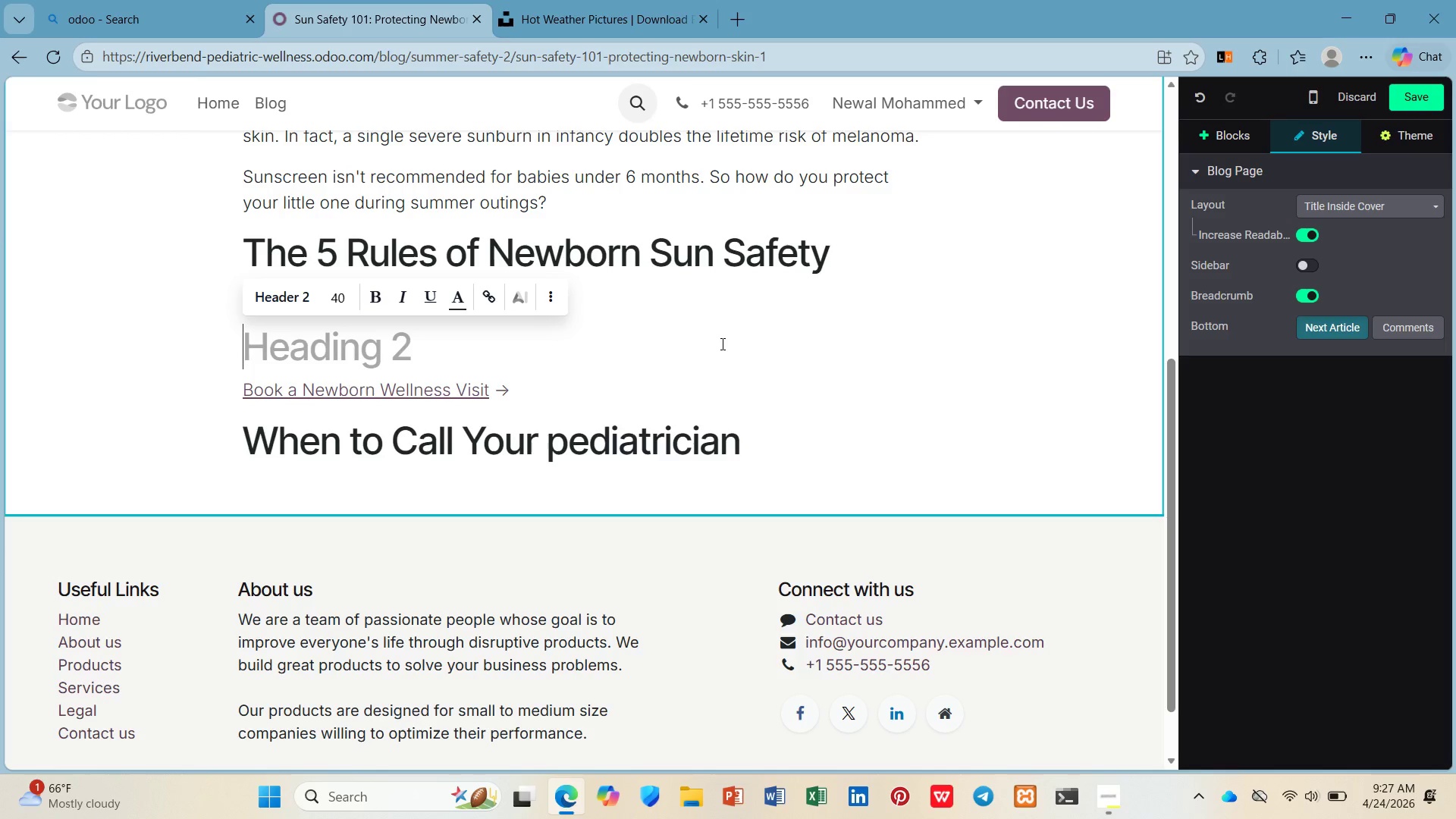 
key(Control+Z)
 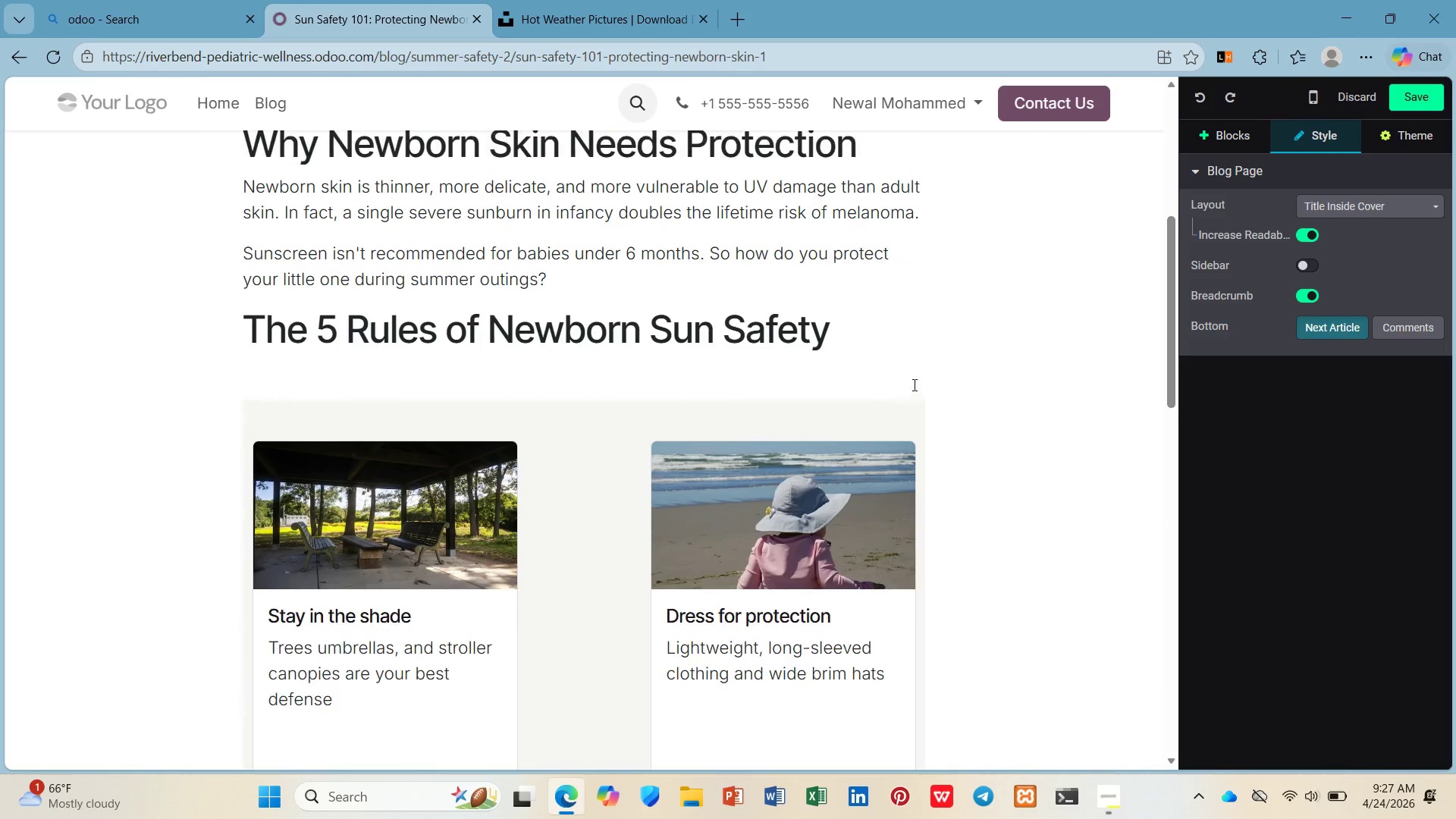 
scroll: coordinate [902, 384], scroll_direction: down, amount: 13.0
 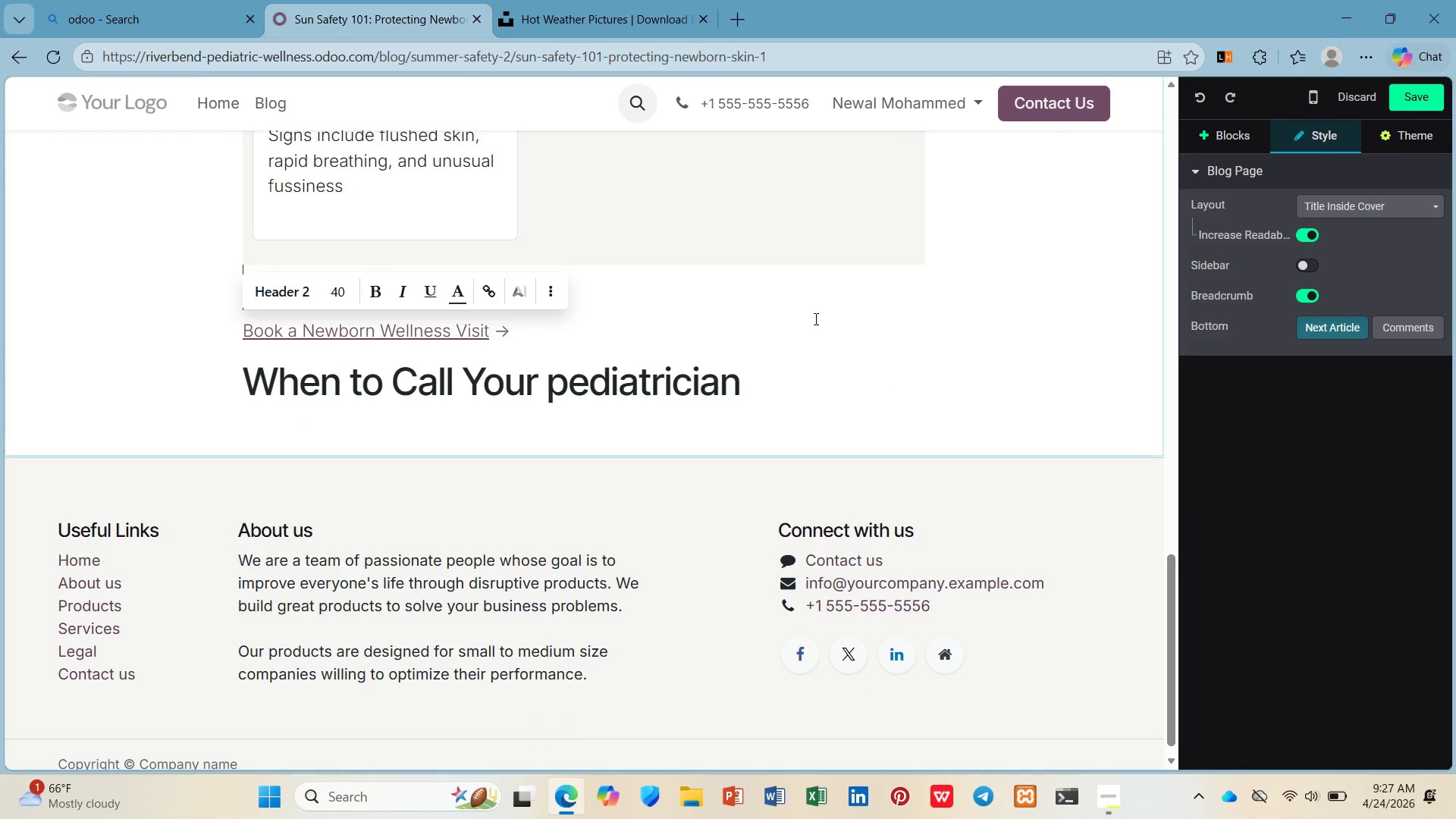 
left_click([814, 318])
 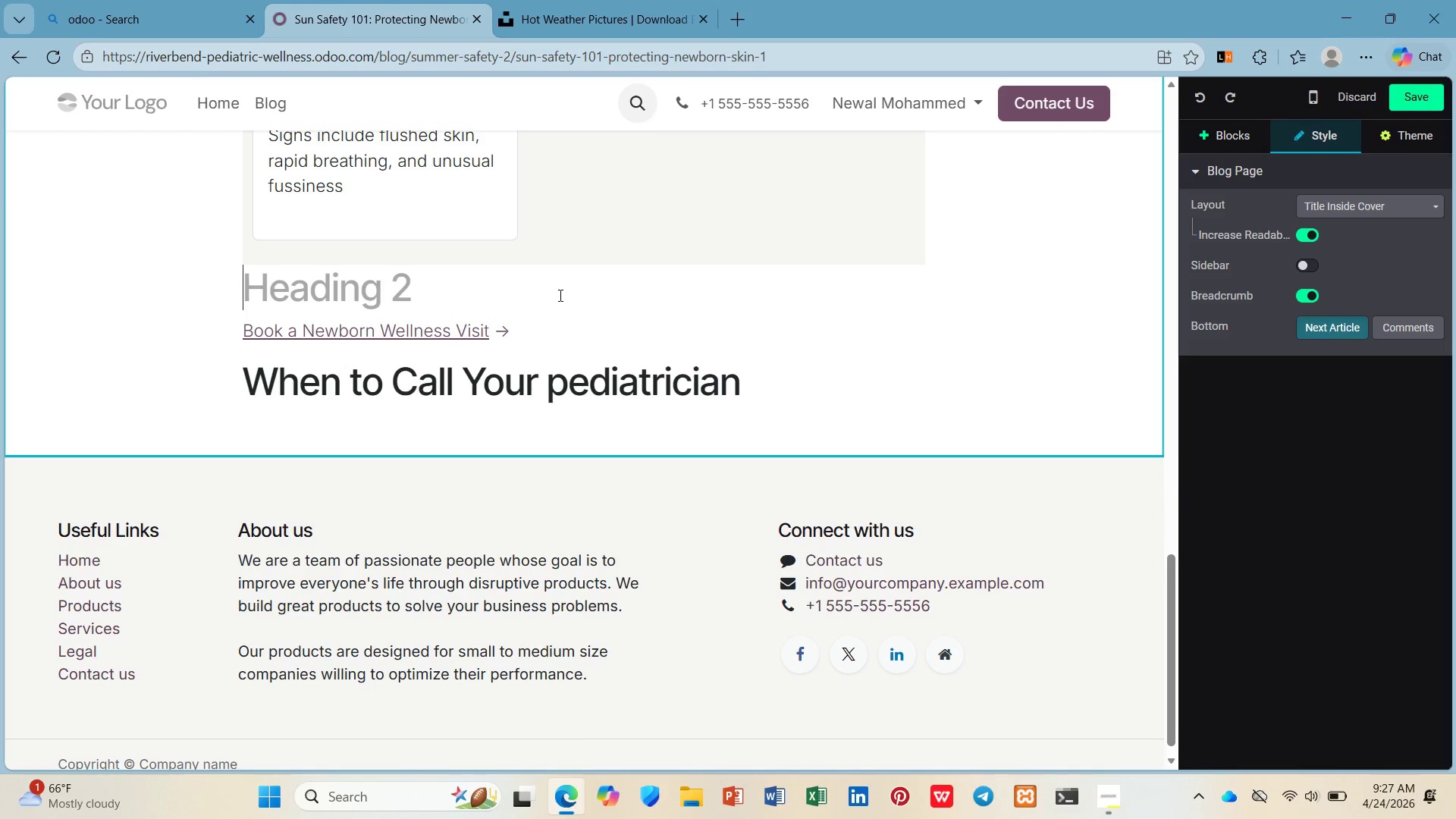 
left_click([673, 366])
 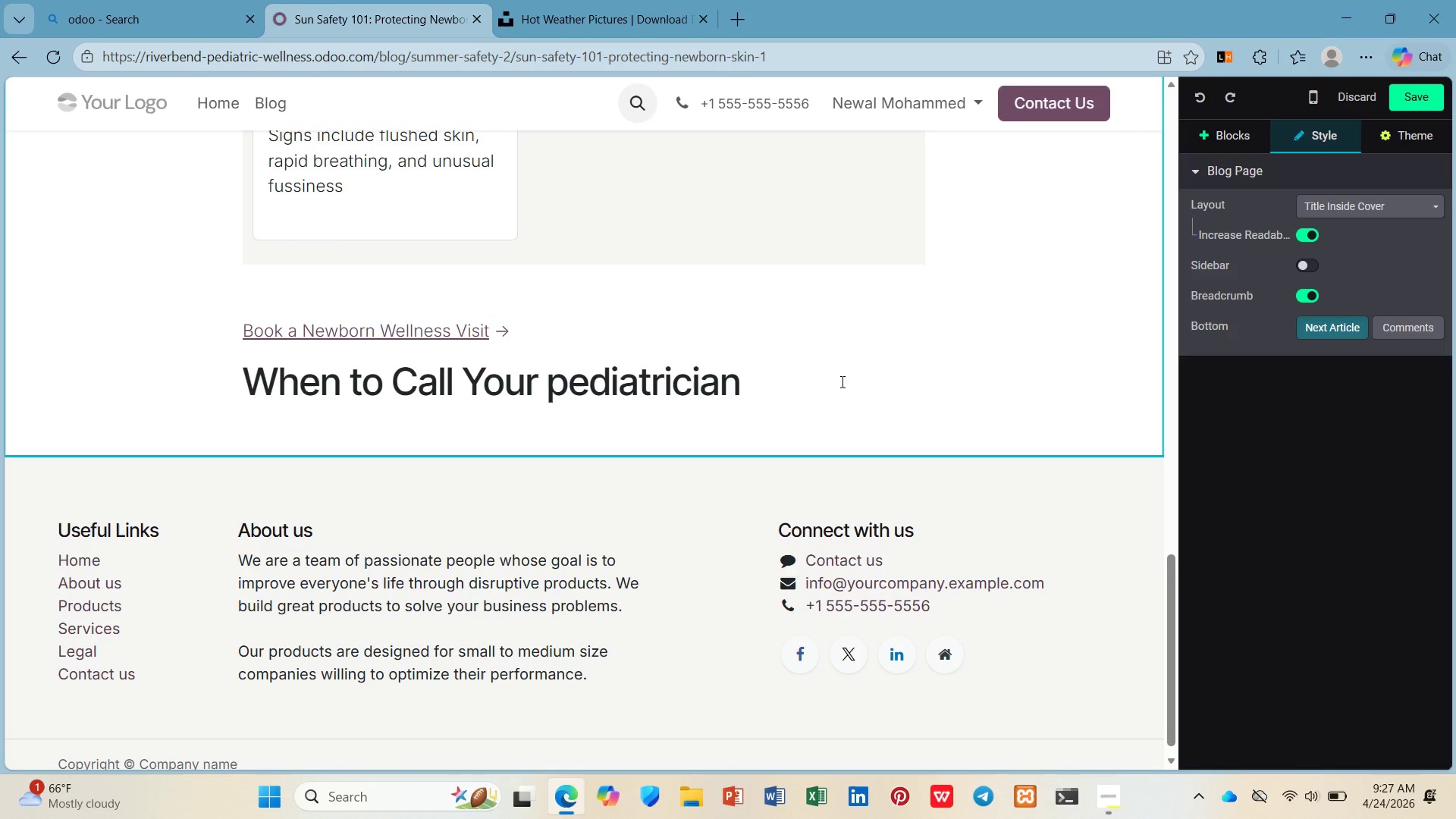 
key(Enter)
 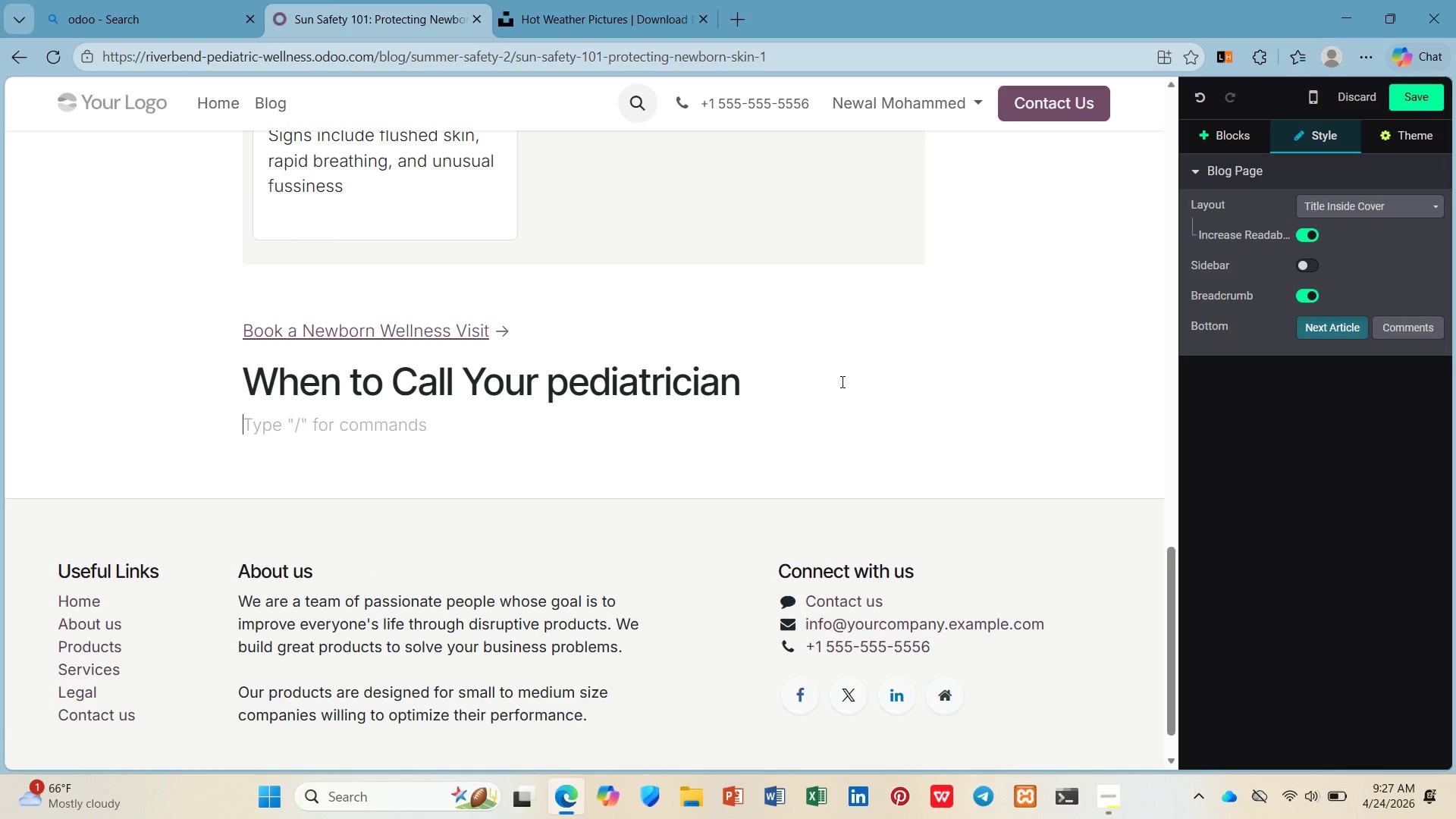 
type(If your newborn shoes )
key(Backspace)
key(Backspace)
key(Backspace)
type(ws sign of het)
key(Backspace)
type(at exhaustion - extreme fussiness, refuses fees)
key(Backspace)
type(ds, dry diapers - seek media)
key(Backspace)
type(cal attention immediately. Sub )
key(Backspace)
key(Backspace)
type(nburn on a baby under 6 months is also a medical o)
key(Backspace)
type(co)
 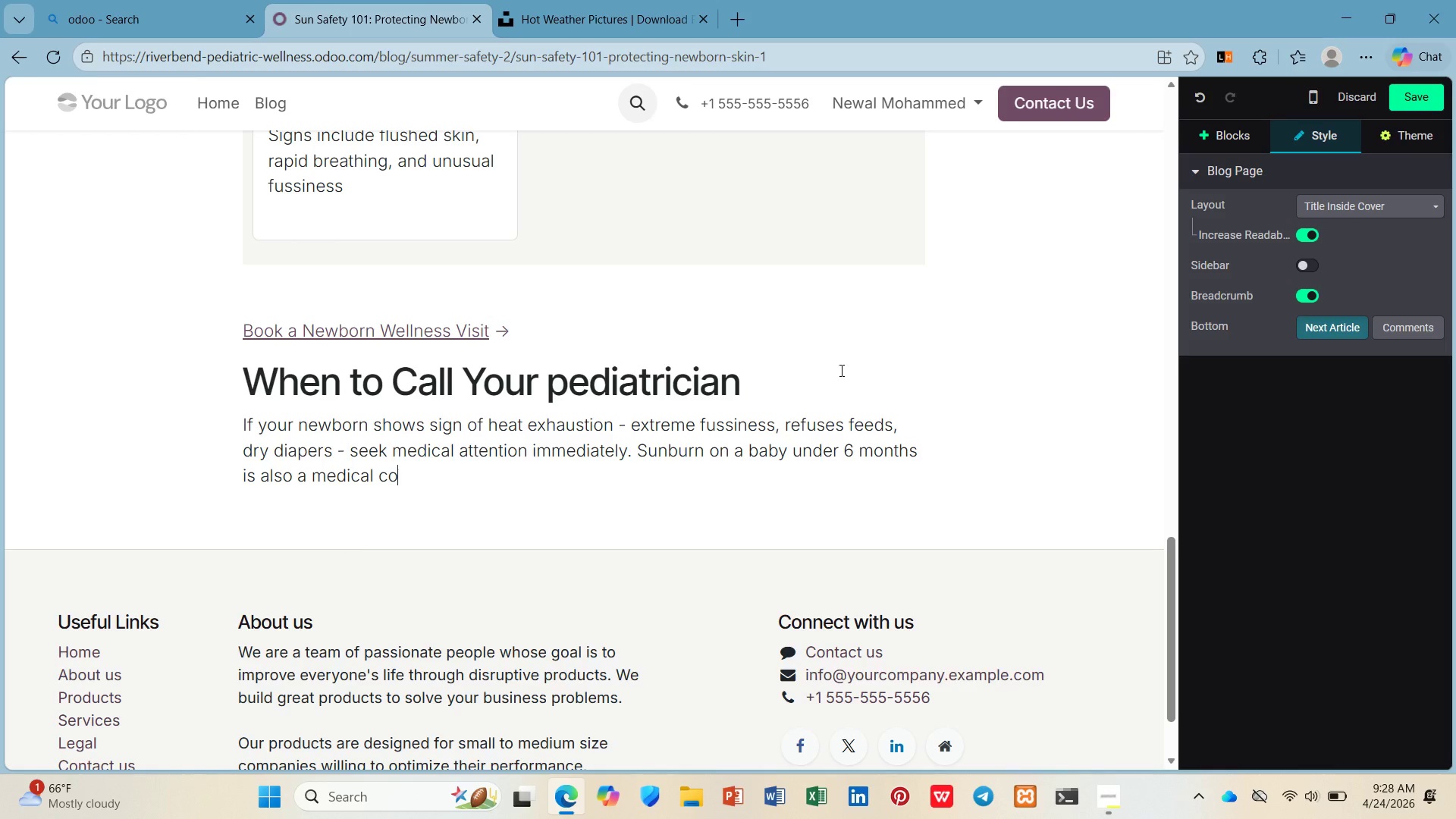 
wait(18.0)
 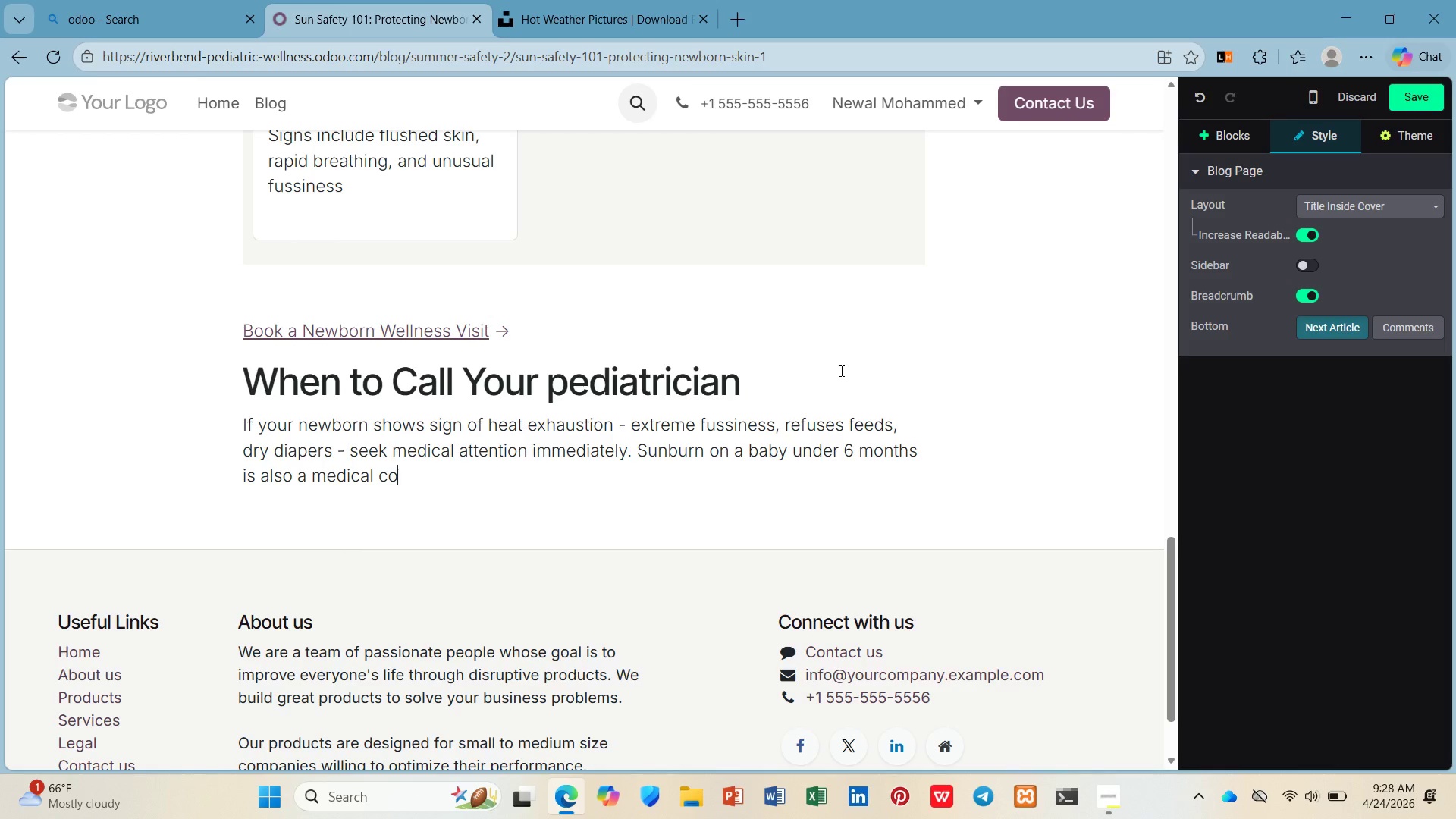 
type(ncern e)
key(Backspace)
type(requiring promt)
key(Backspace)
type(pt evaluation.)
 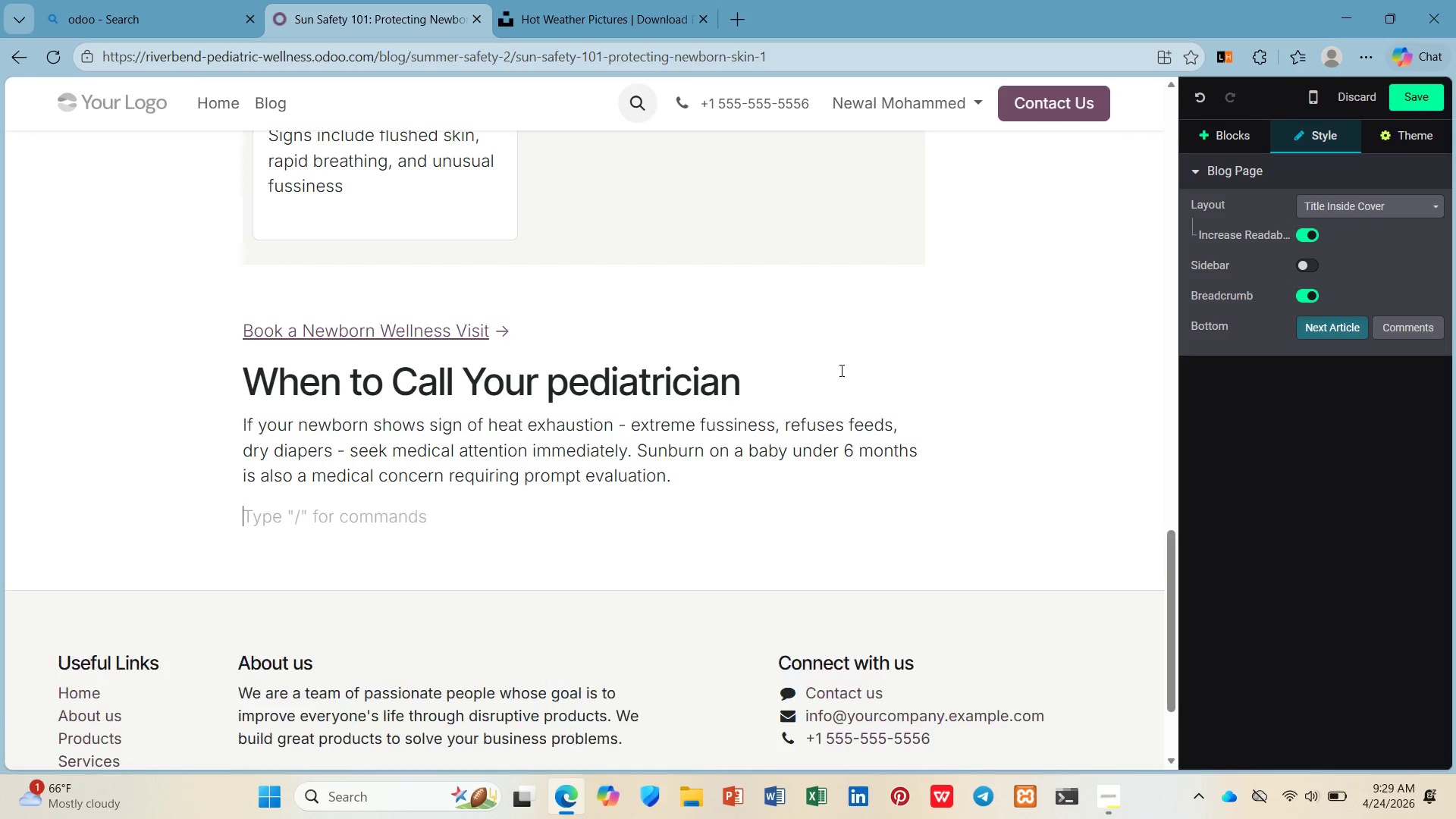 
key(Enter)
 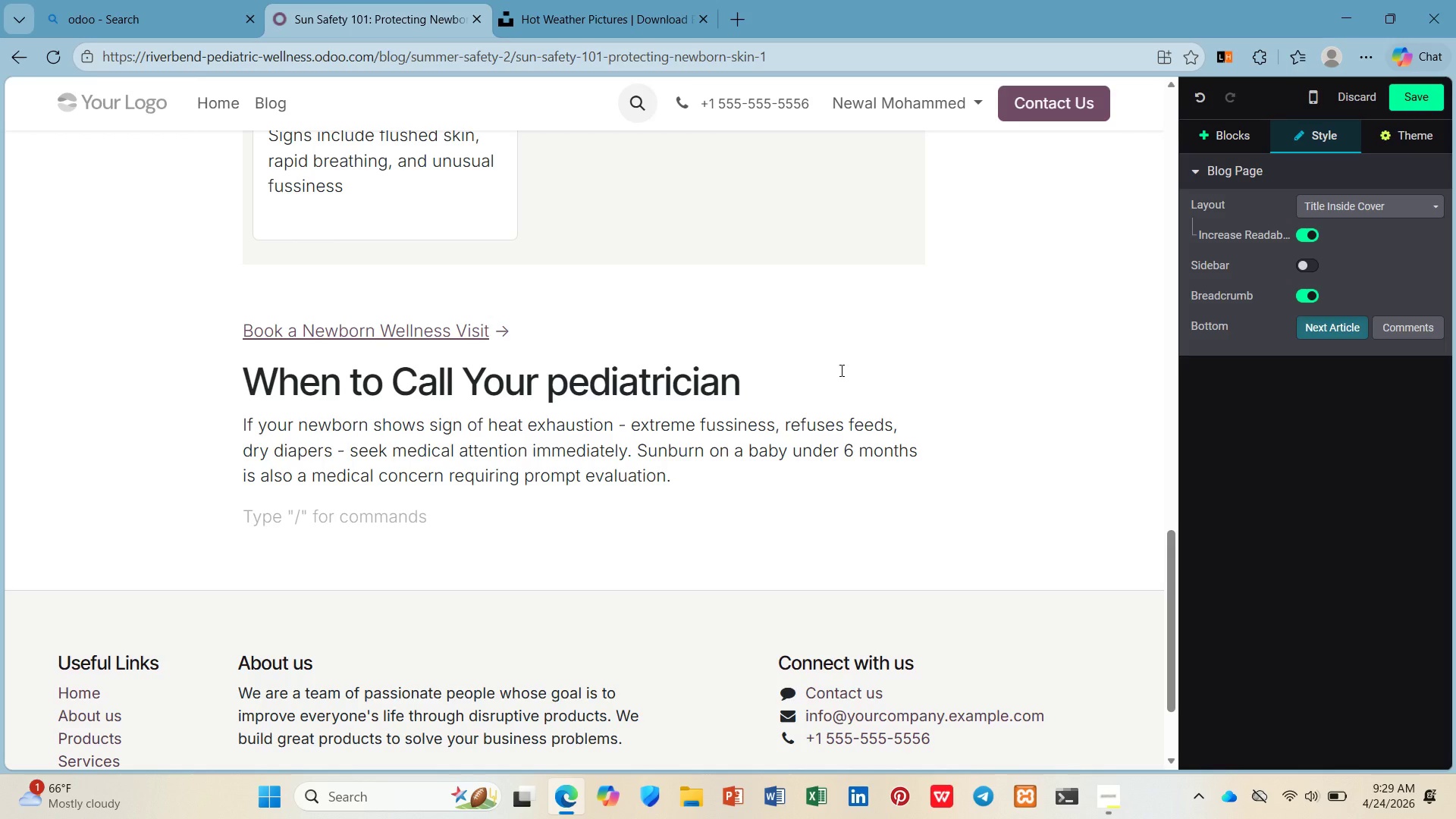 
type(Summer should be joyful )
key(Backspace)
type(, not stresful. With the right precautions, you )
key(Backspace)
type(r baby can safely enjoy fresh air and gentle sunshine.)
 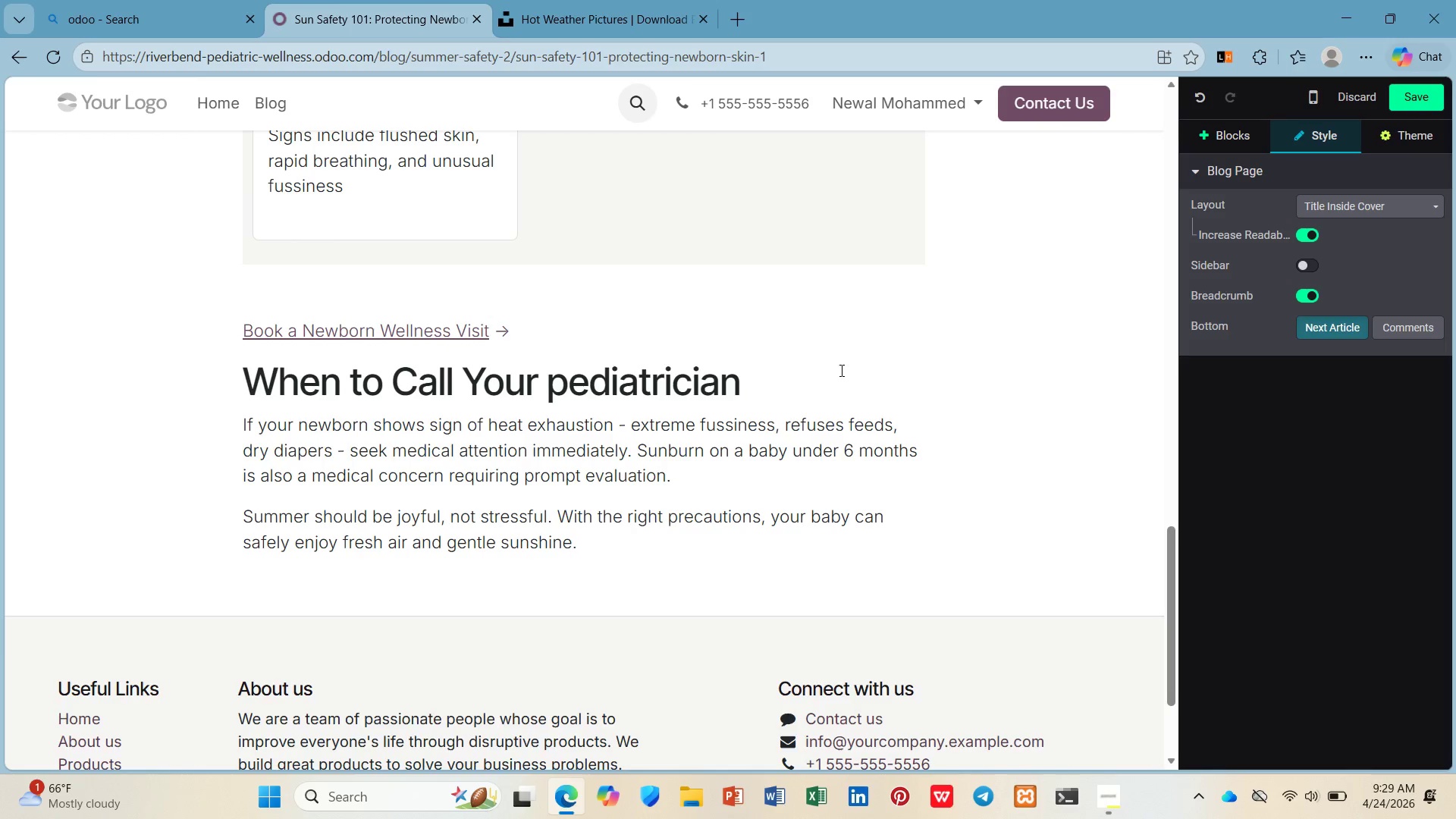 
key(Enter)
 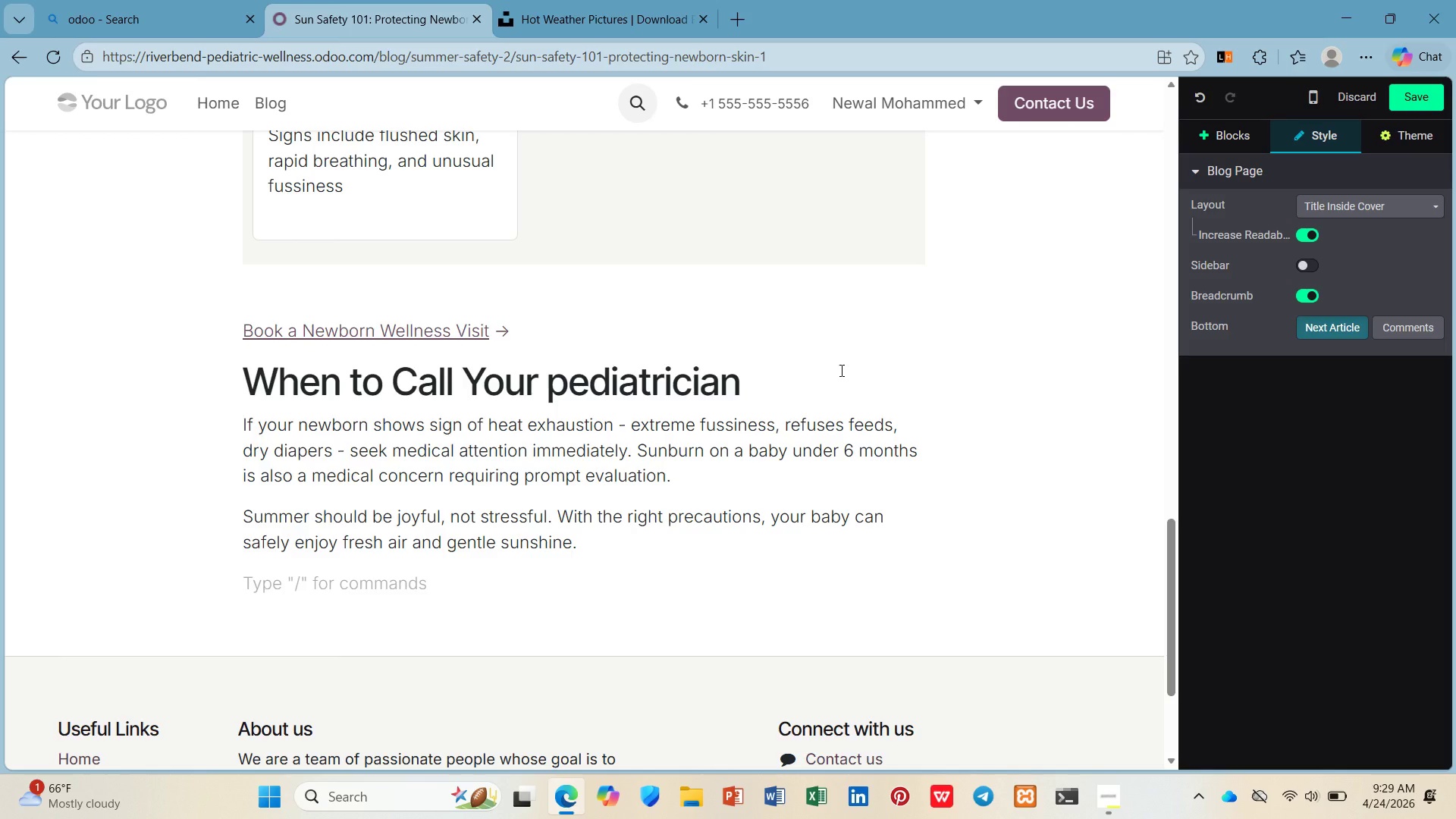 
type(/li)
 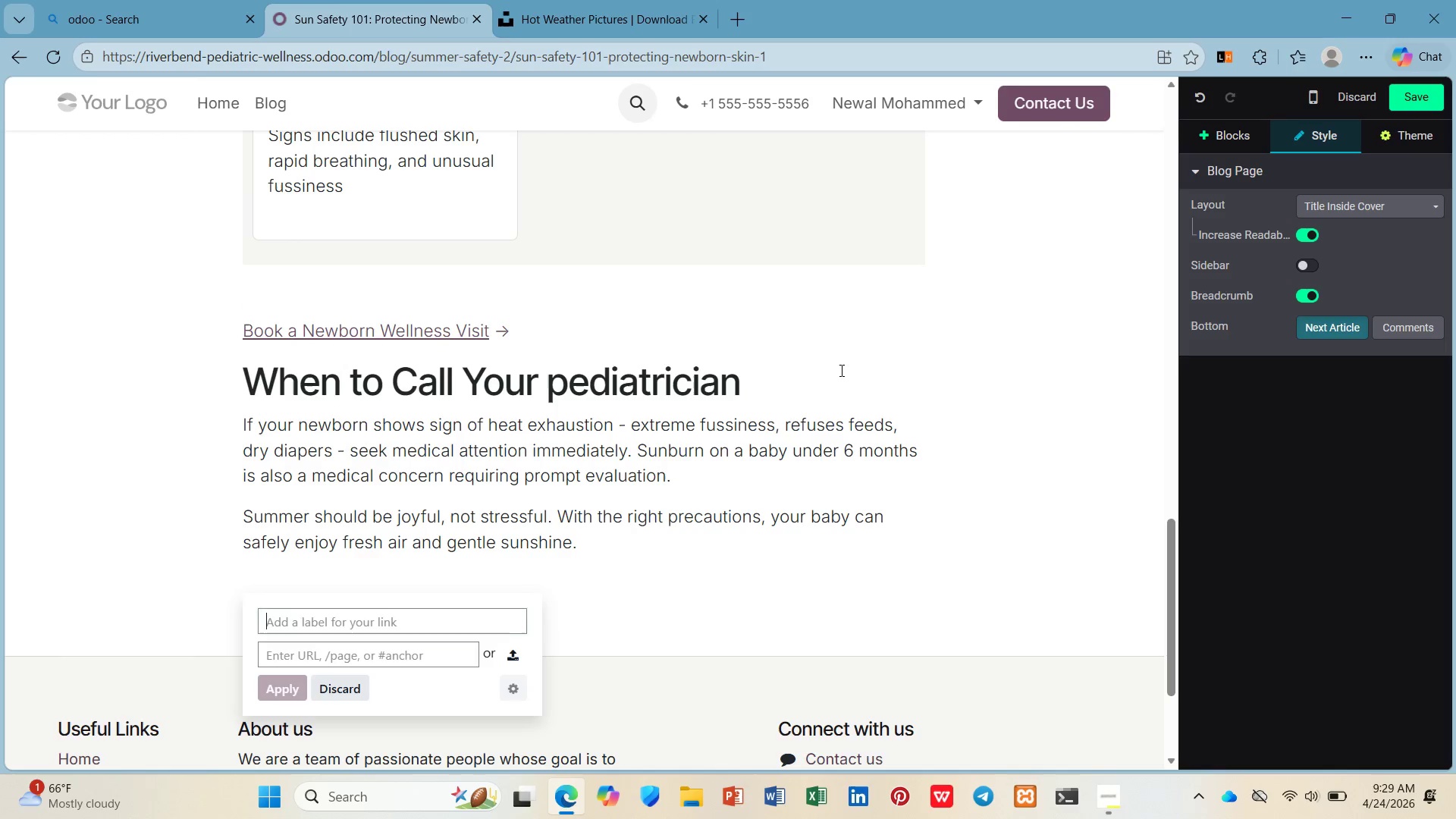 
key(Enter)
 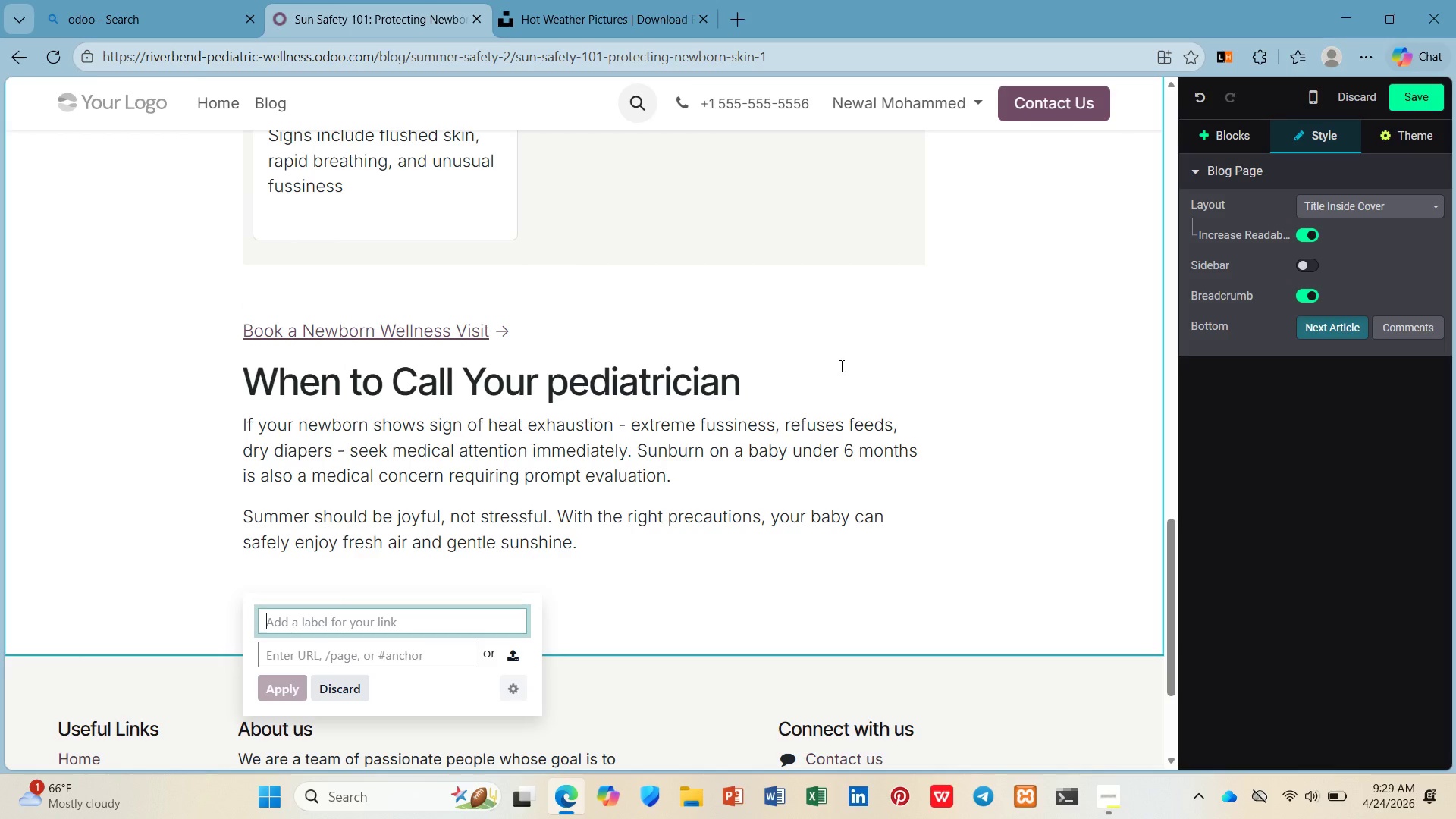 
type(Schedule a Summer Safety CHeck)
key(Backspace)
key(Backspace)
key(Backspace)
key(Backspace)
type(c)
key(Backspace)
type(heck)
 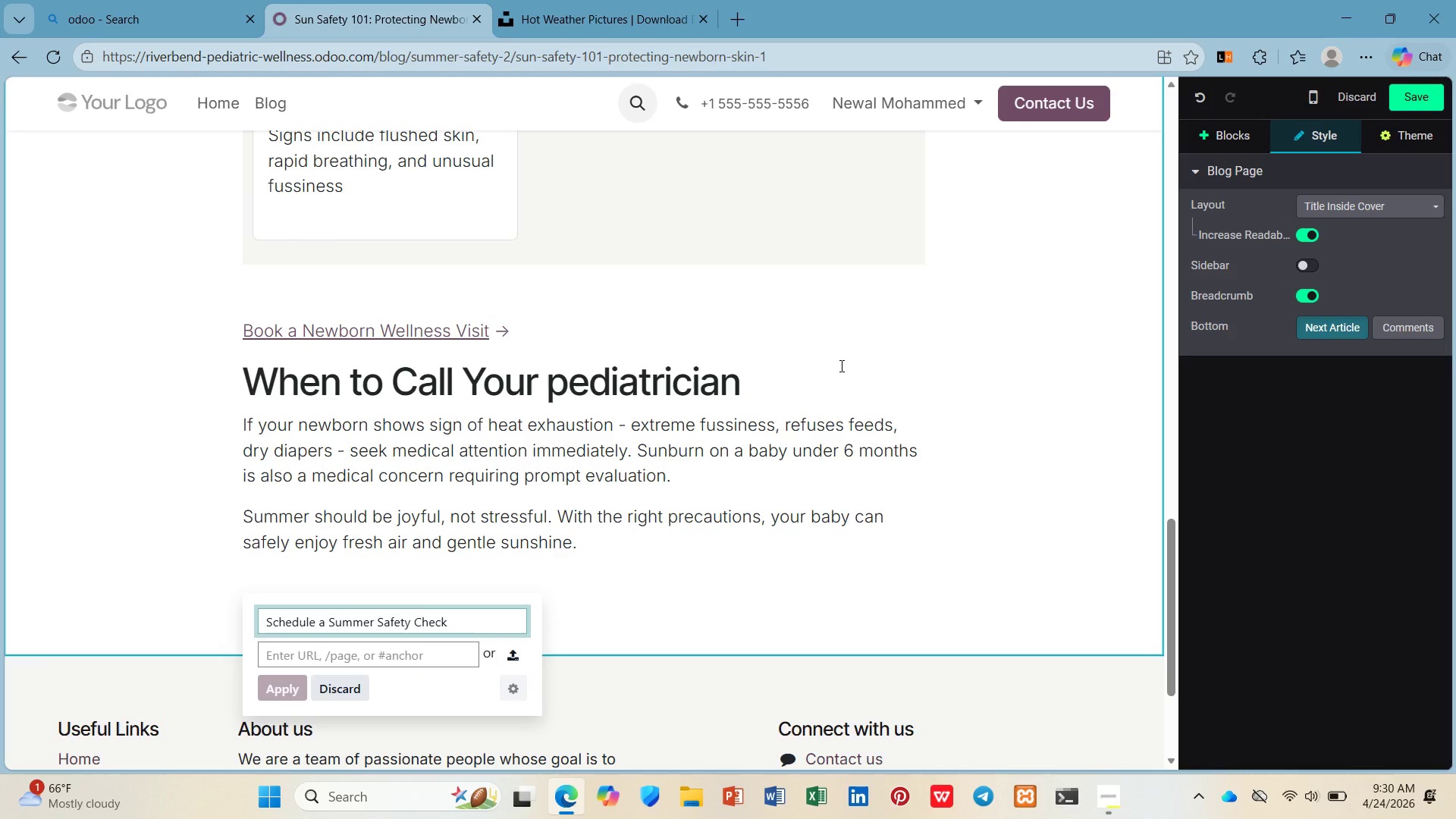 
left_click([431, 650])
 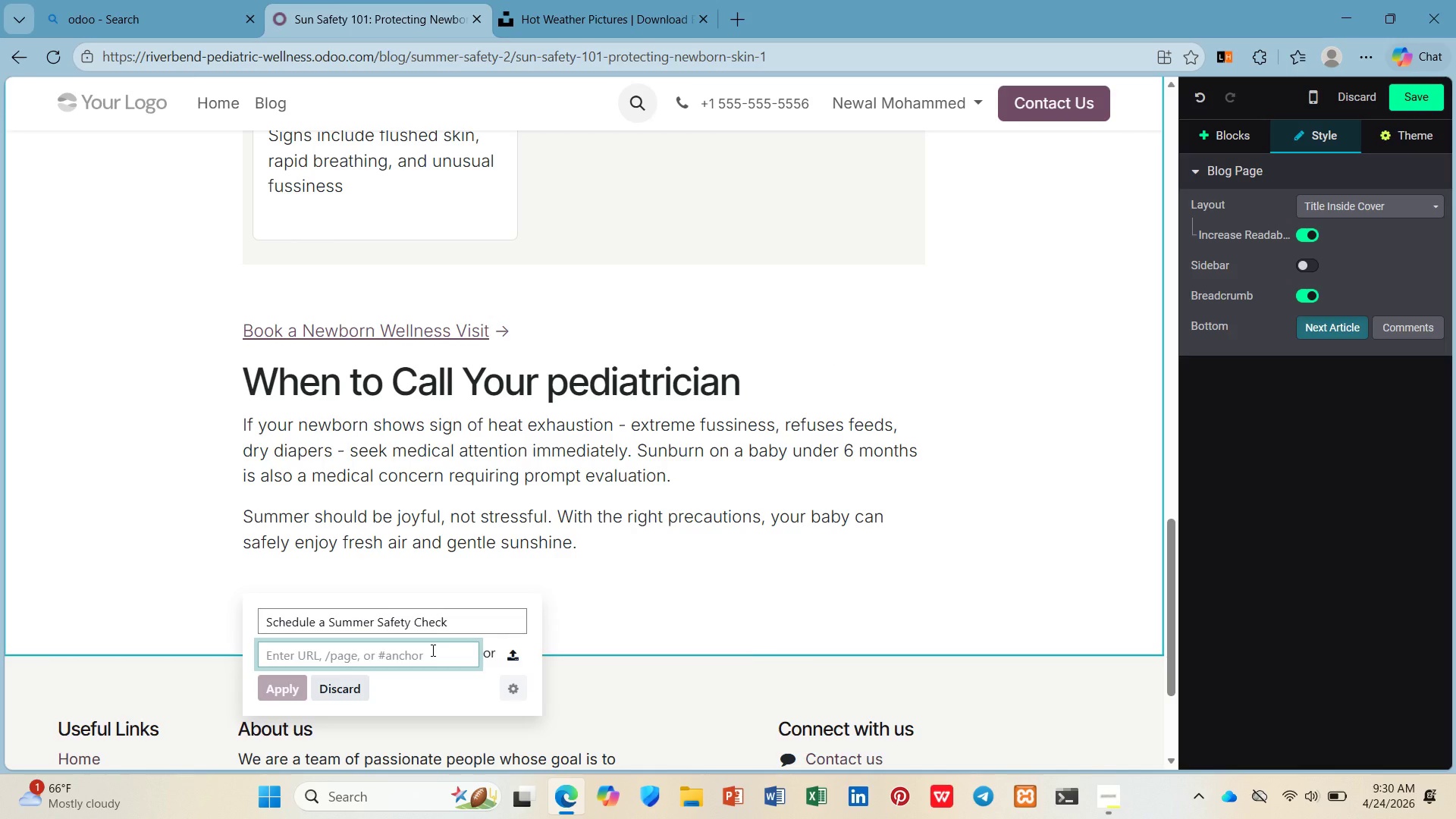 
type(/appointment)
 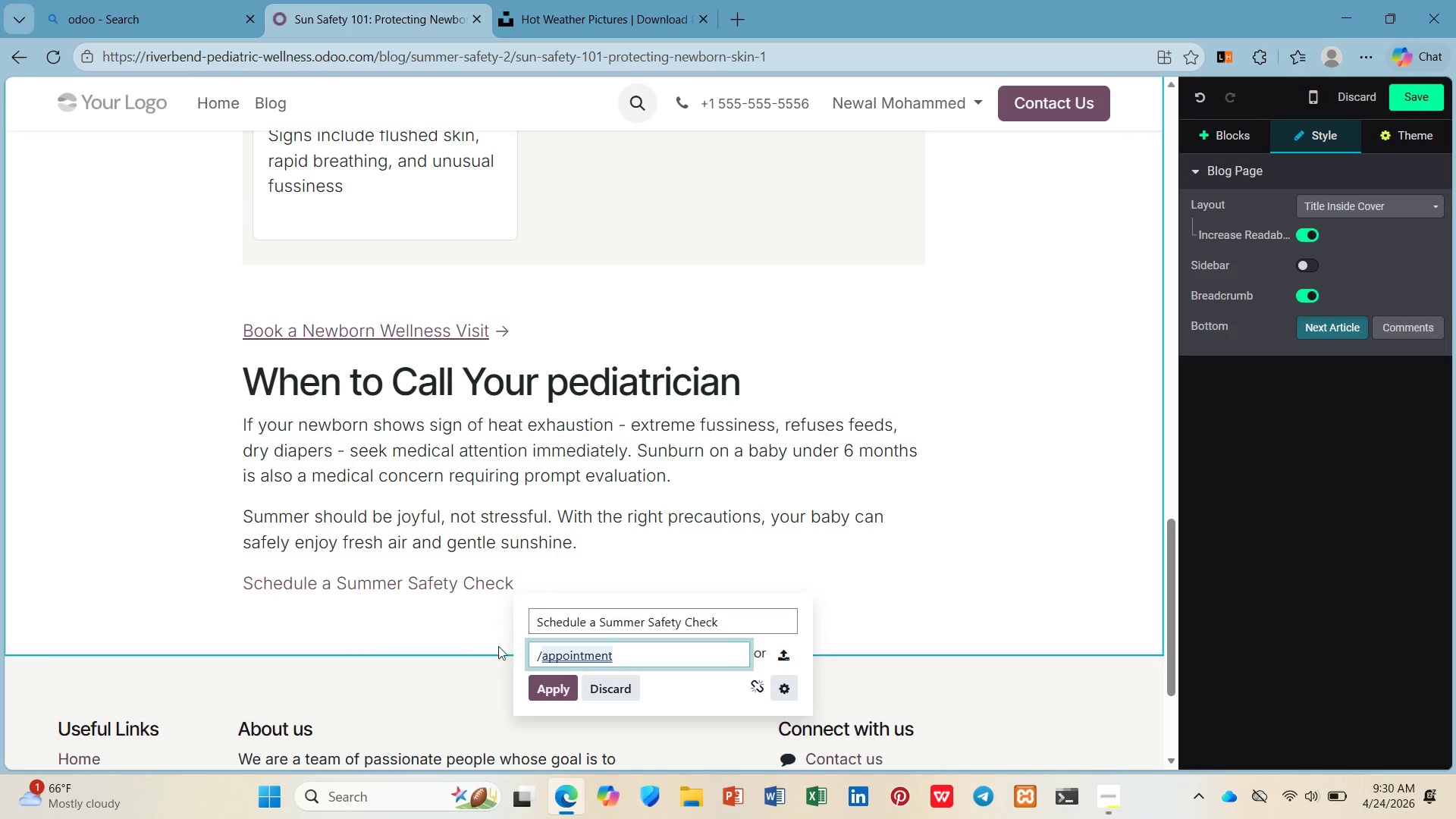 
left_click([570, 692])
 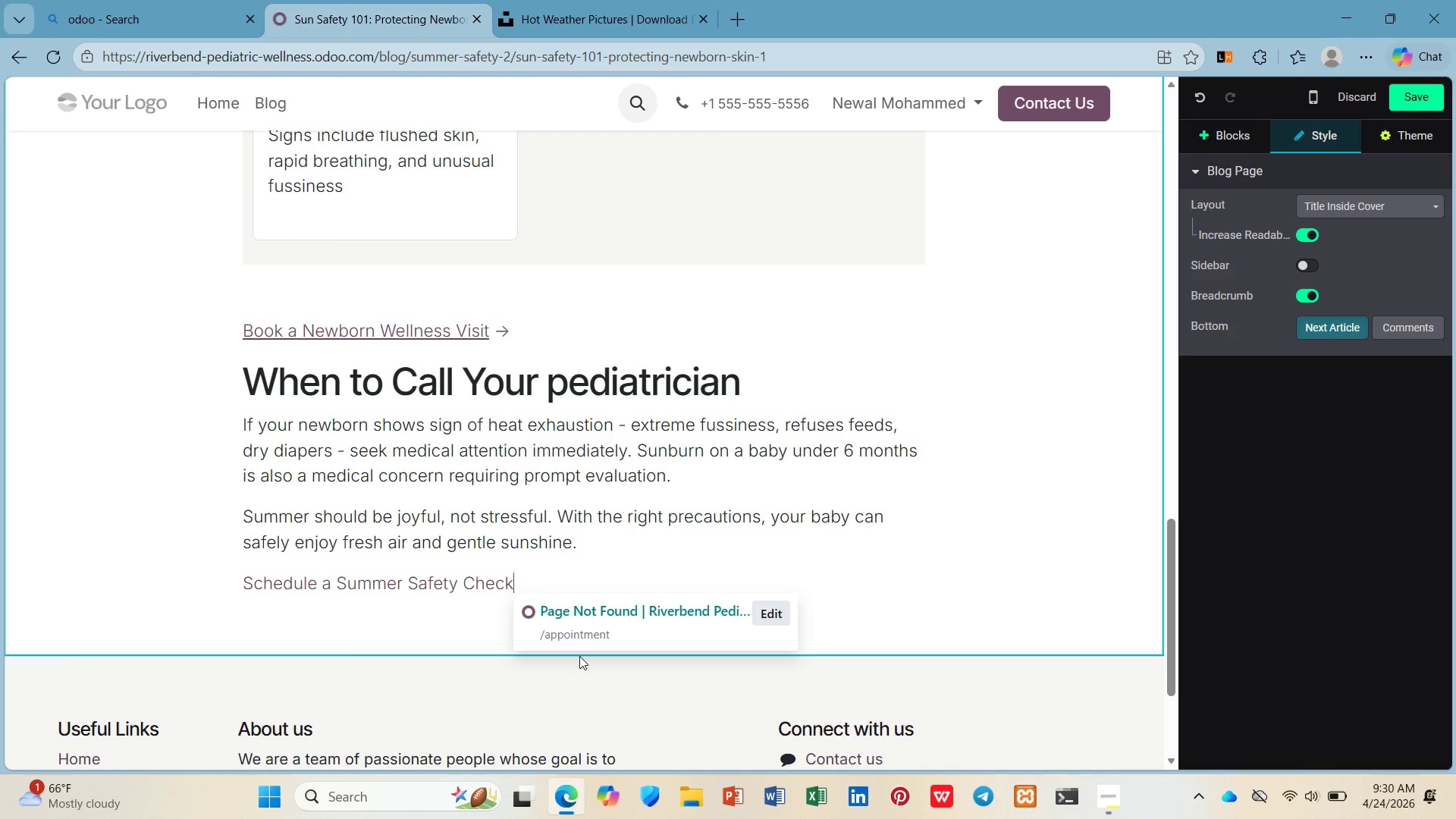 
wait(8.47)
 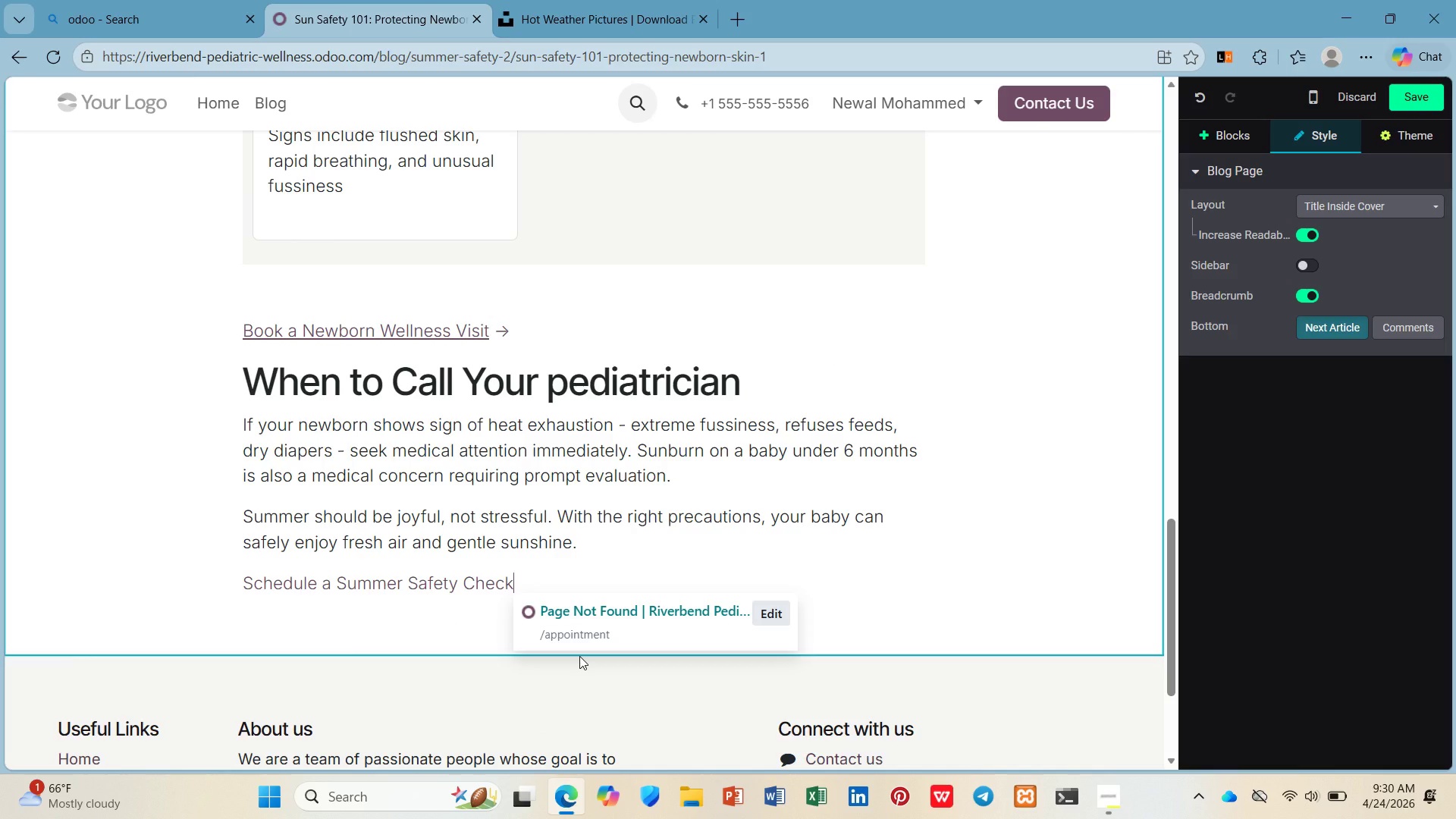 
key(Minus)
 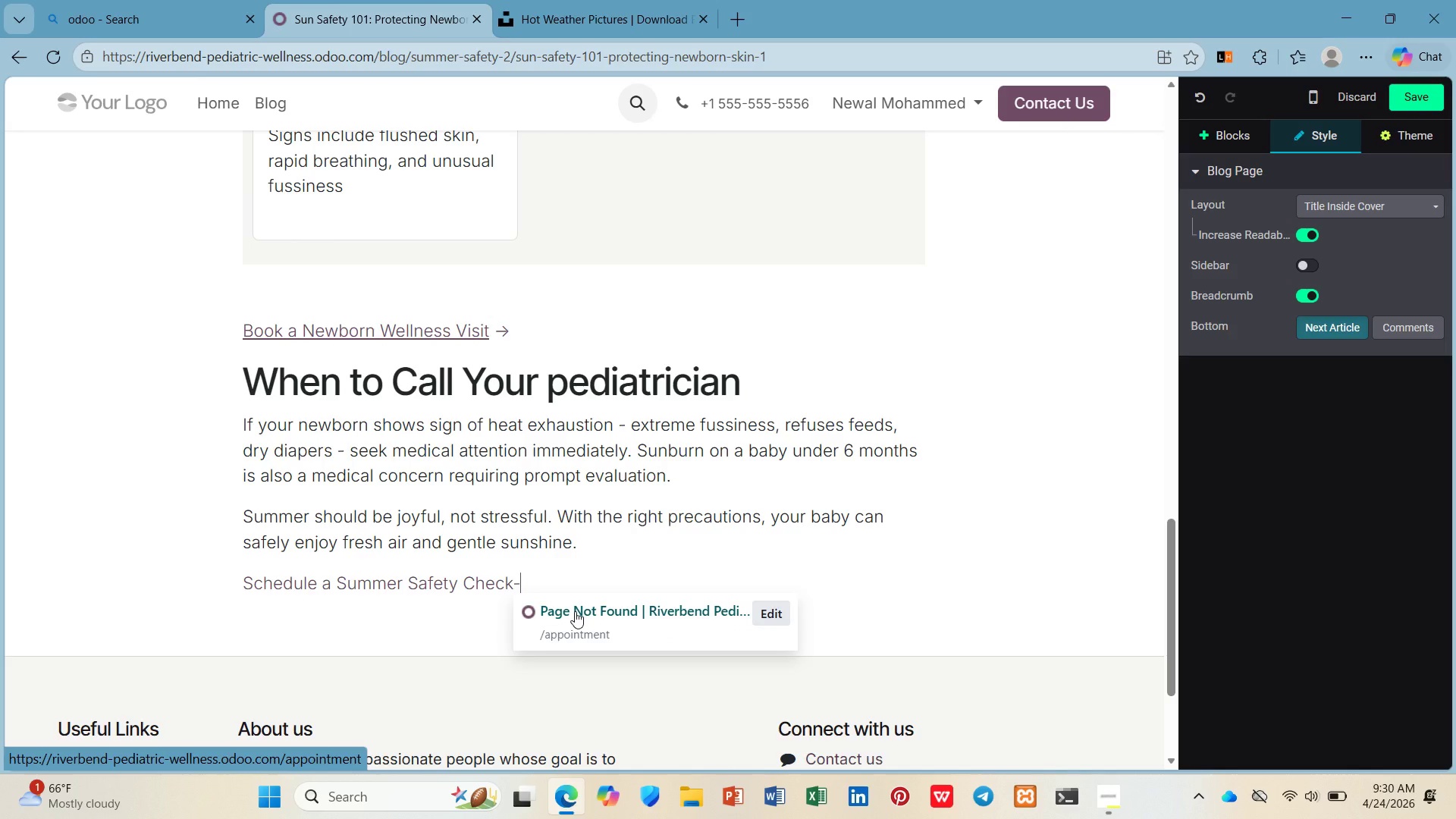 
key(Shift+Period)
 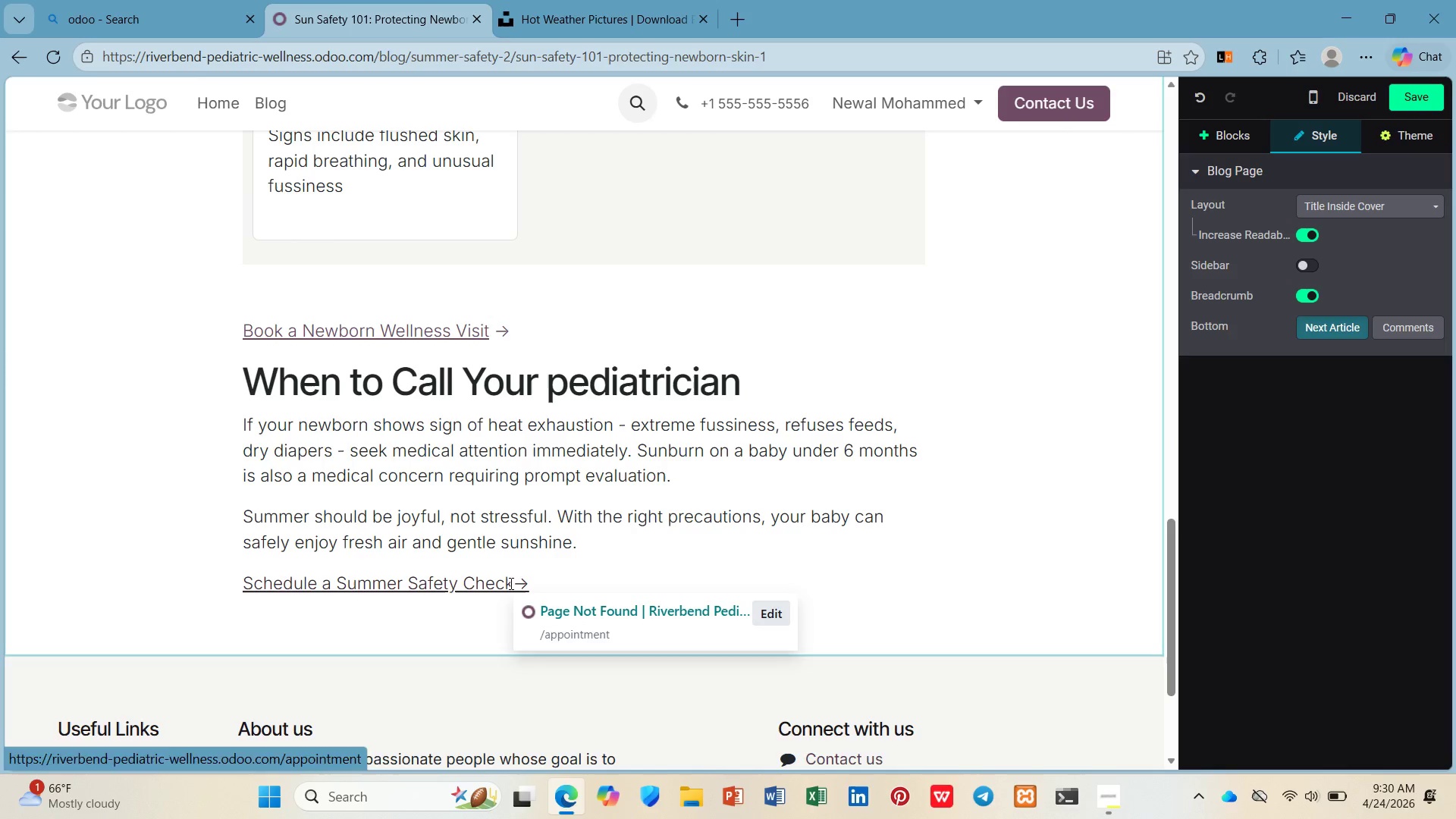 
left_click([478, 579])
 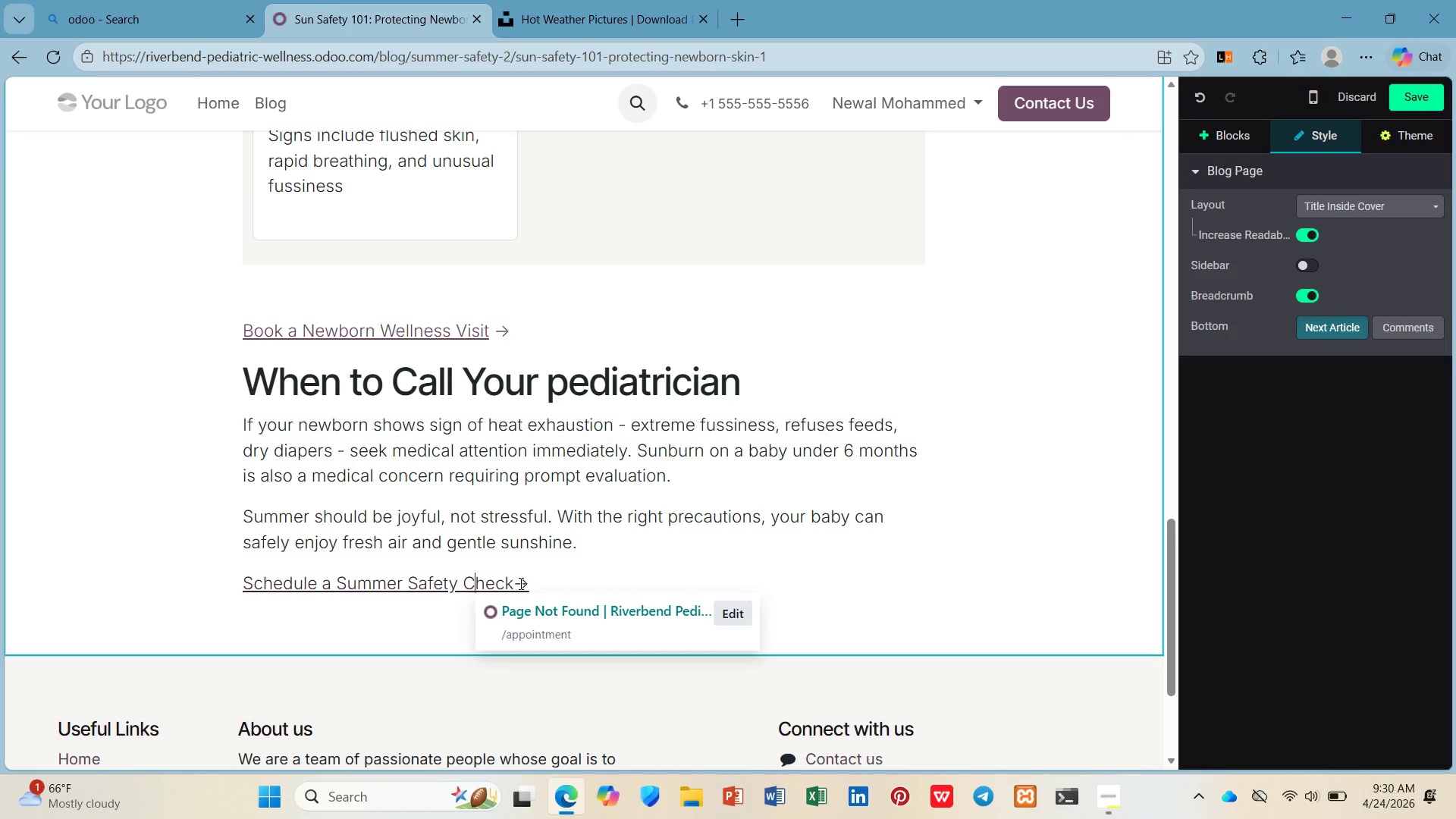 
left_click_drag(start_coordinate=[517, 585], to_coordinate=[488, 592])
 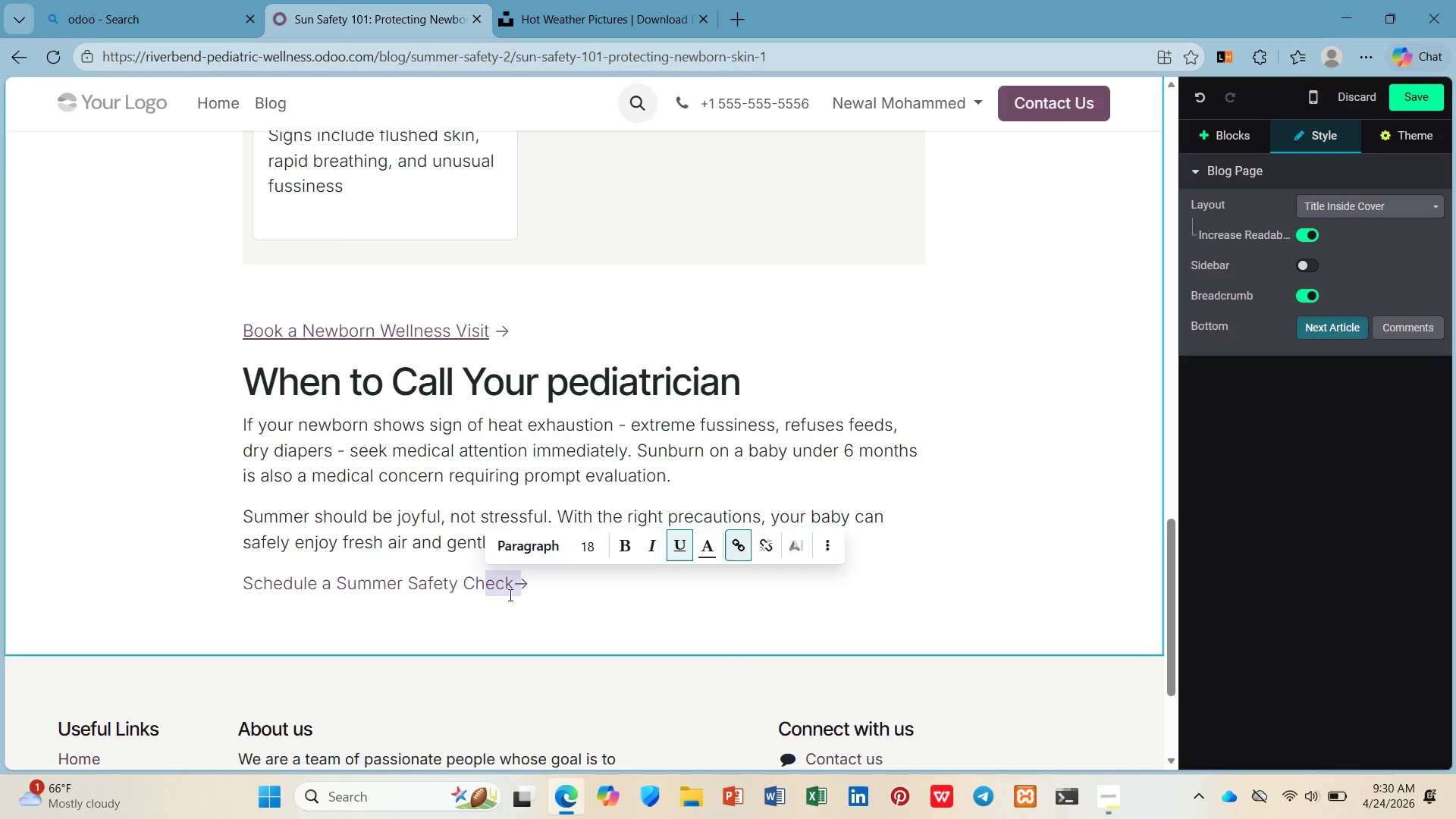 
left_click([509, 595])
 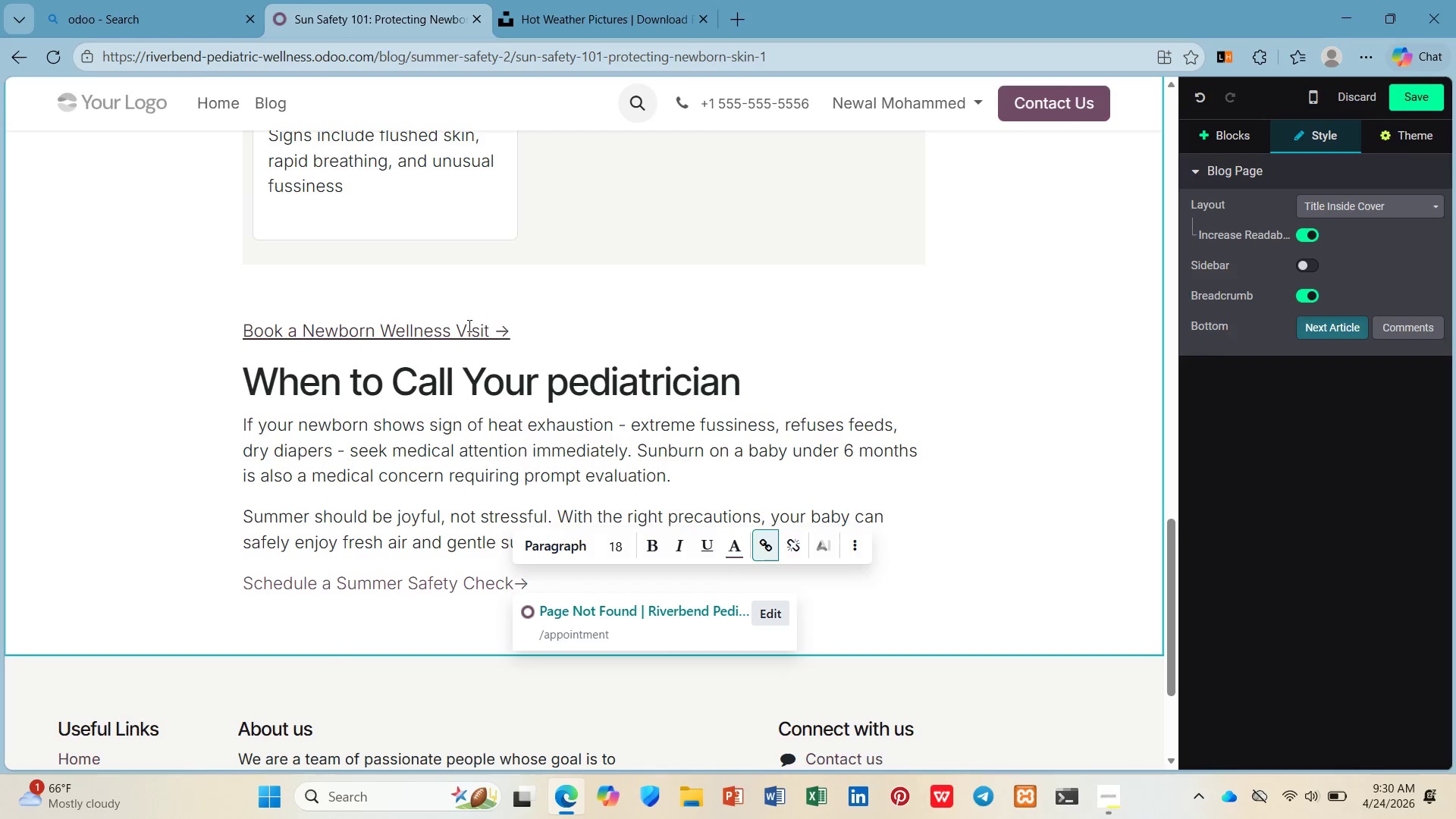 
left_click([468, 325])
 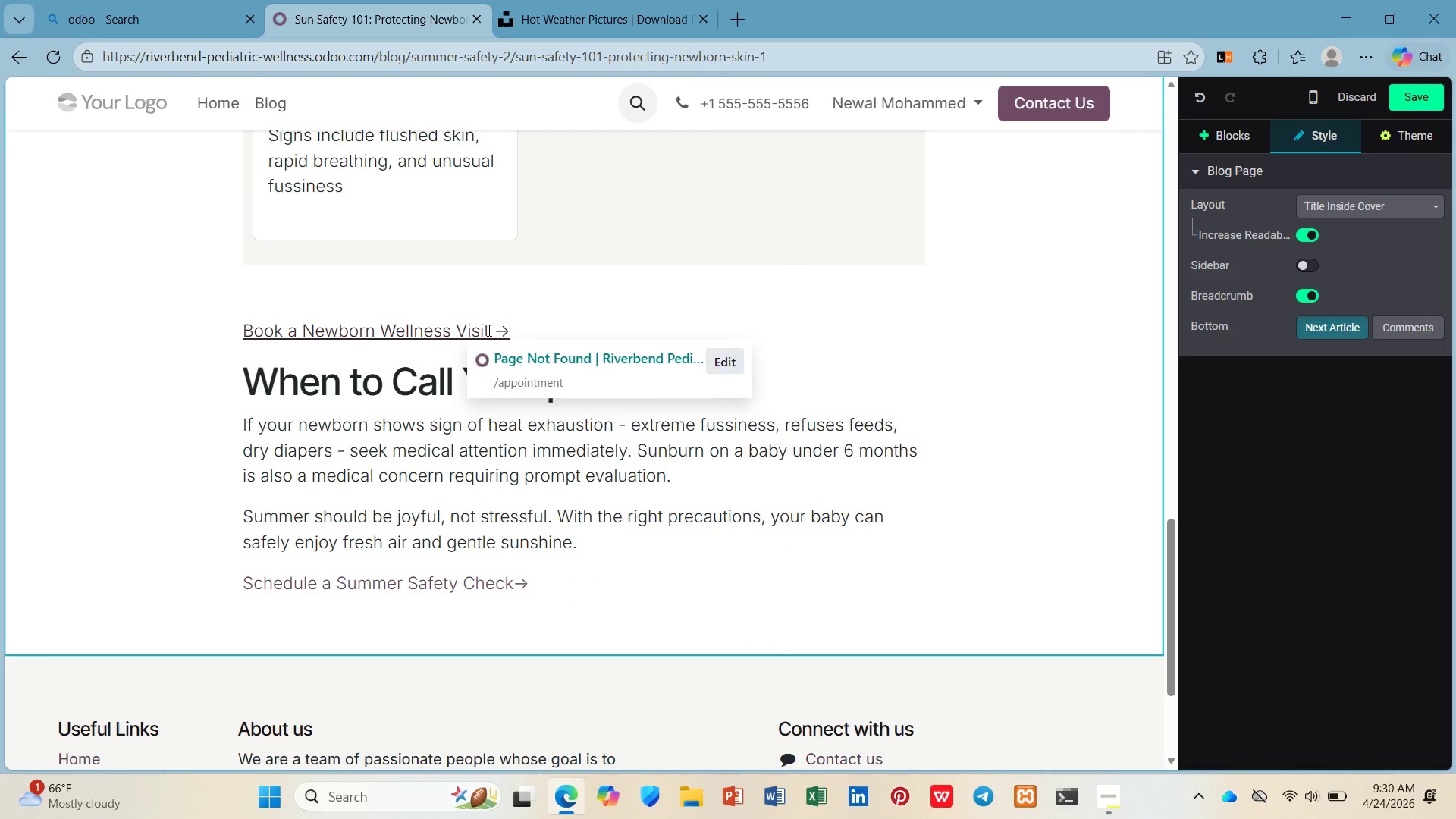 
left_click_drag(start_coordinate=[488, 330], to_coordinate=[431, 344])
 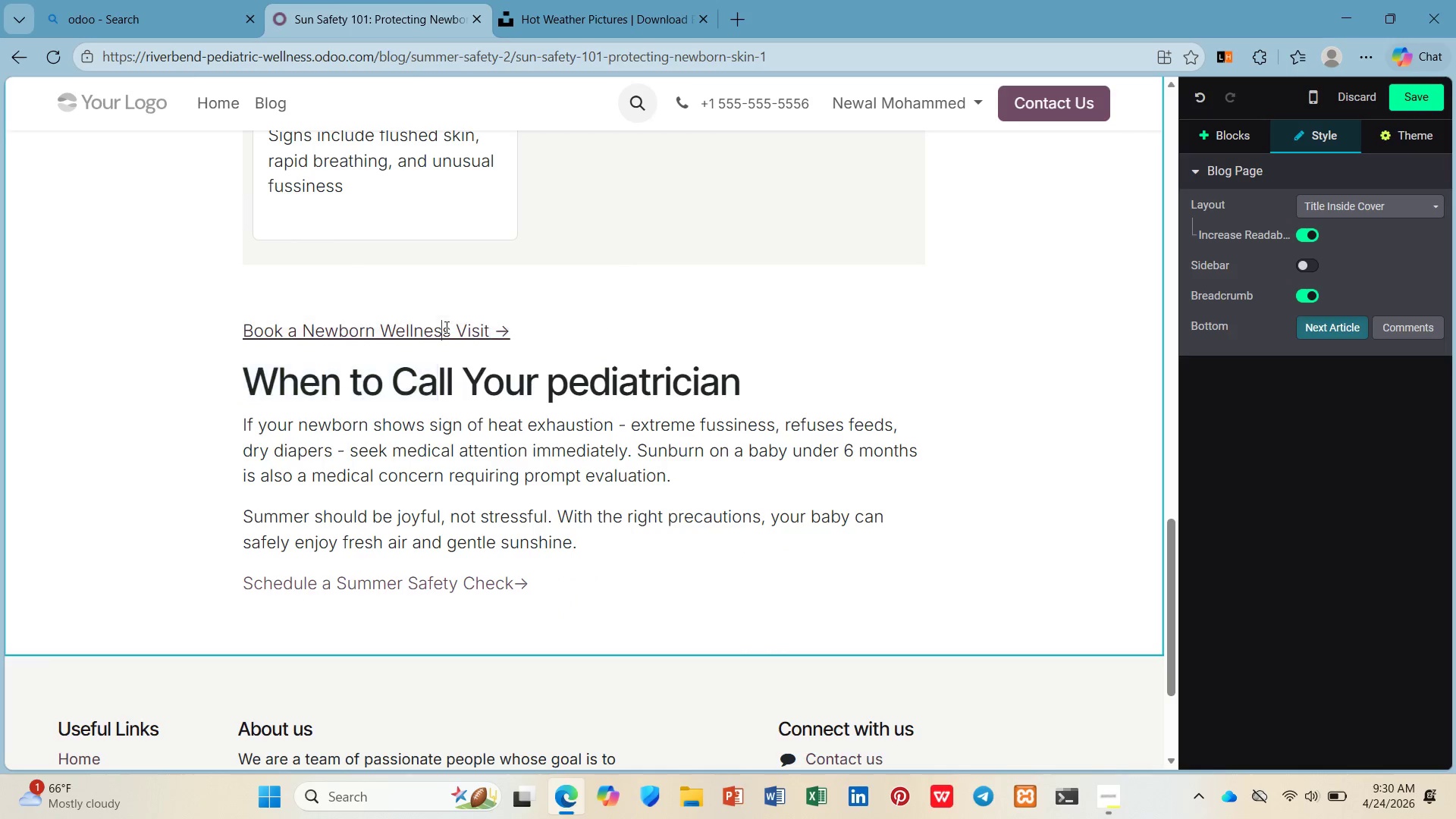 
left_click([445, 327])
 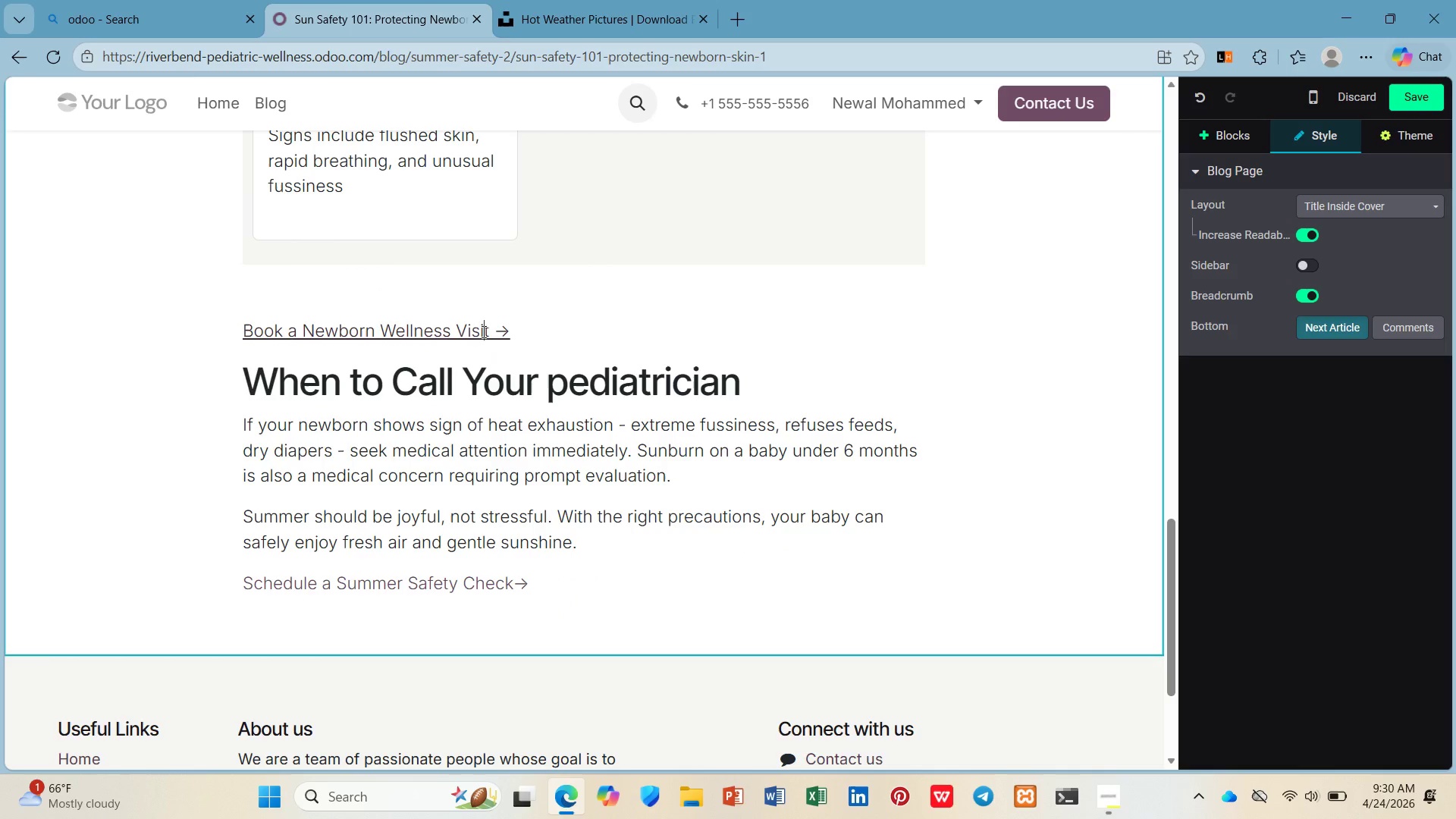 
left_click_drag(start_coordinate=[482, 331], to_coordinate=[379, 331])
 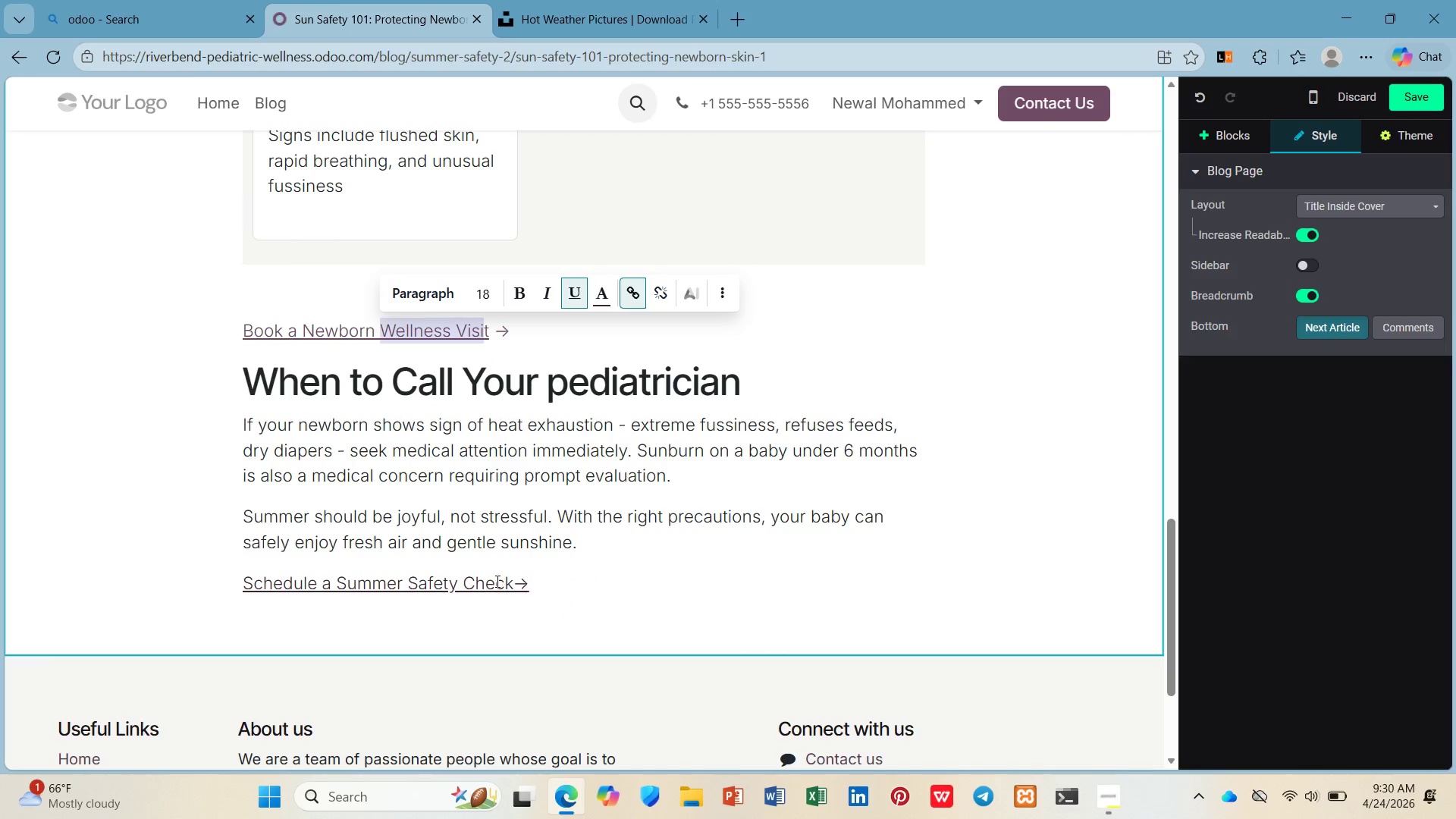 
left_click_drag(start_coordinate=[512, 589], to_coordinate=[246, 595])
 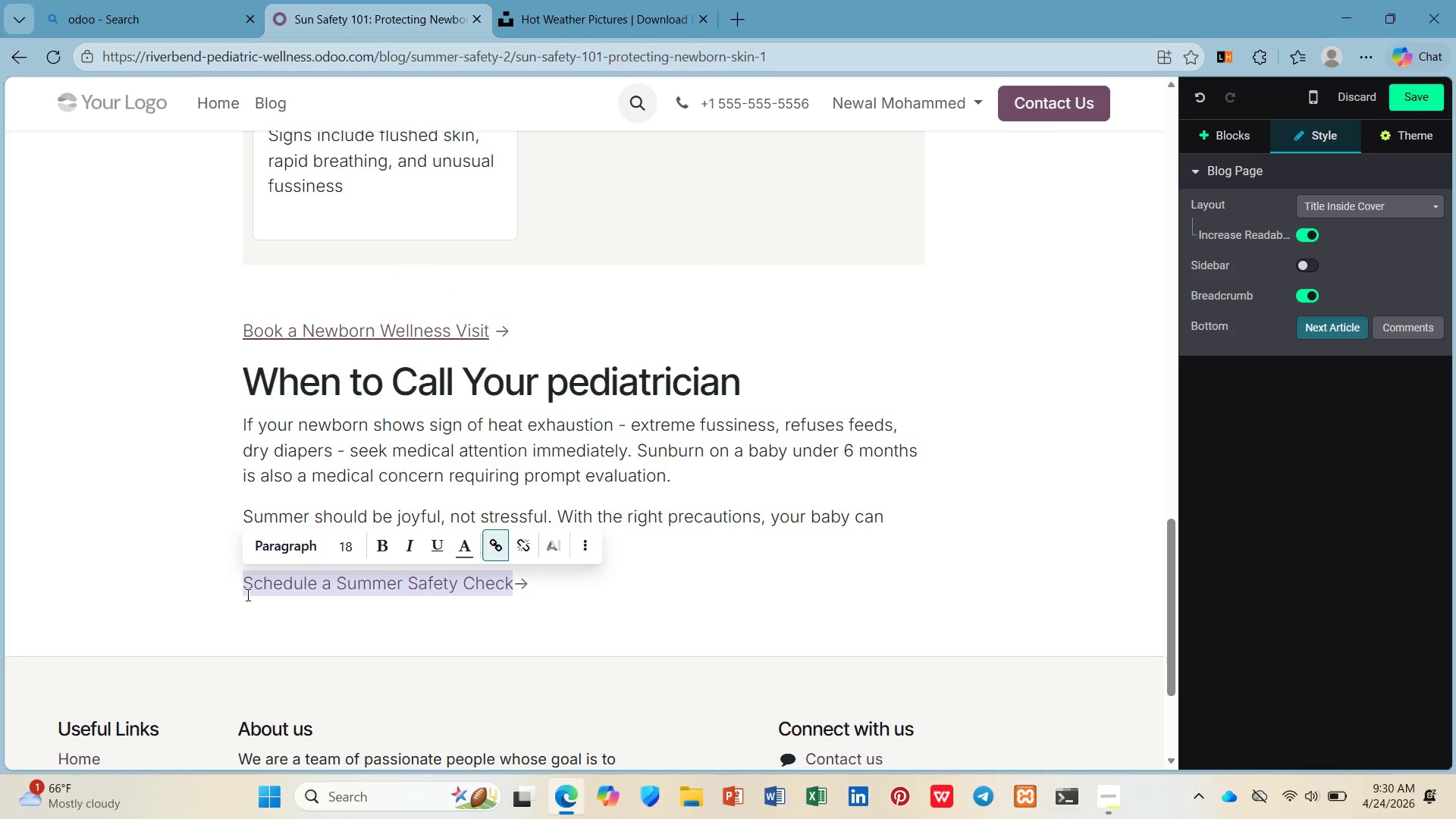 
key(Control+U)
 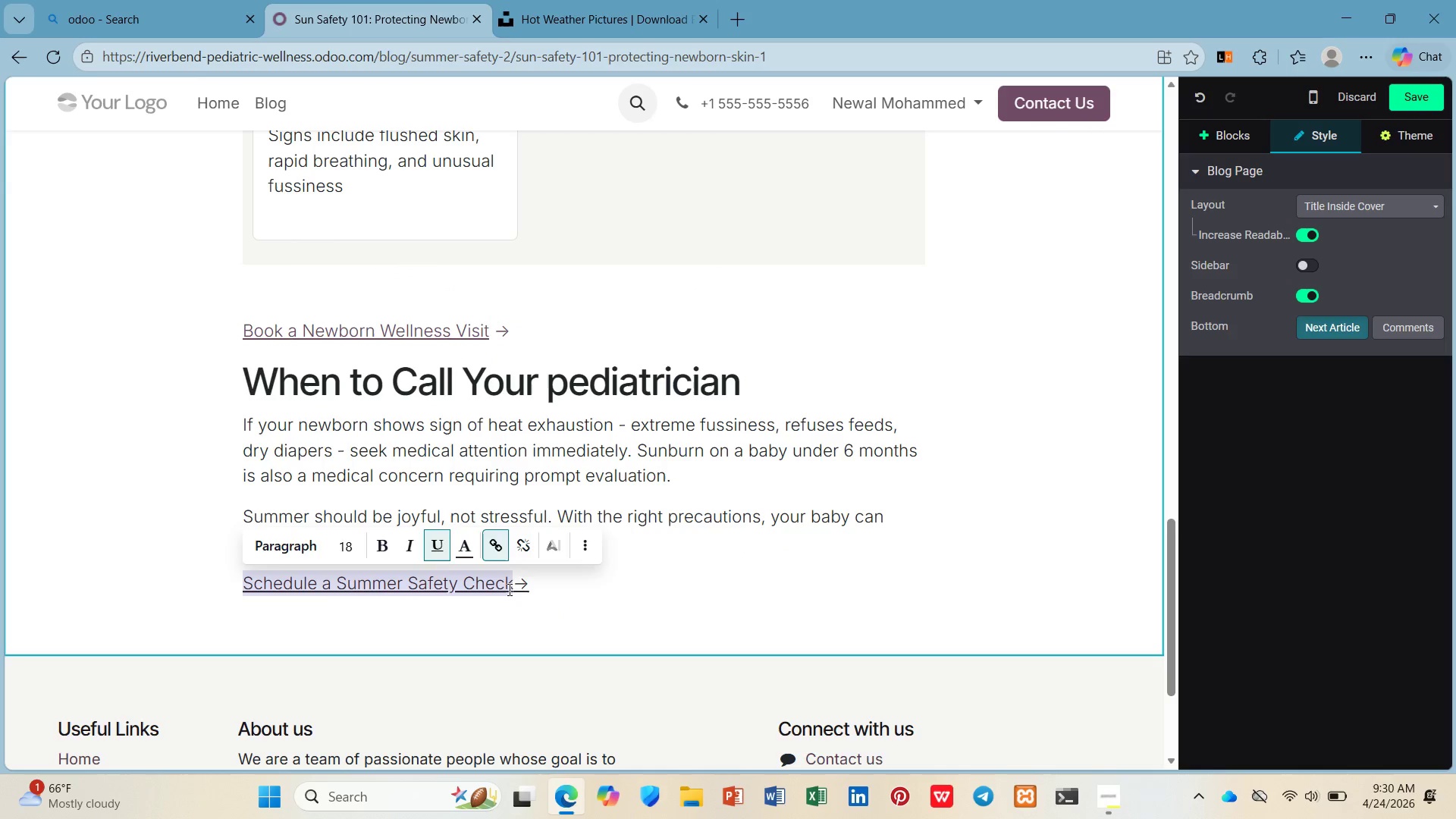 
left_click([510, 589])
 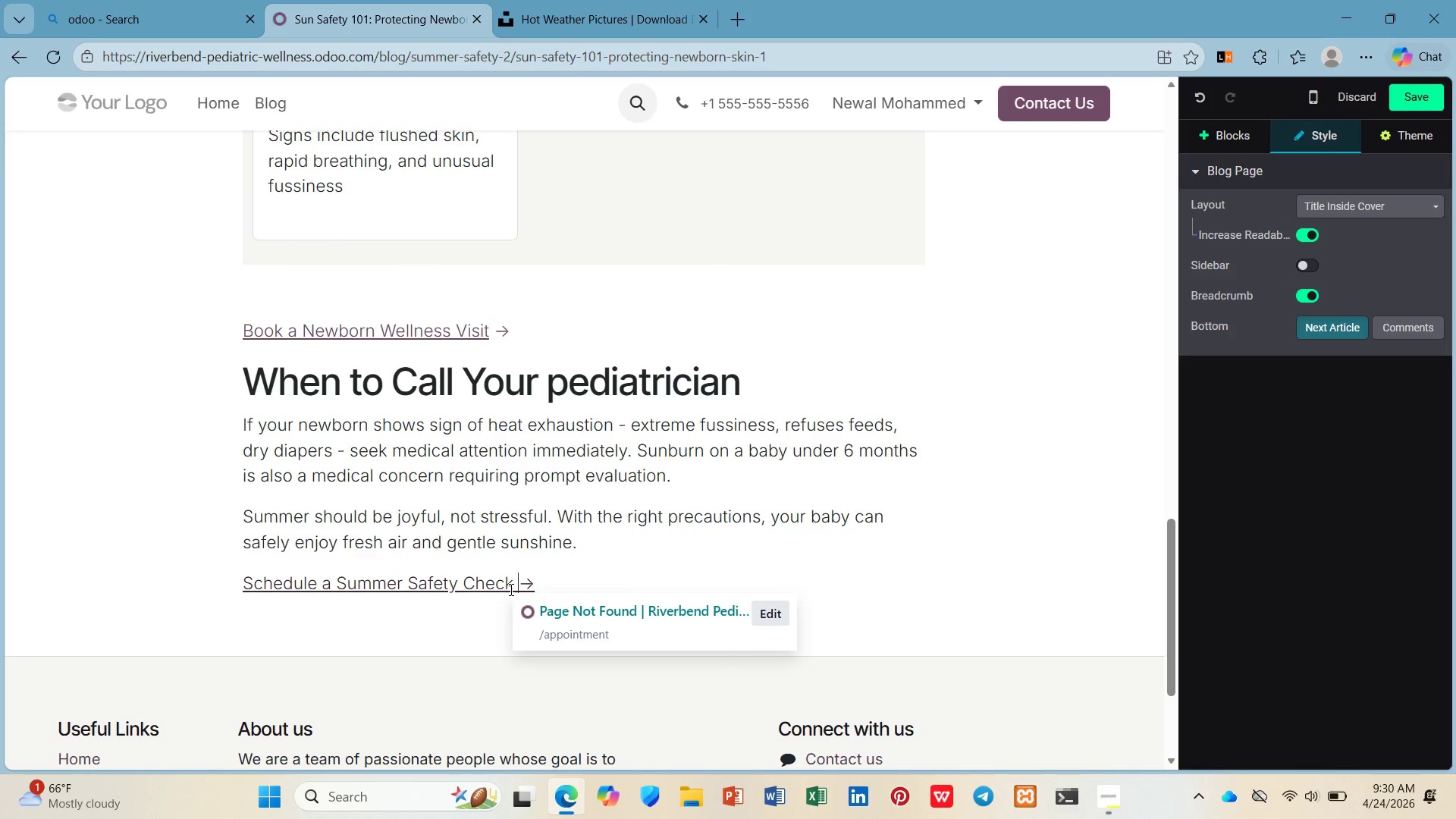 
key(Space)
 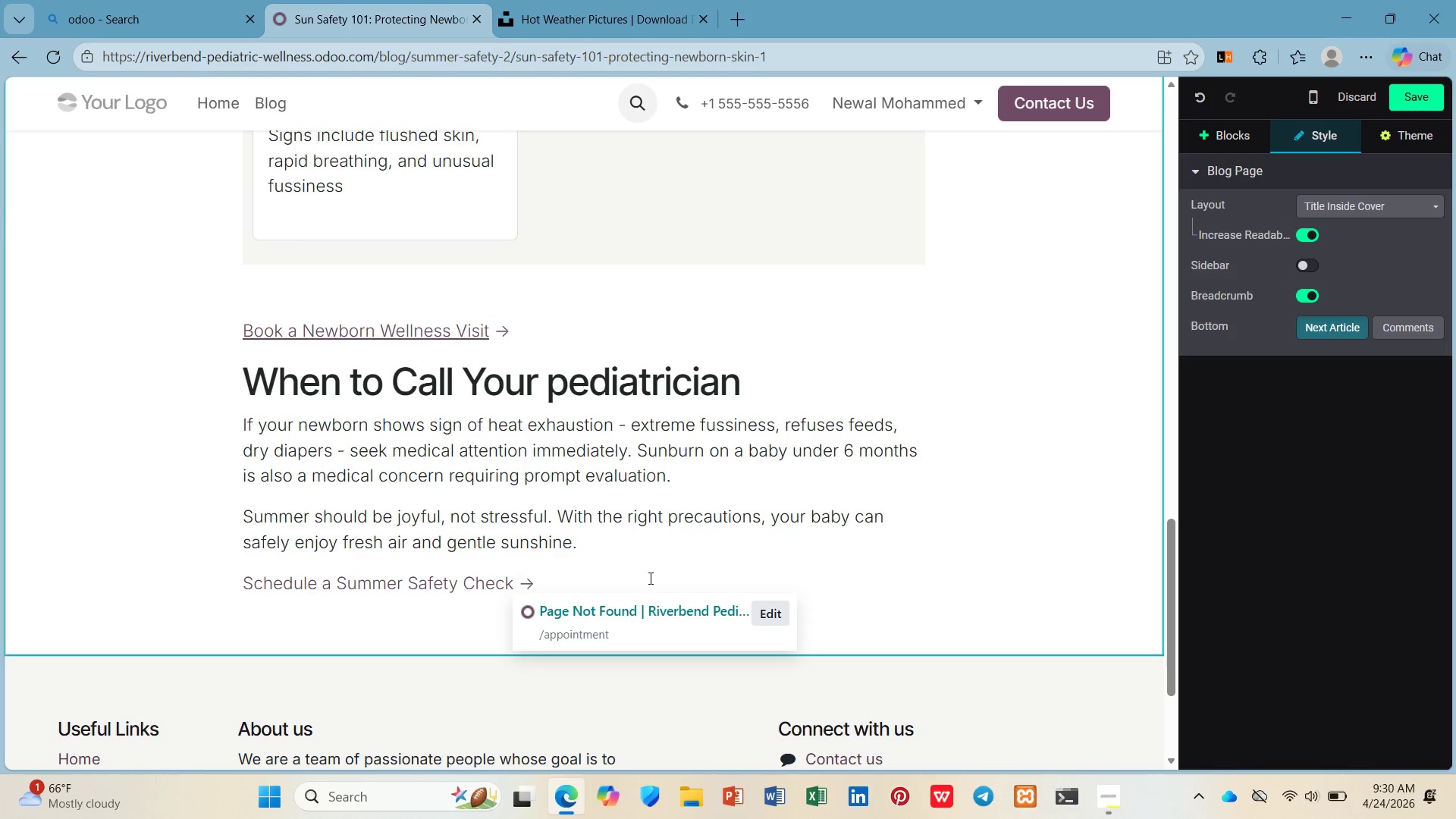 
left_click([651, 578])
 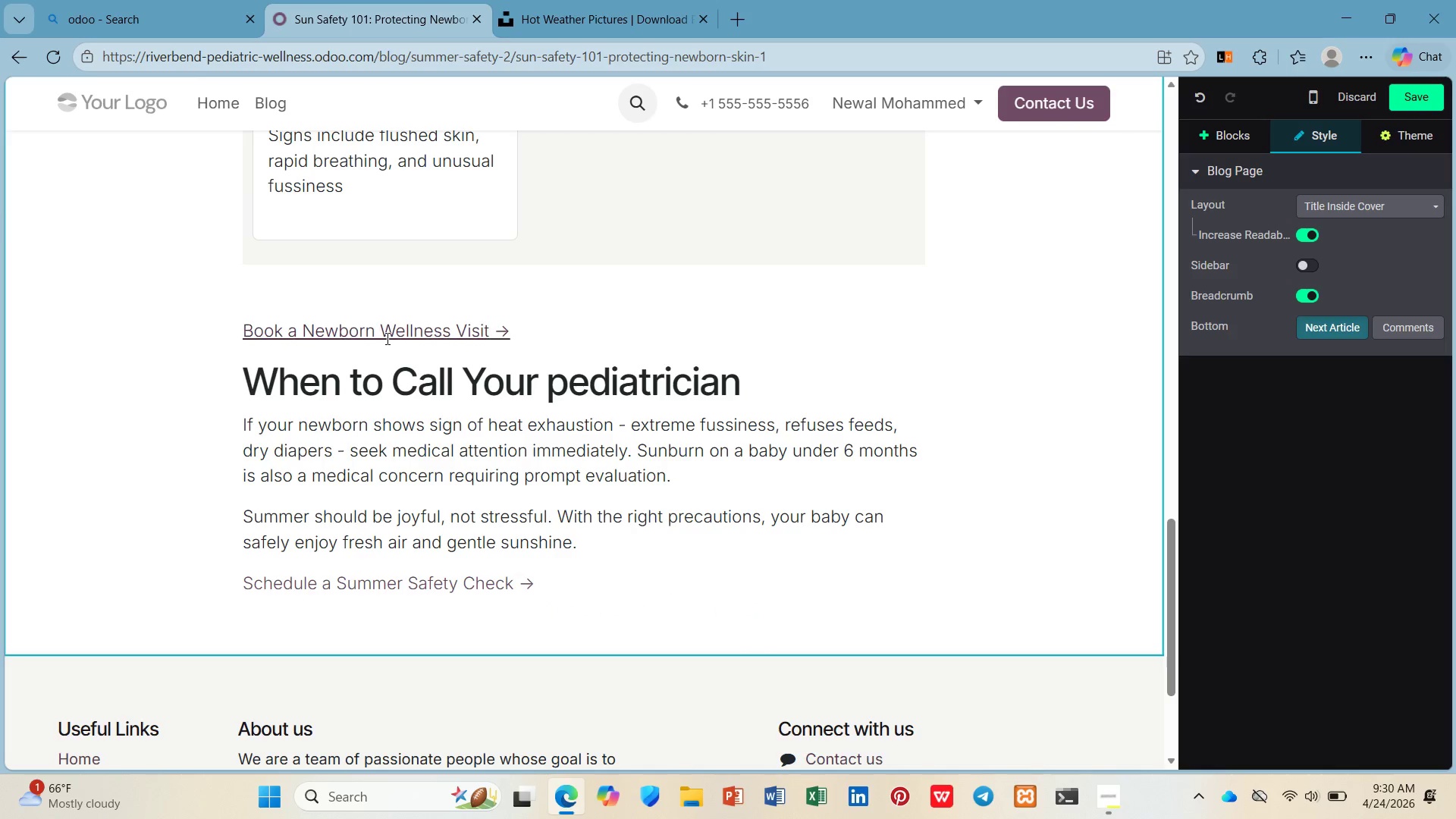 
wait(5.42)
 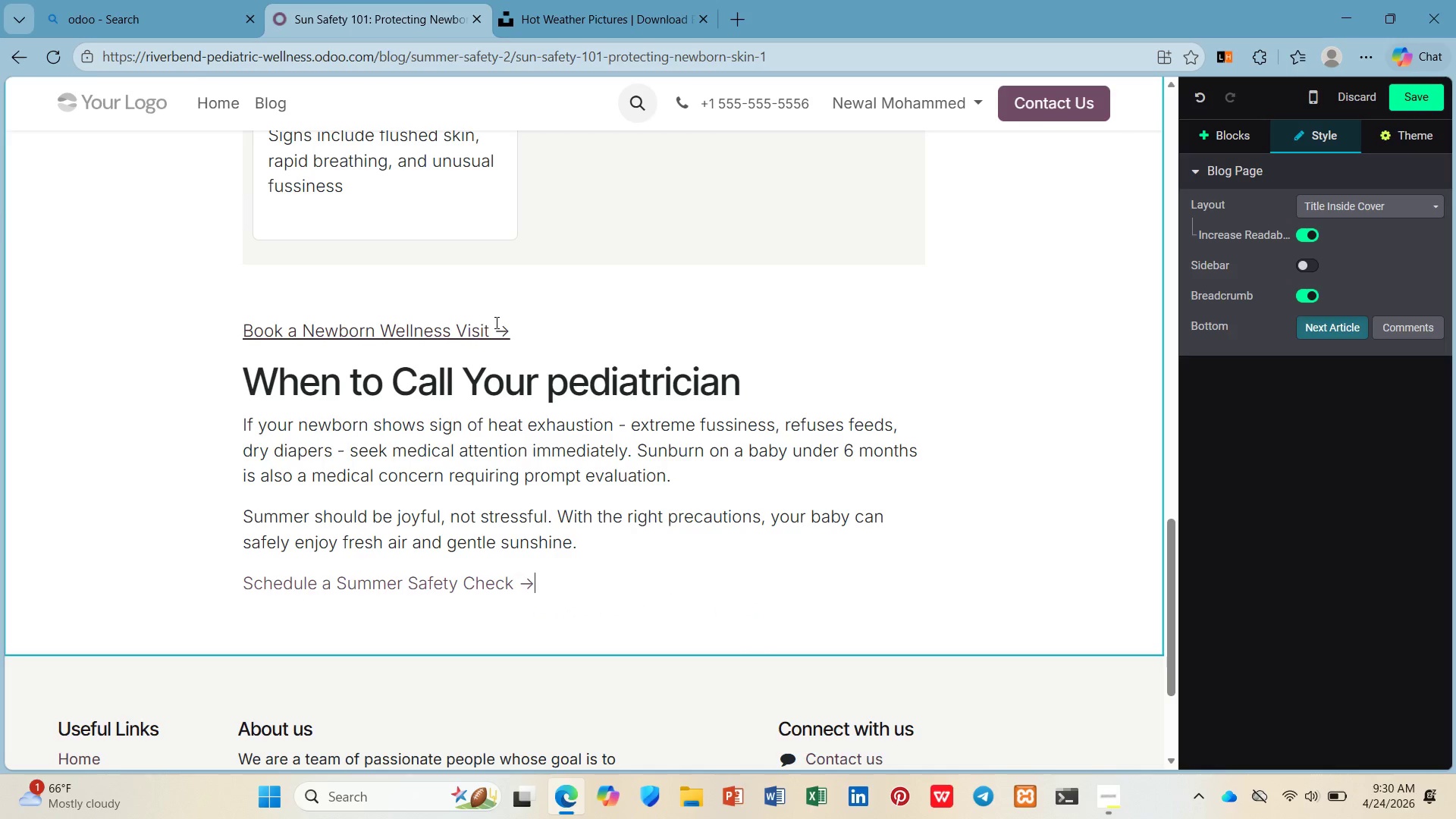 
left_click([400, 590])
 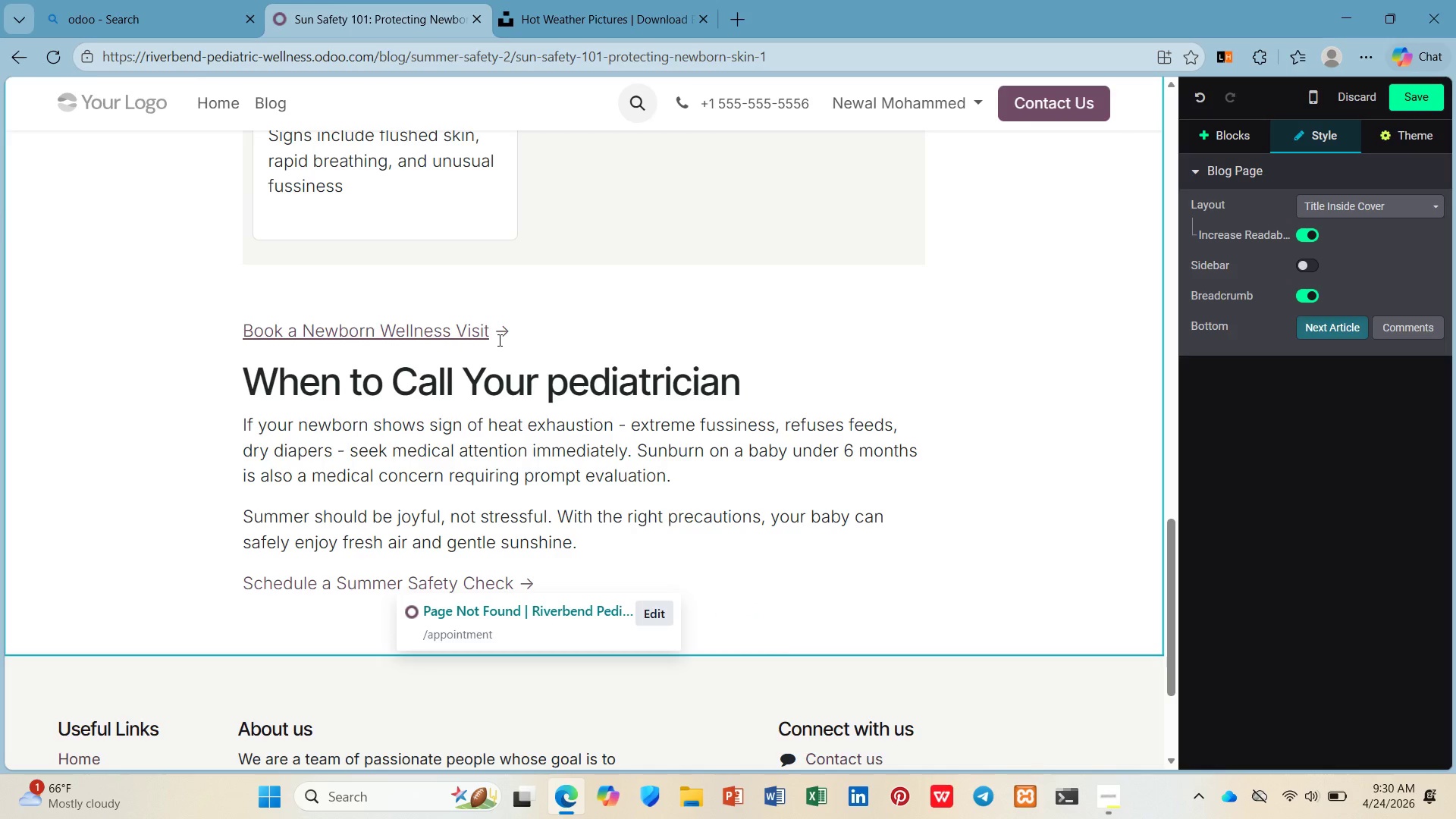 
left_click_drag(start_coordinate=[491, 331], to_coordinate=[250, 331])
 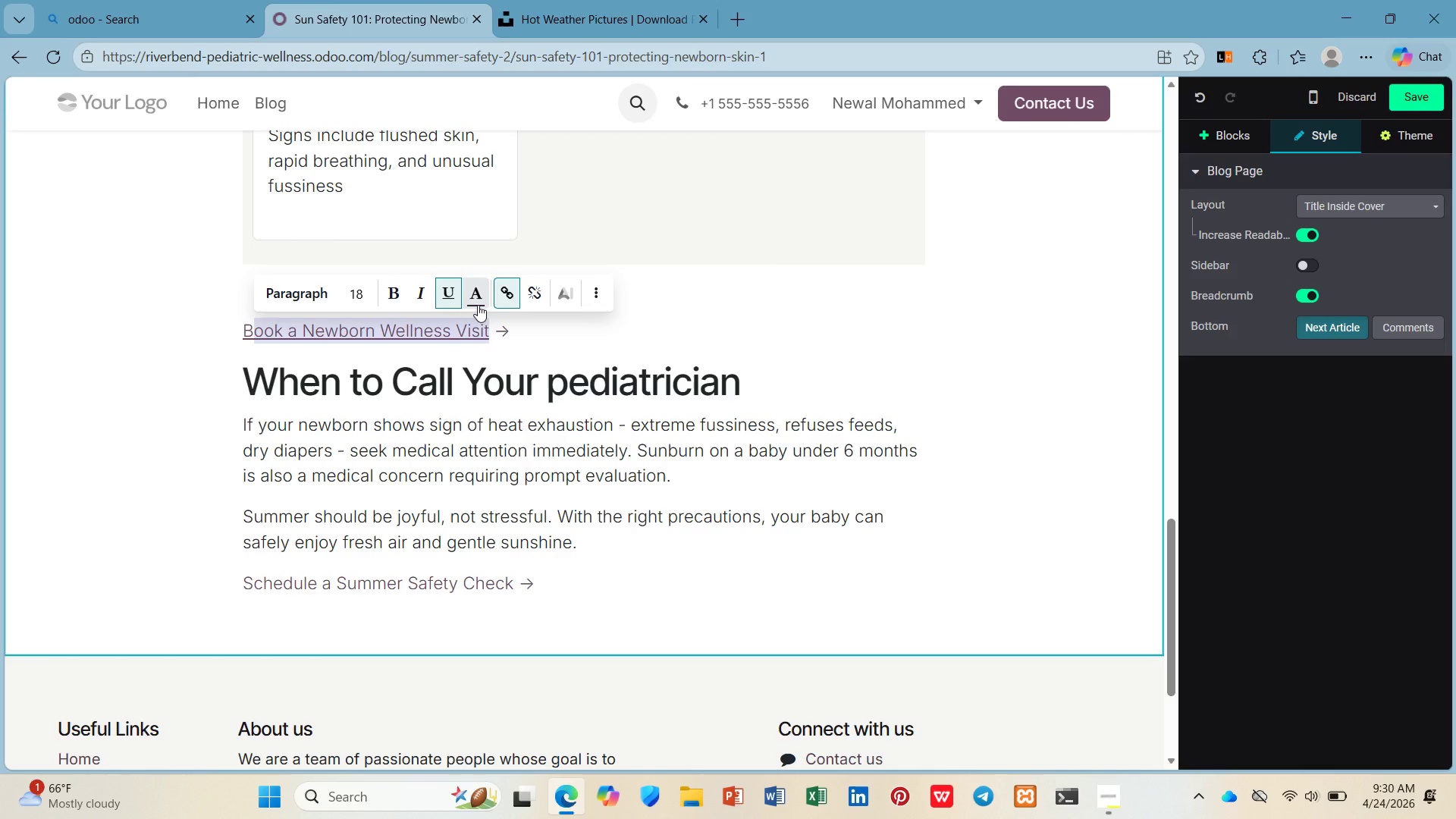 
left_click([444, 298])
 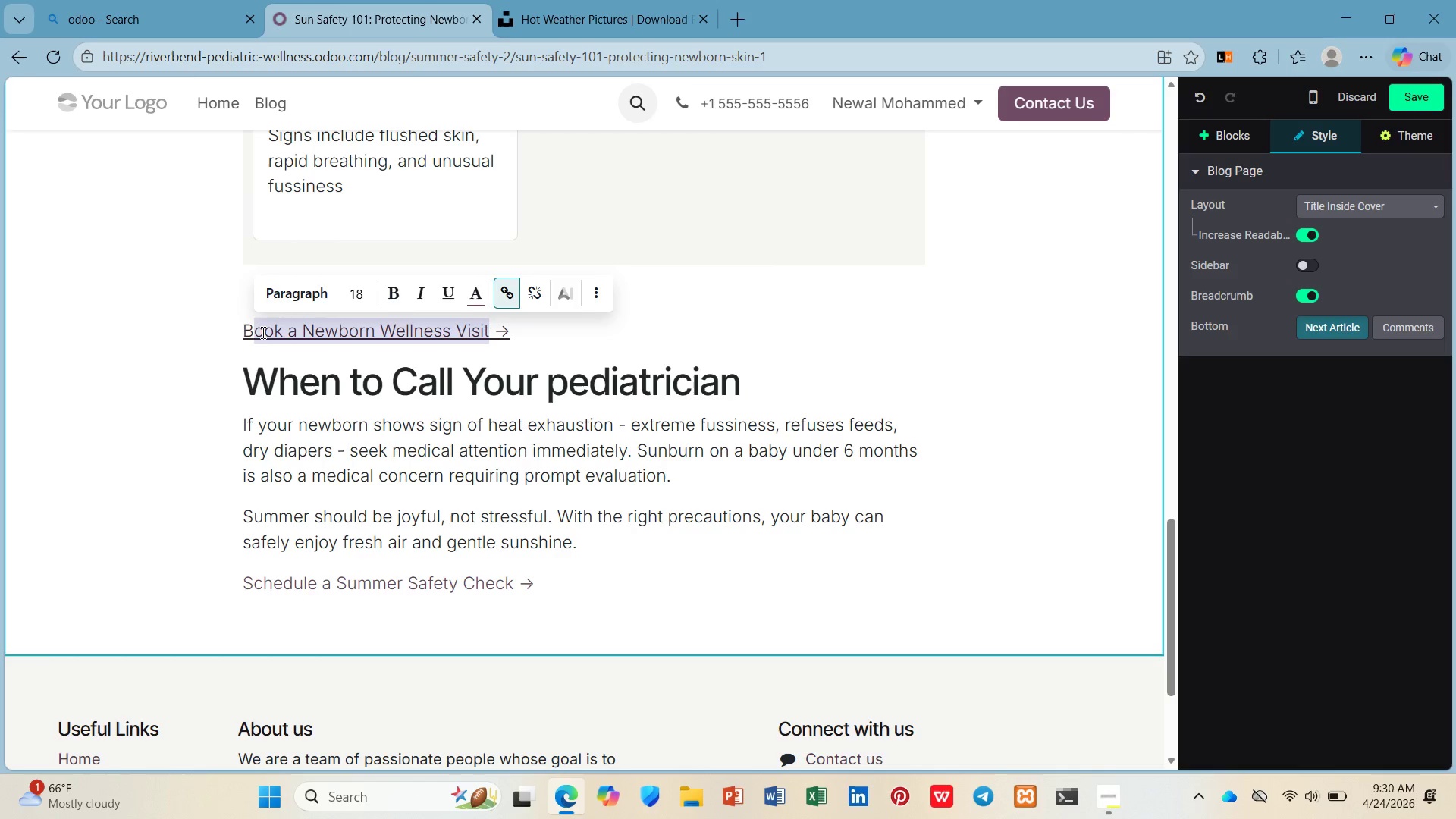 
left_click([258, 332])
 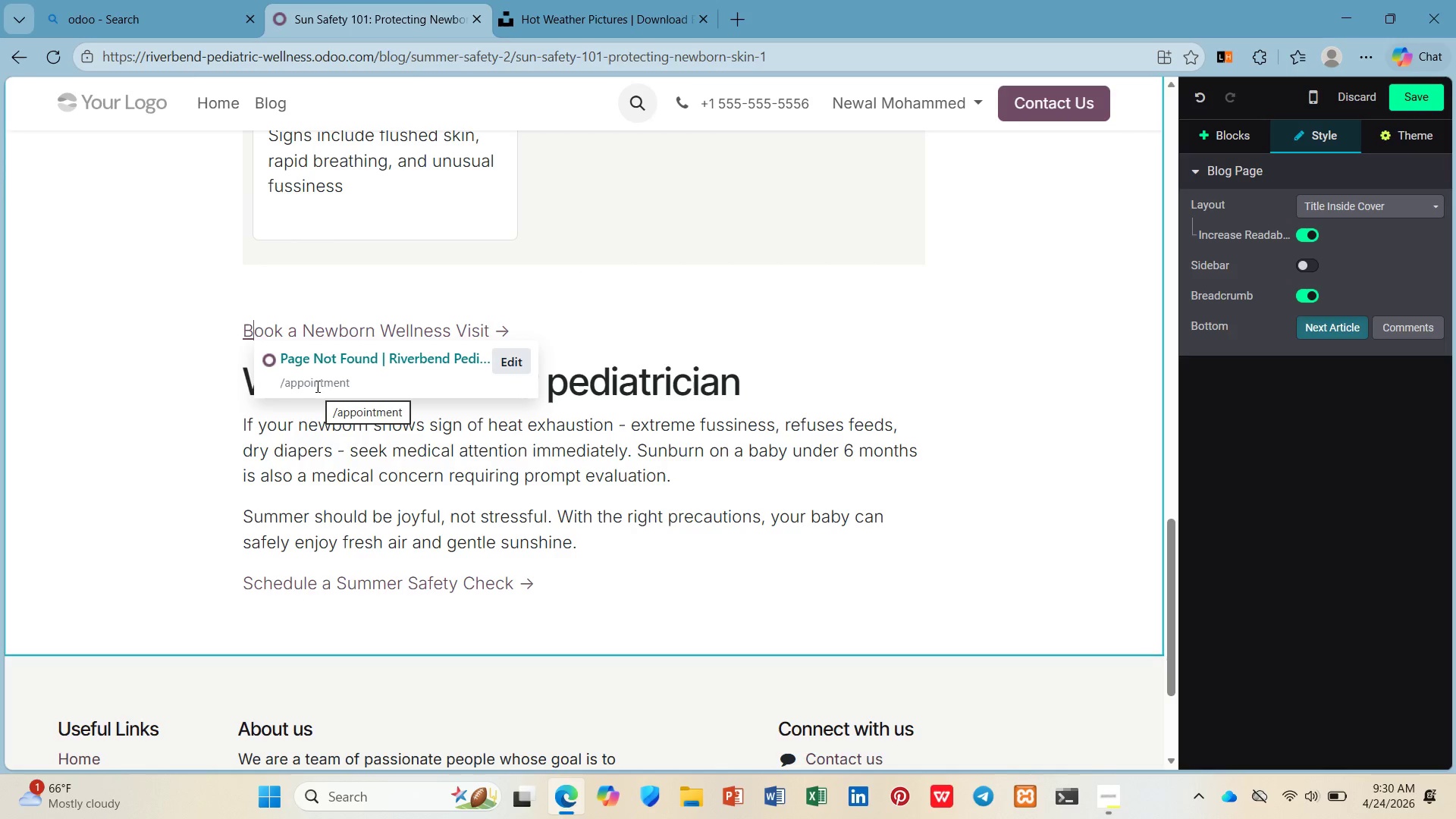 
key(Shift+ShiftRight)
 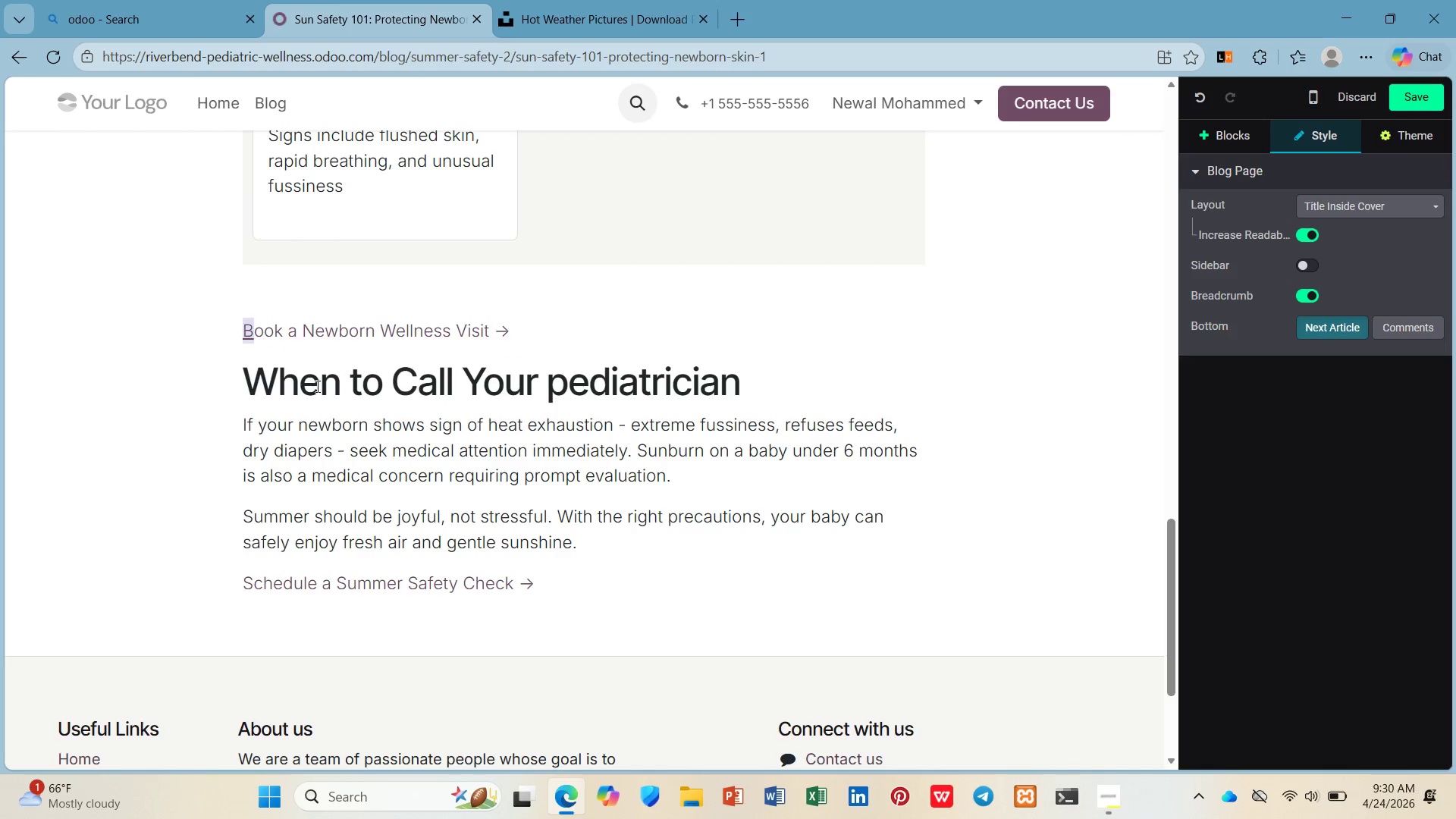 
key(Shift+ArrowLeft)
 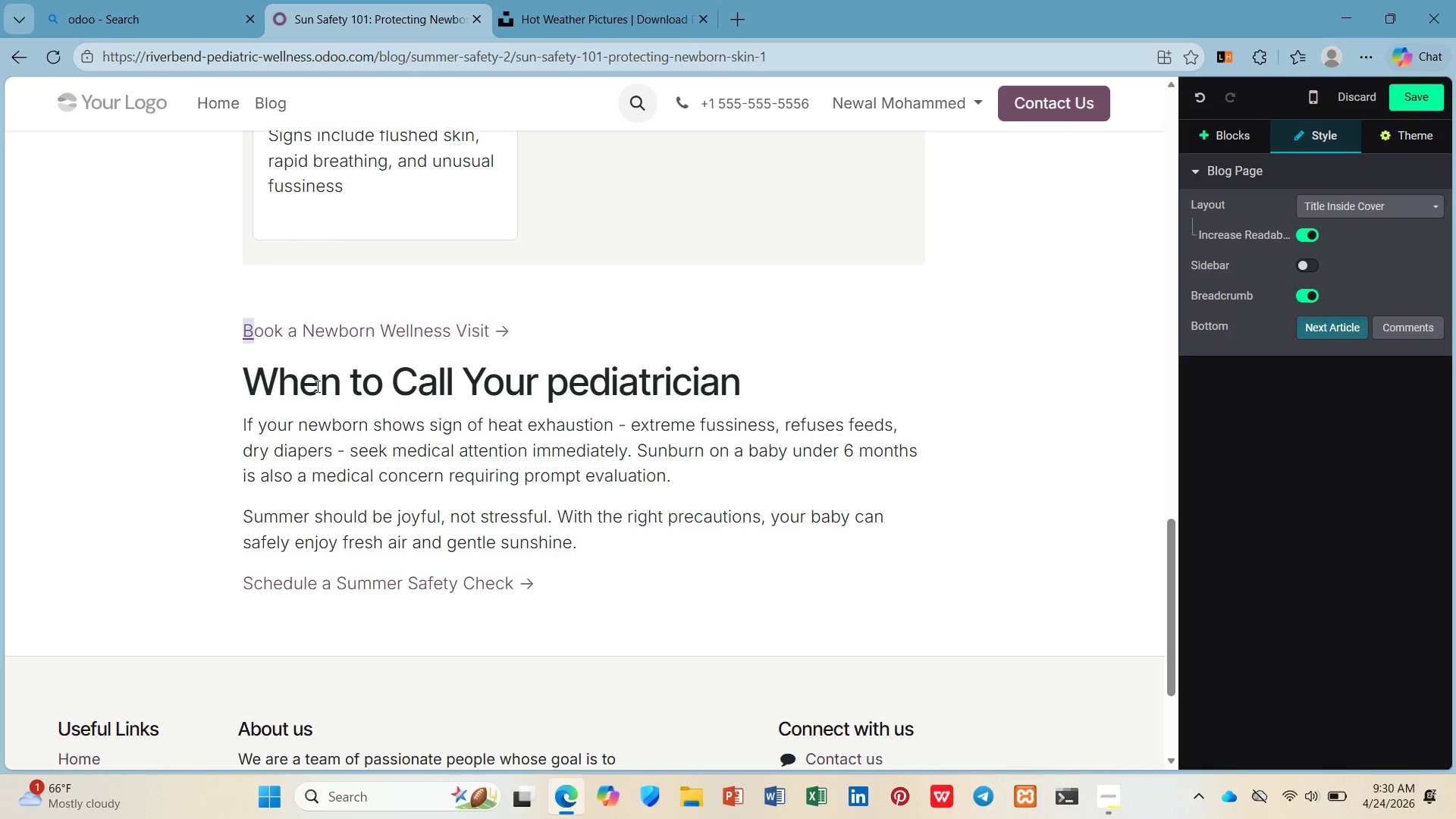 
key(Control+U)
 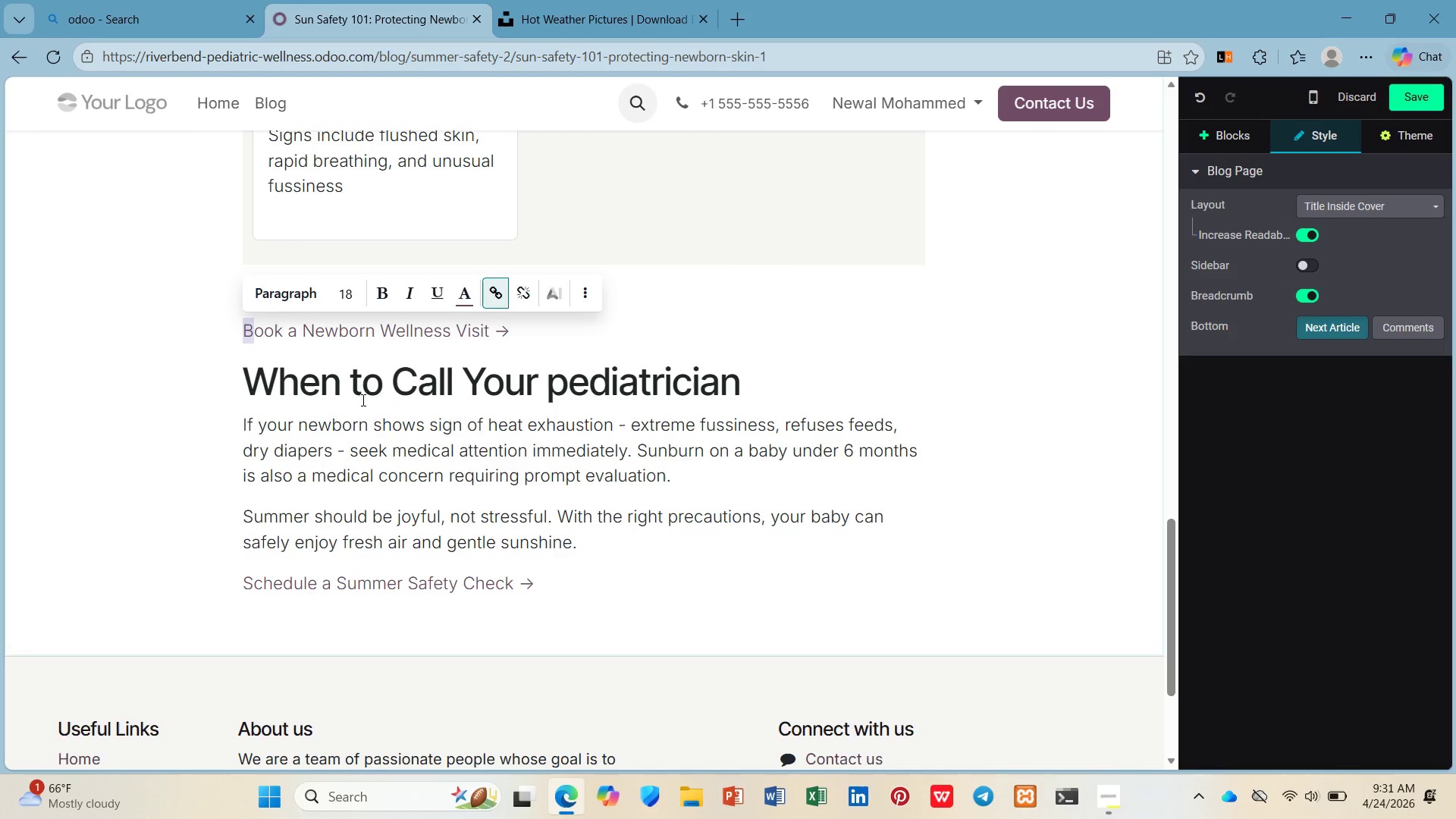 
left_click([410, 443])
 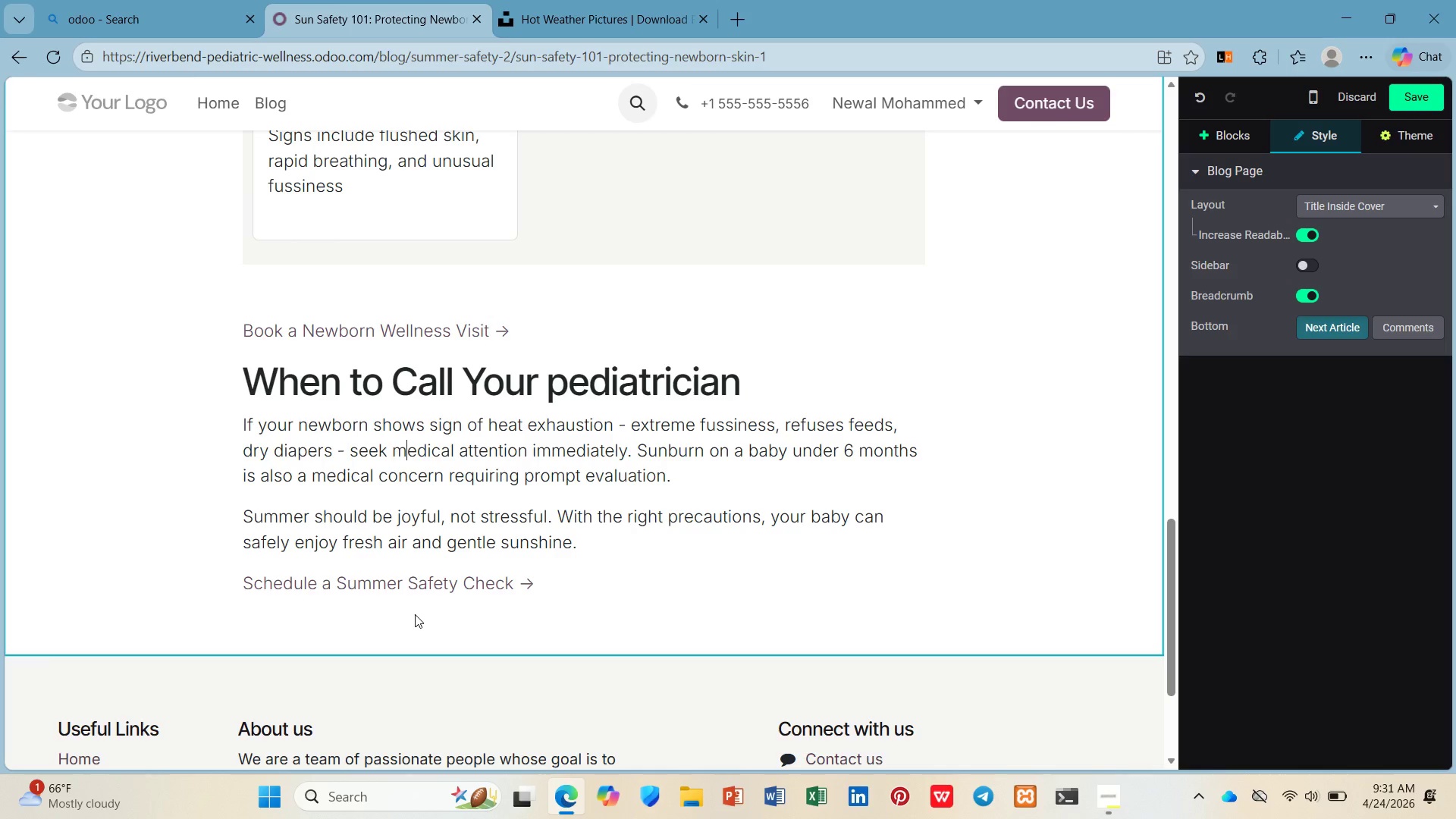 
wait(17.67)
 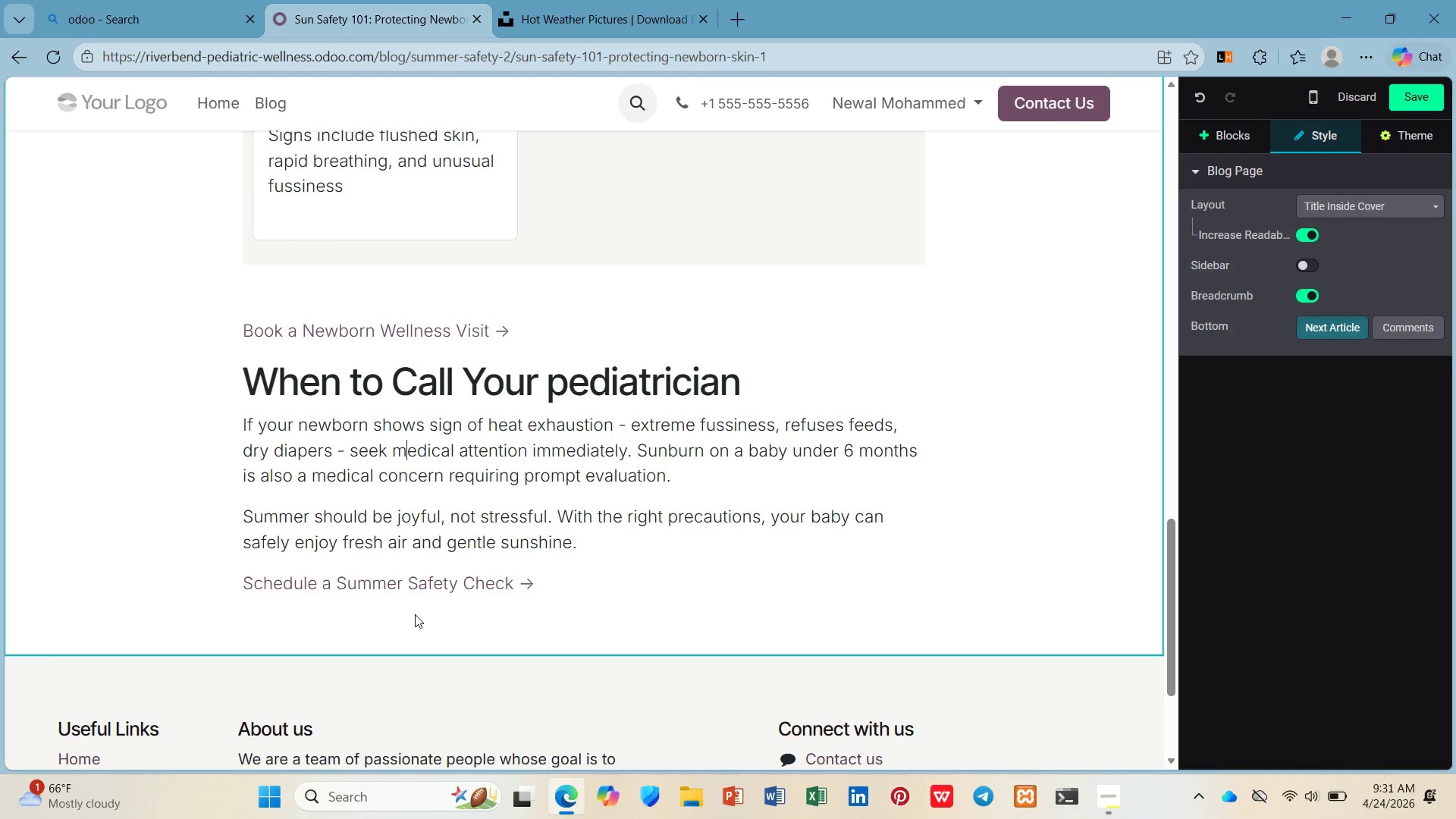 
scroll: coordinate [408, 560], scroll_direction: up, amount: 14.0
 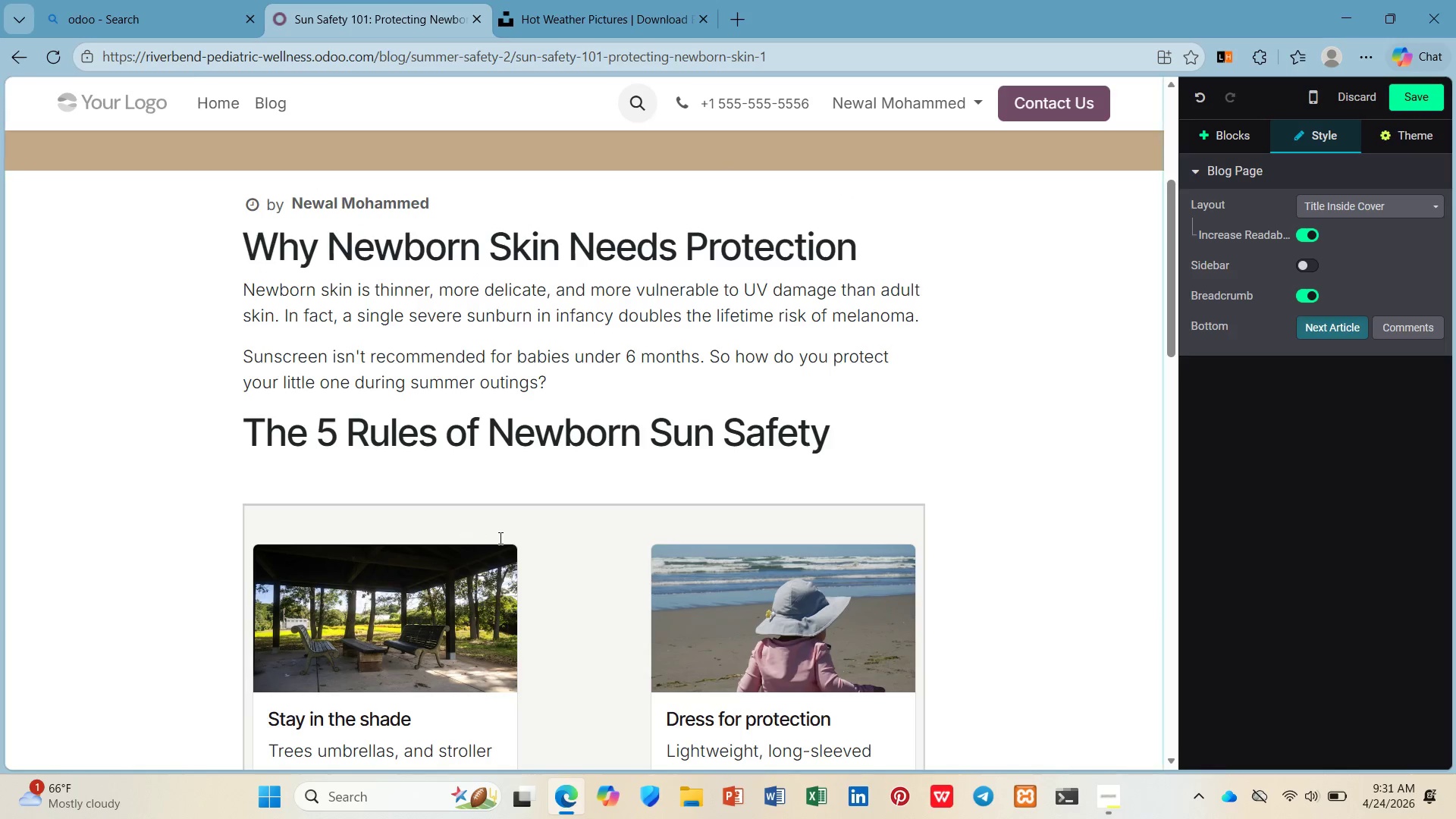 
left_click([517, 545])
 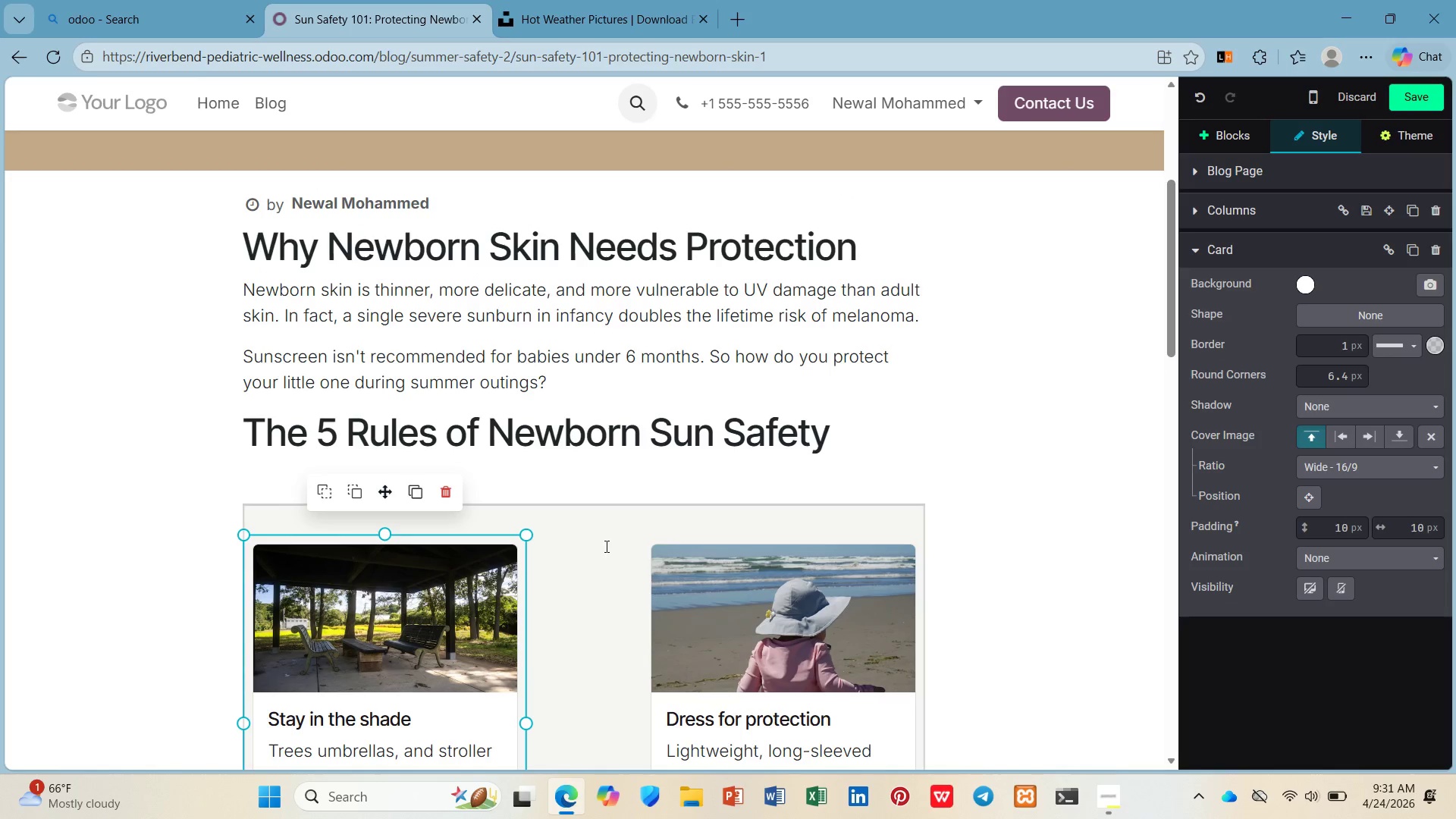 
left_click([605, 546])
 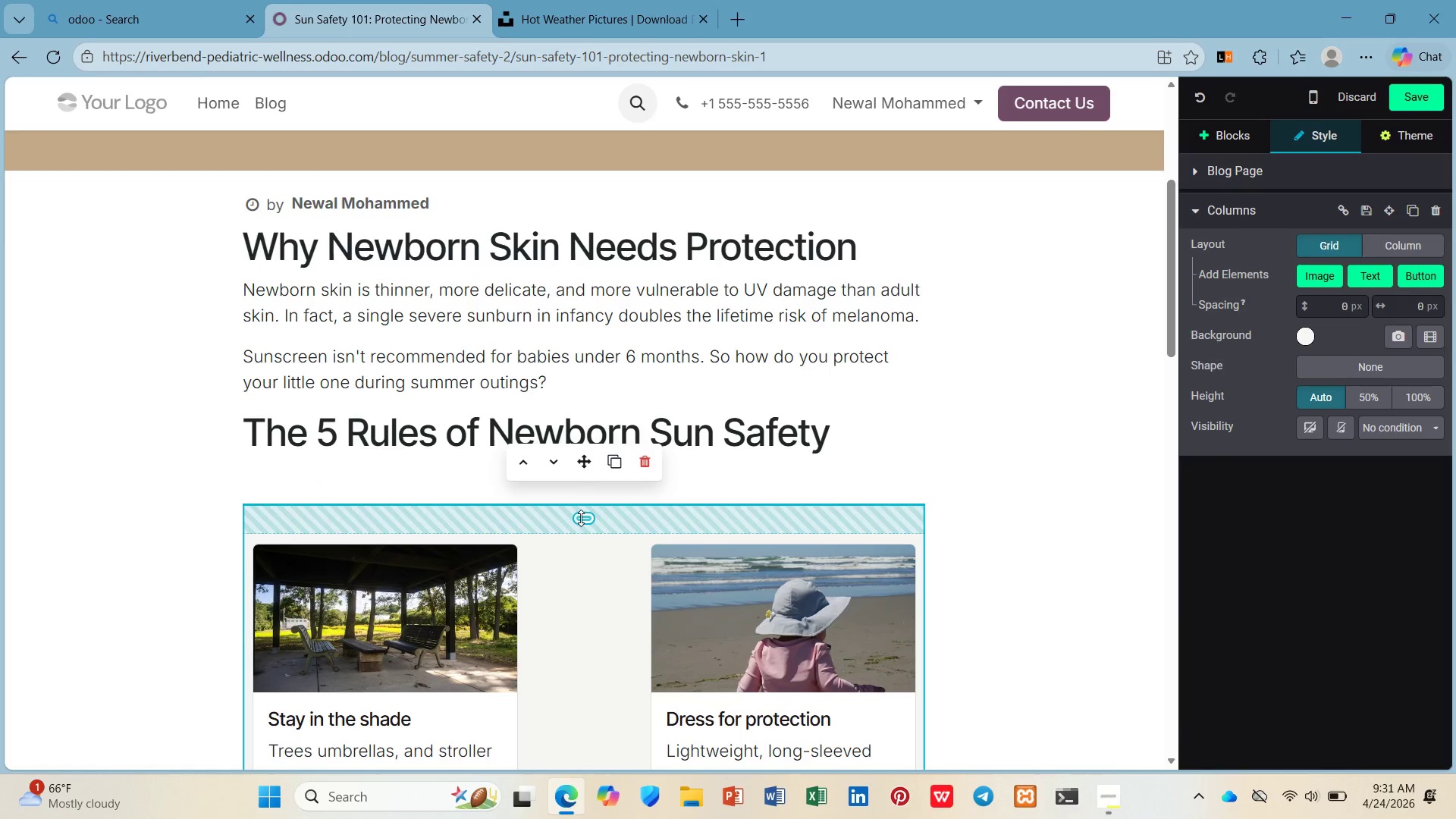 
left_click_drag(start_coordinate=[581, 518], to_coordinate=[580, 407])
 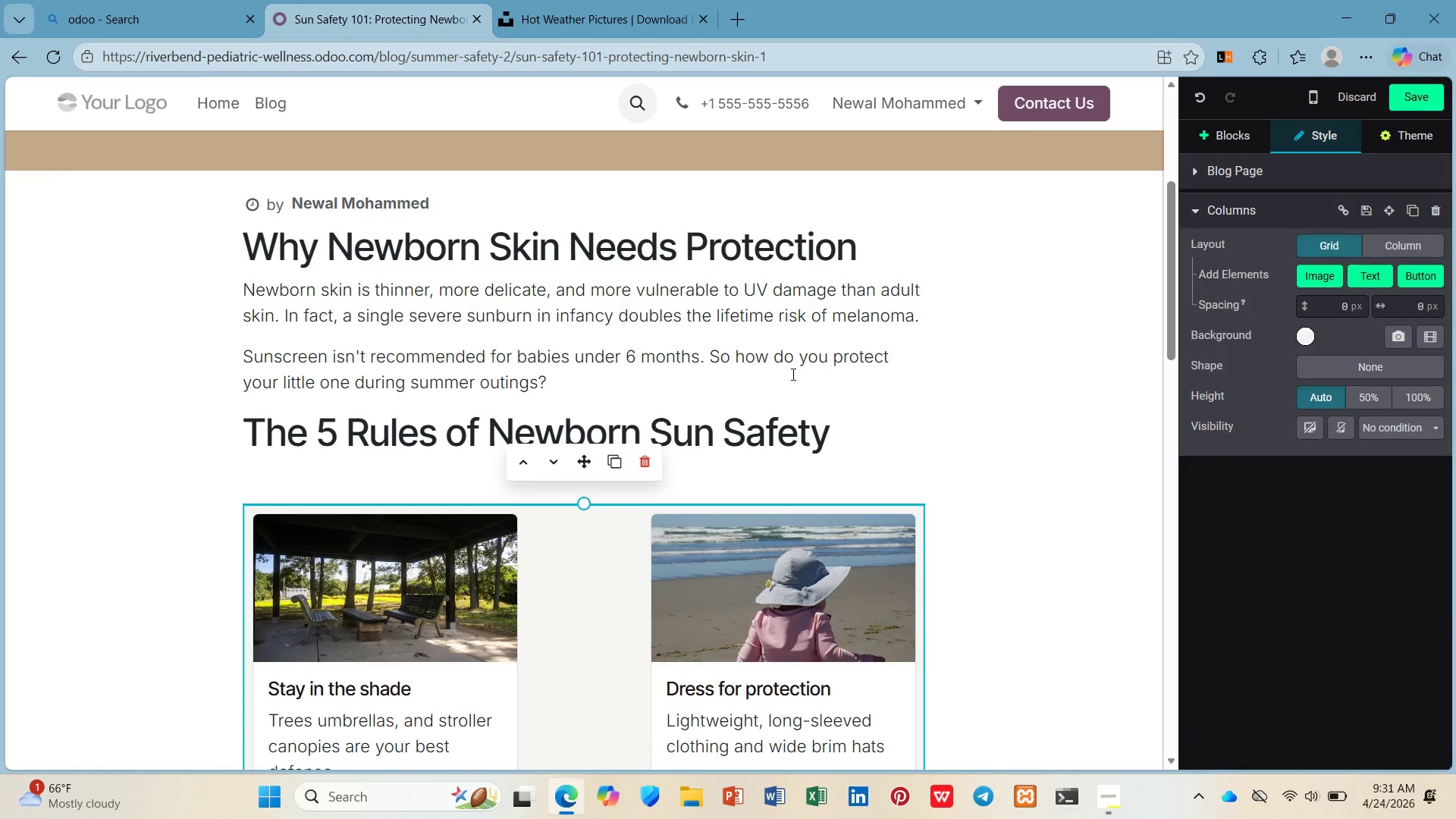 
left_click([792, 374])
 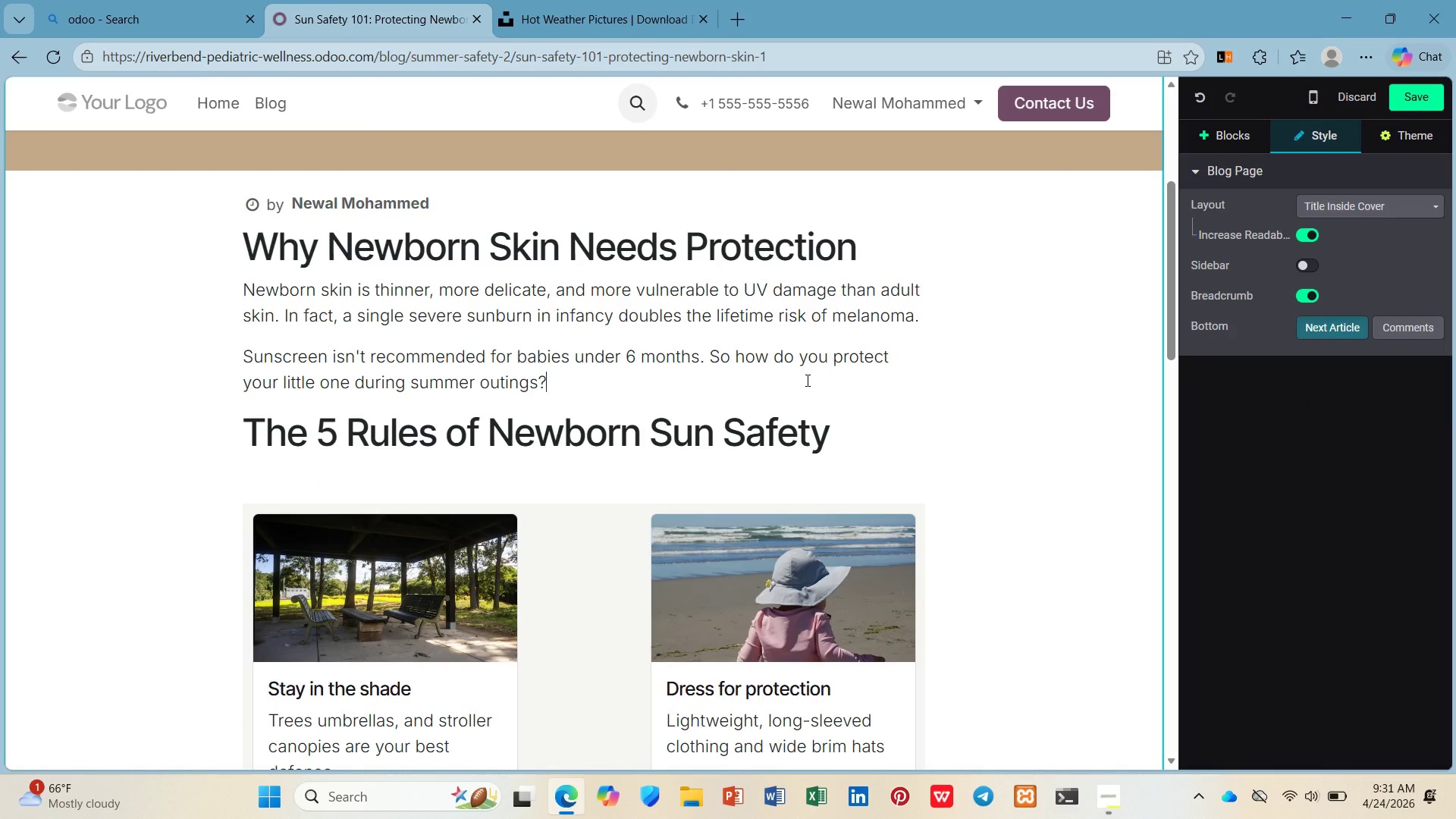 
scroll: coordinate [563, 276], scroll_direction: up, amount: 9.0
 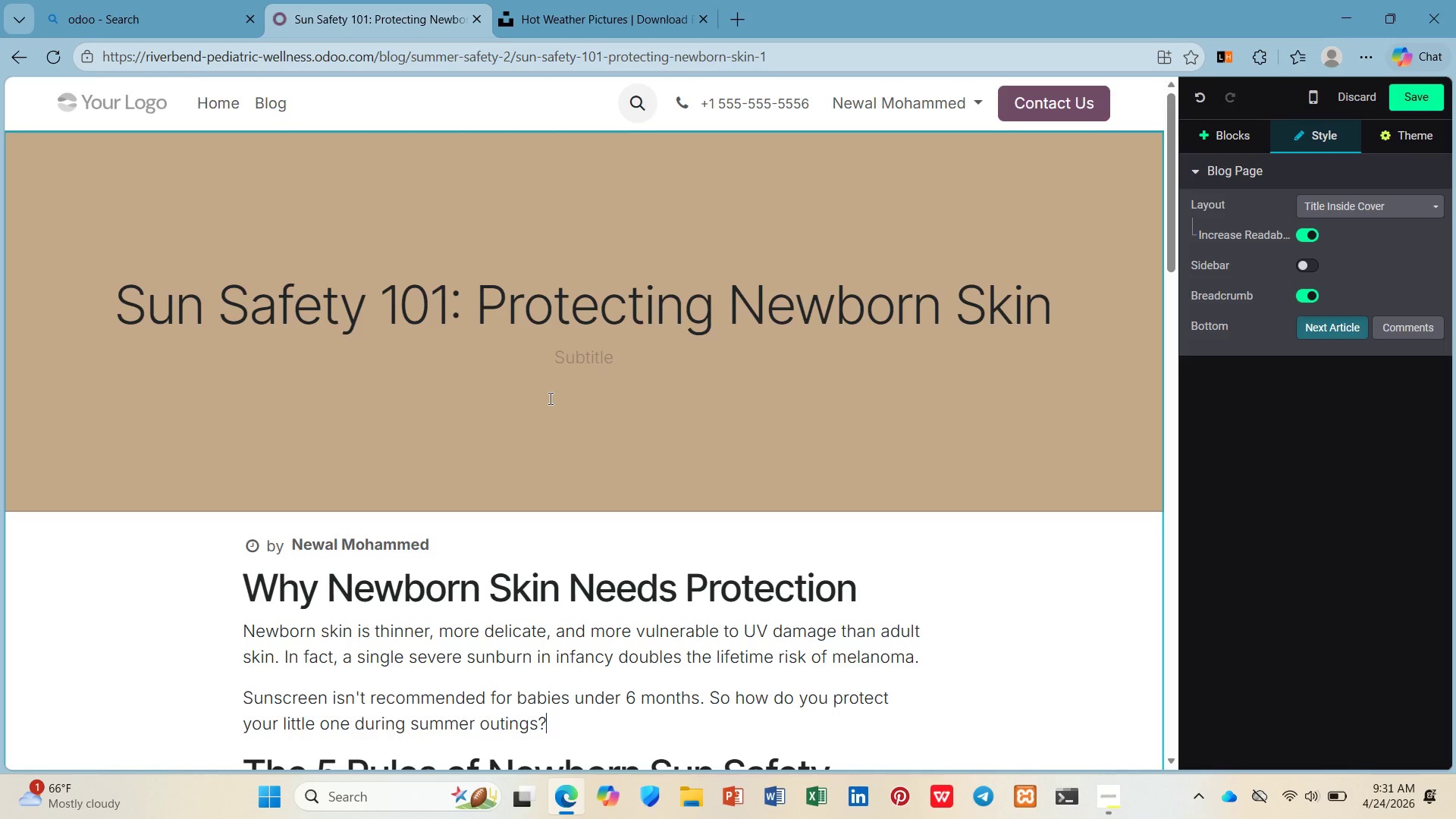 
wait(20.51)
 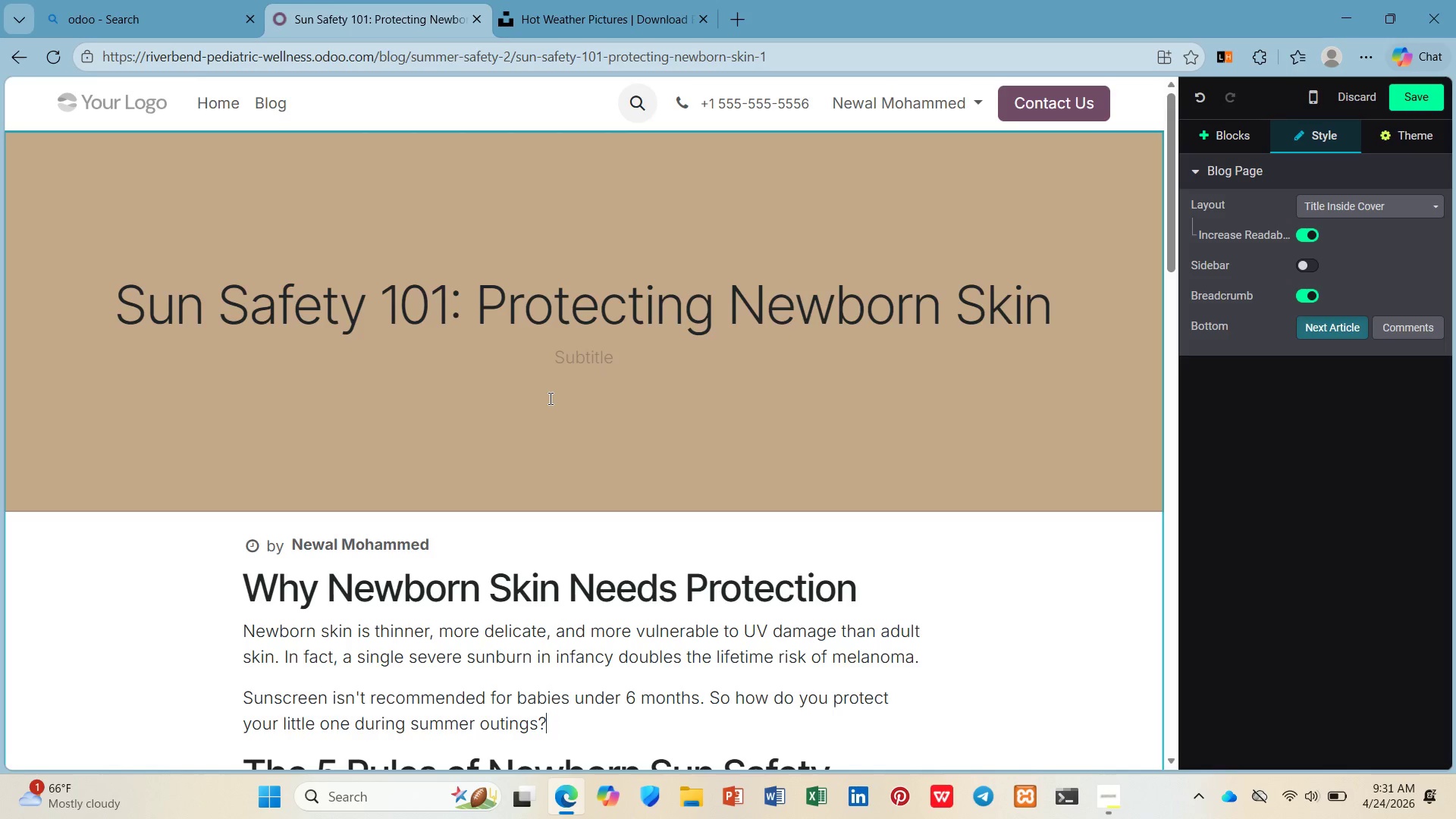 
left_click([1420, 101])
 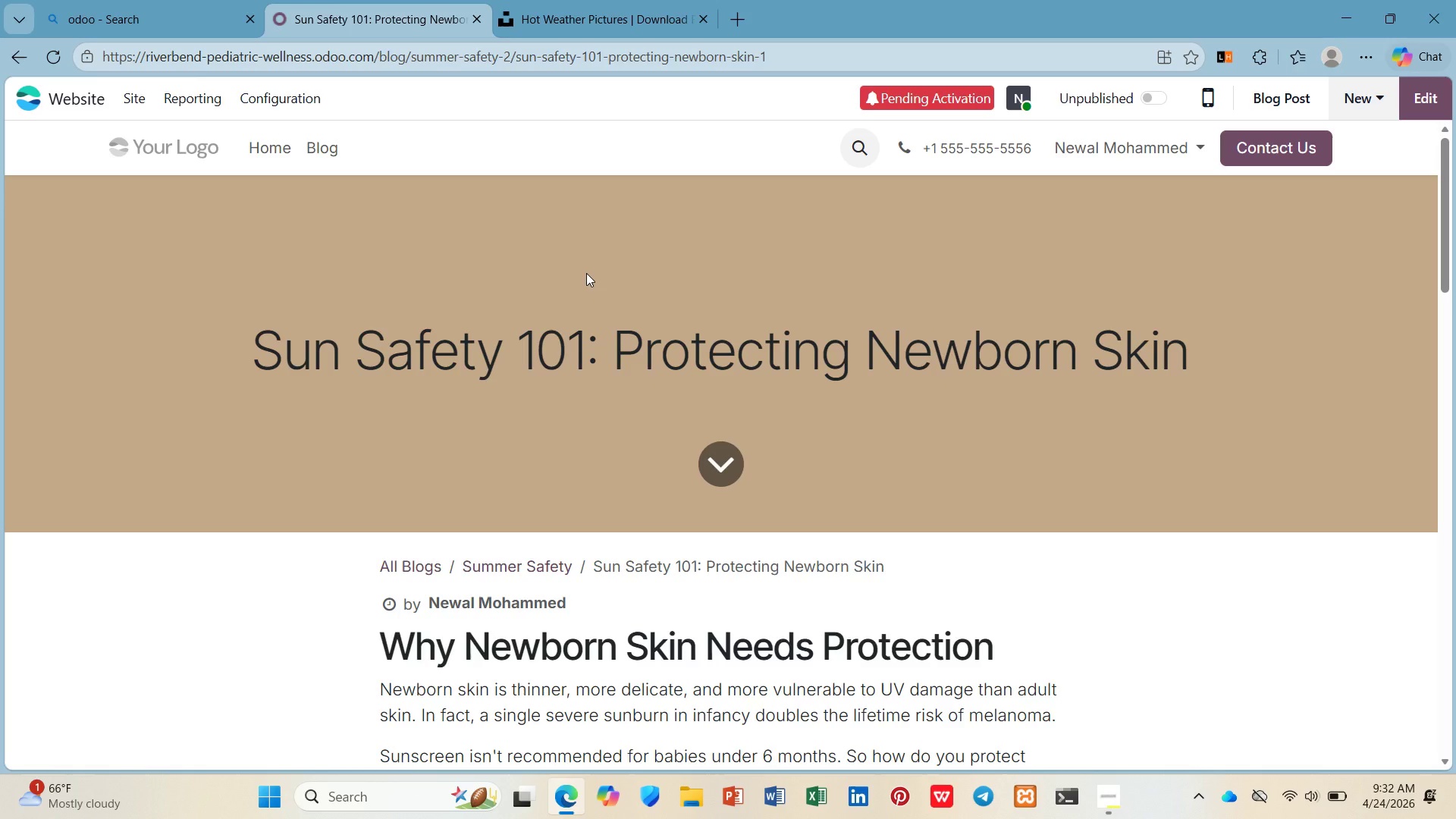 
wait(32.45)
 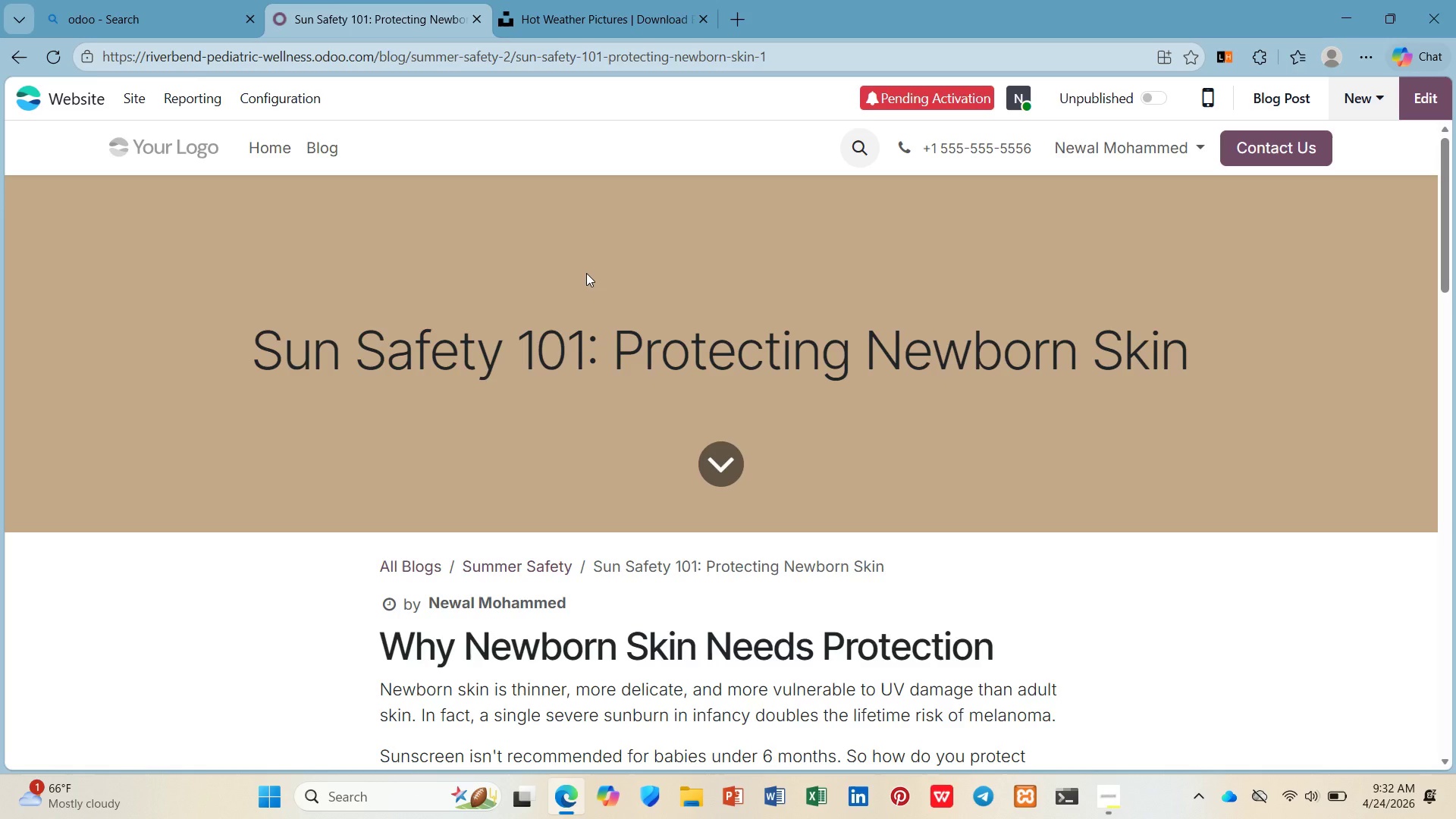 
left_click([264, 95])
 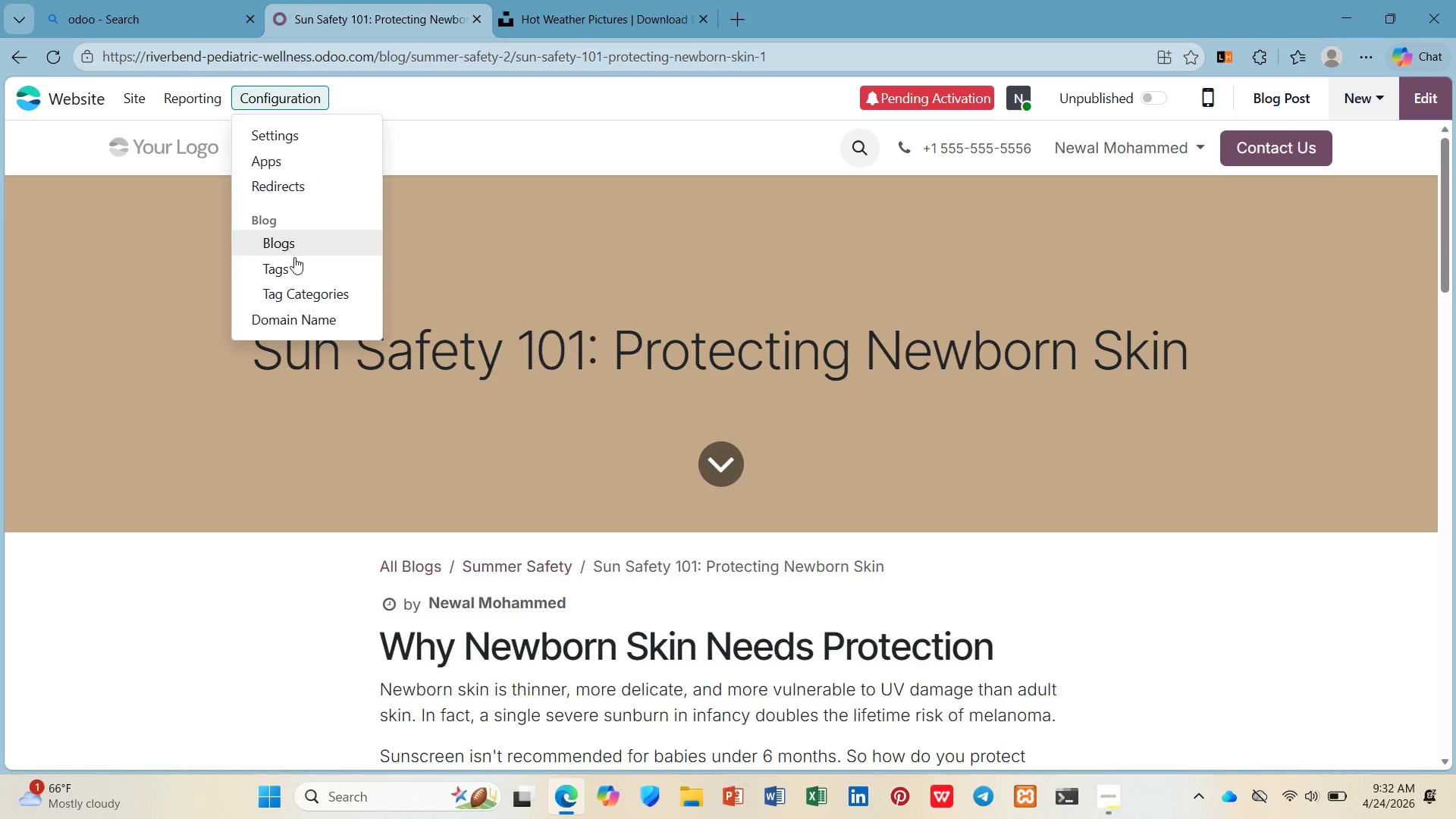 
double_click([297, 263])
 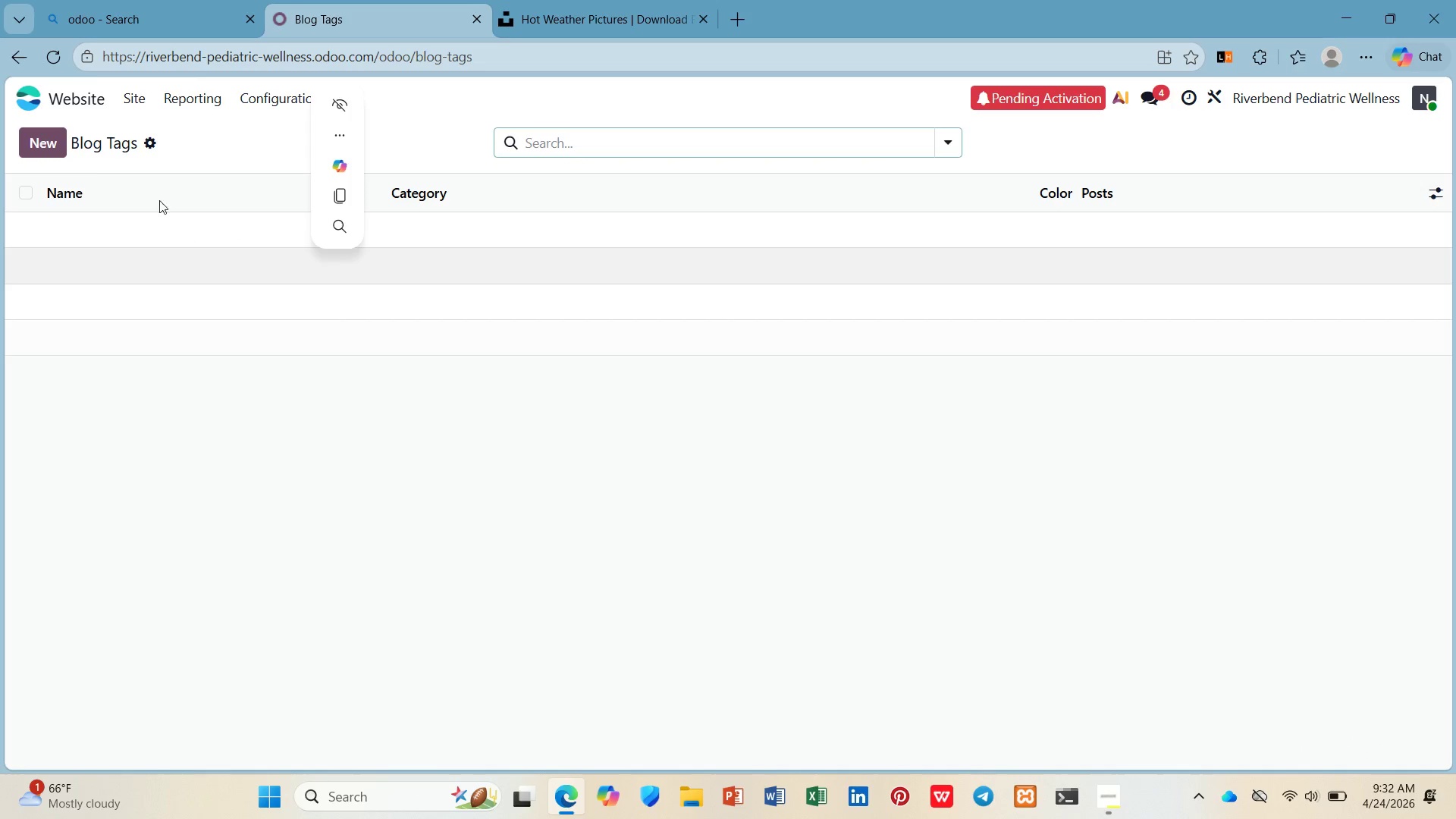 
left_click([58, 152])
 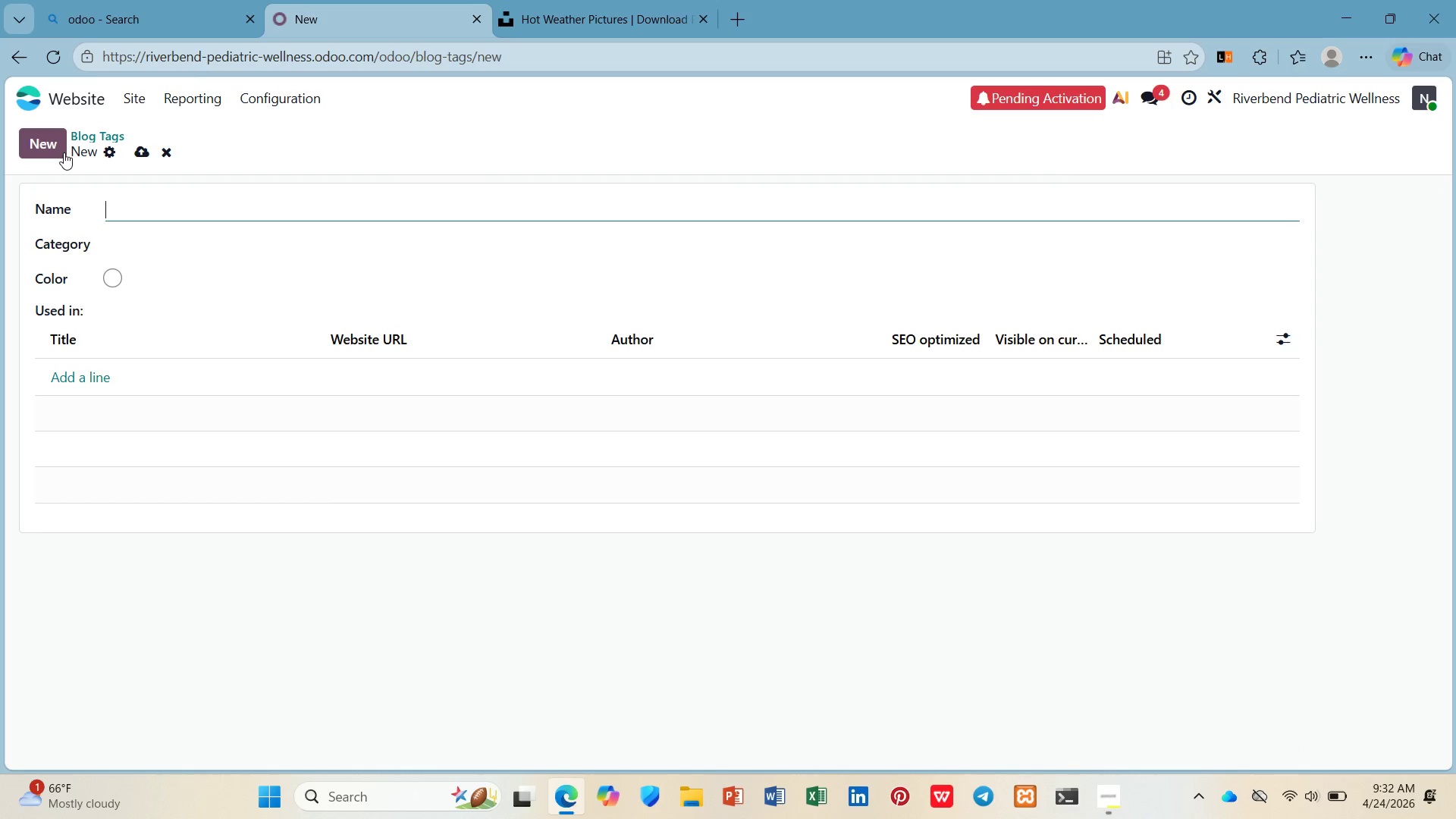 
type(Preventative Care)
 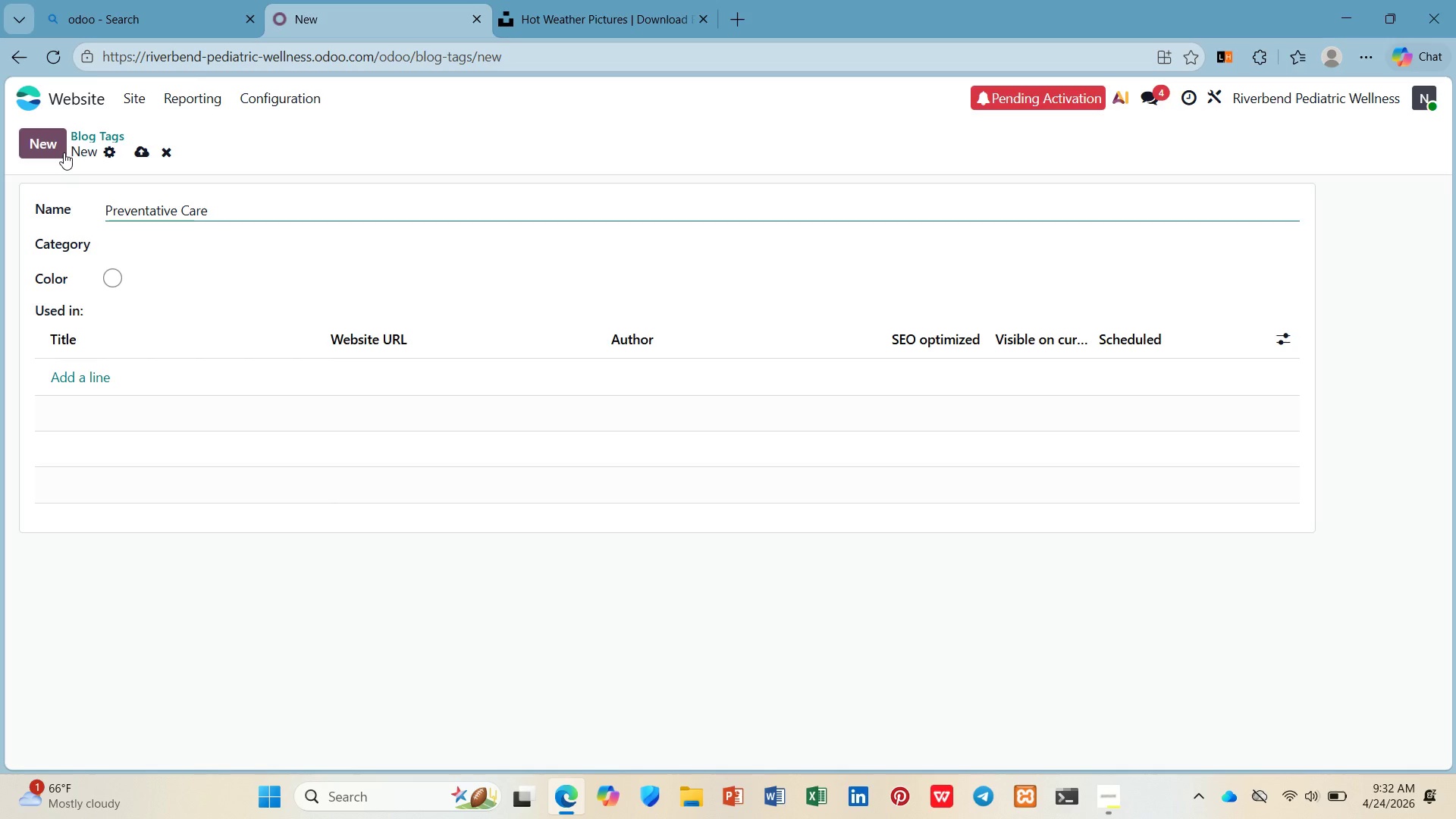 
left_click([143, 147])
 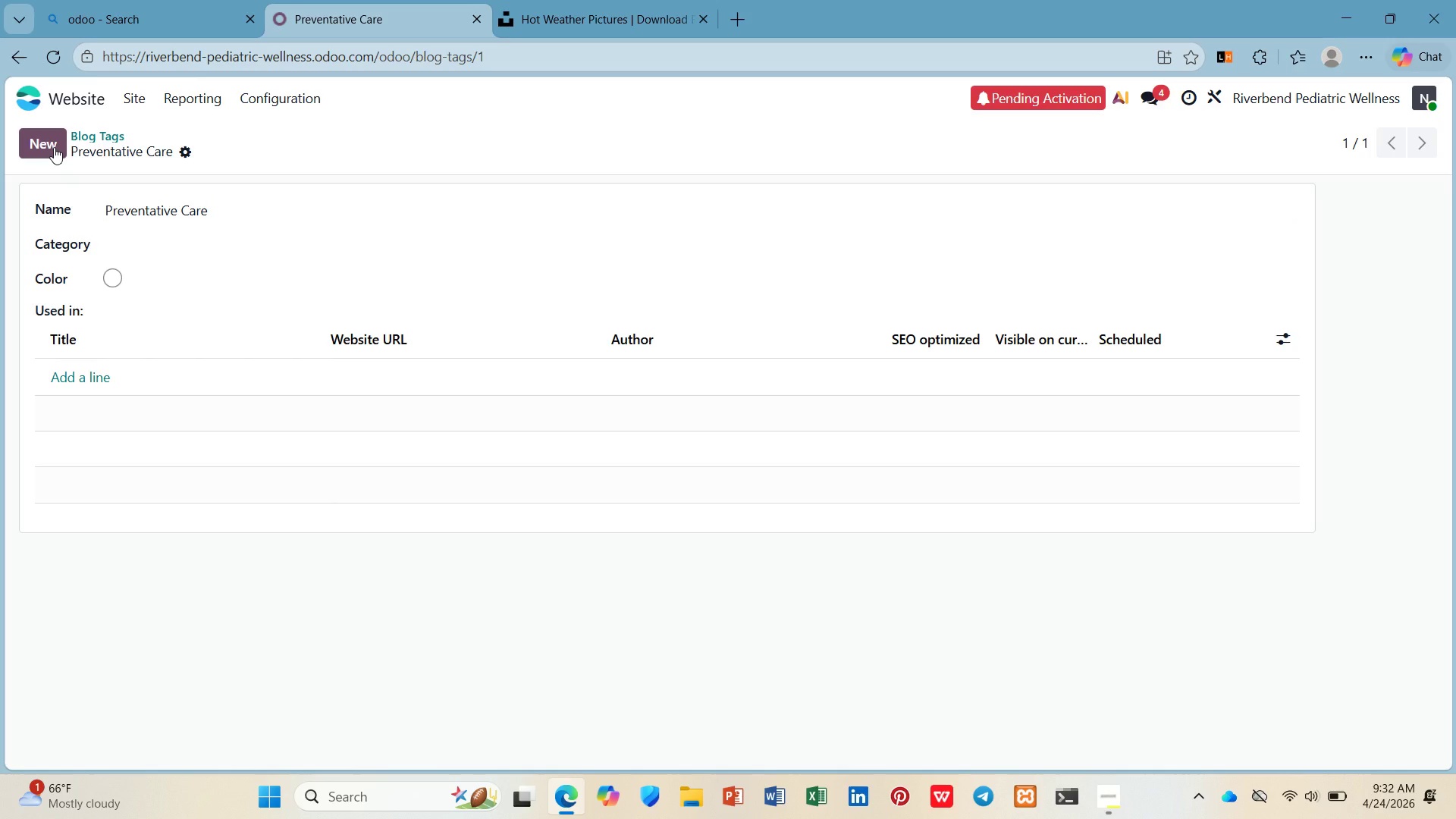 
left_click([54, 147])
 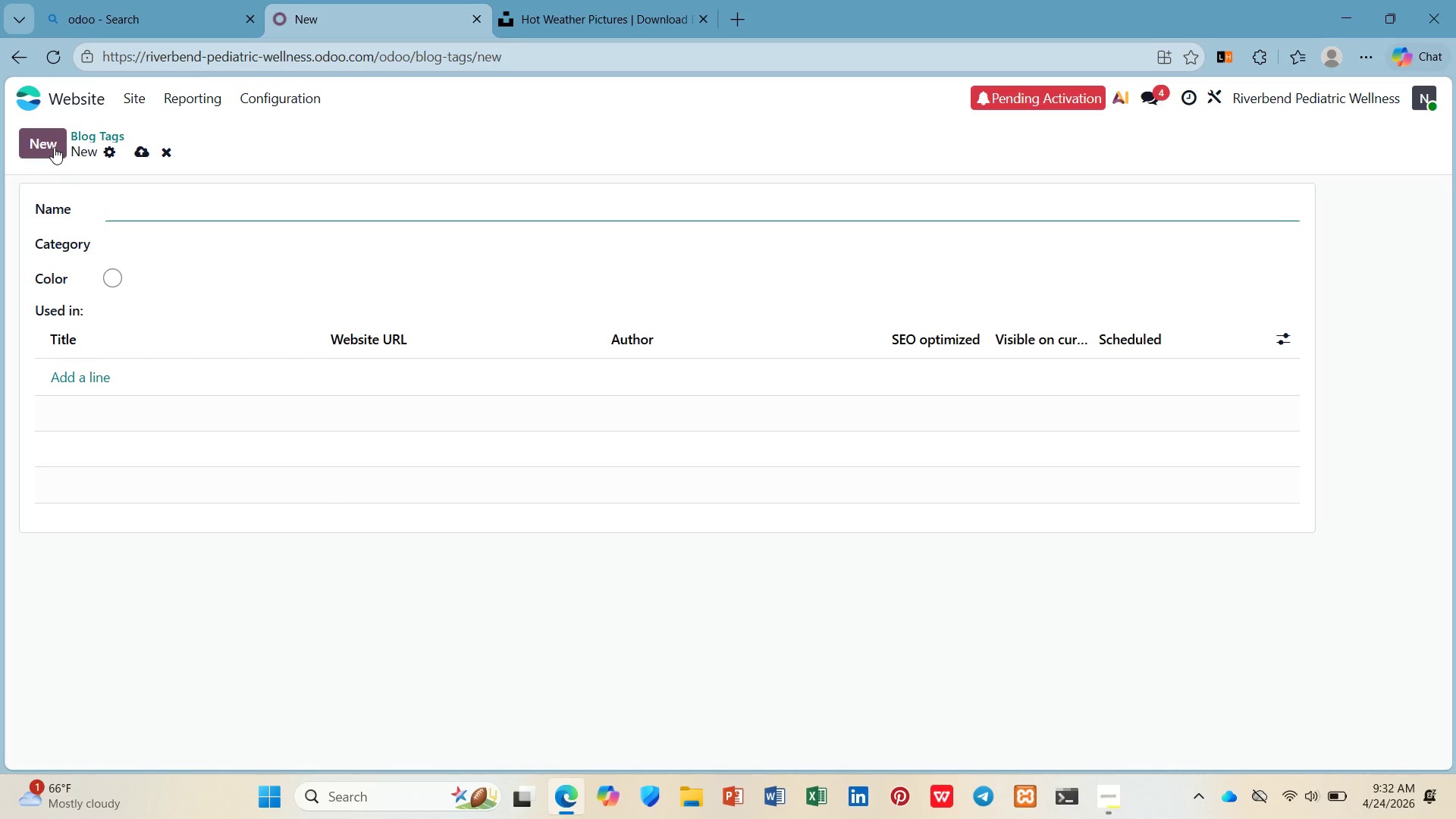 
type(Seasonal Health)
 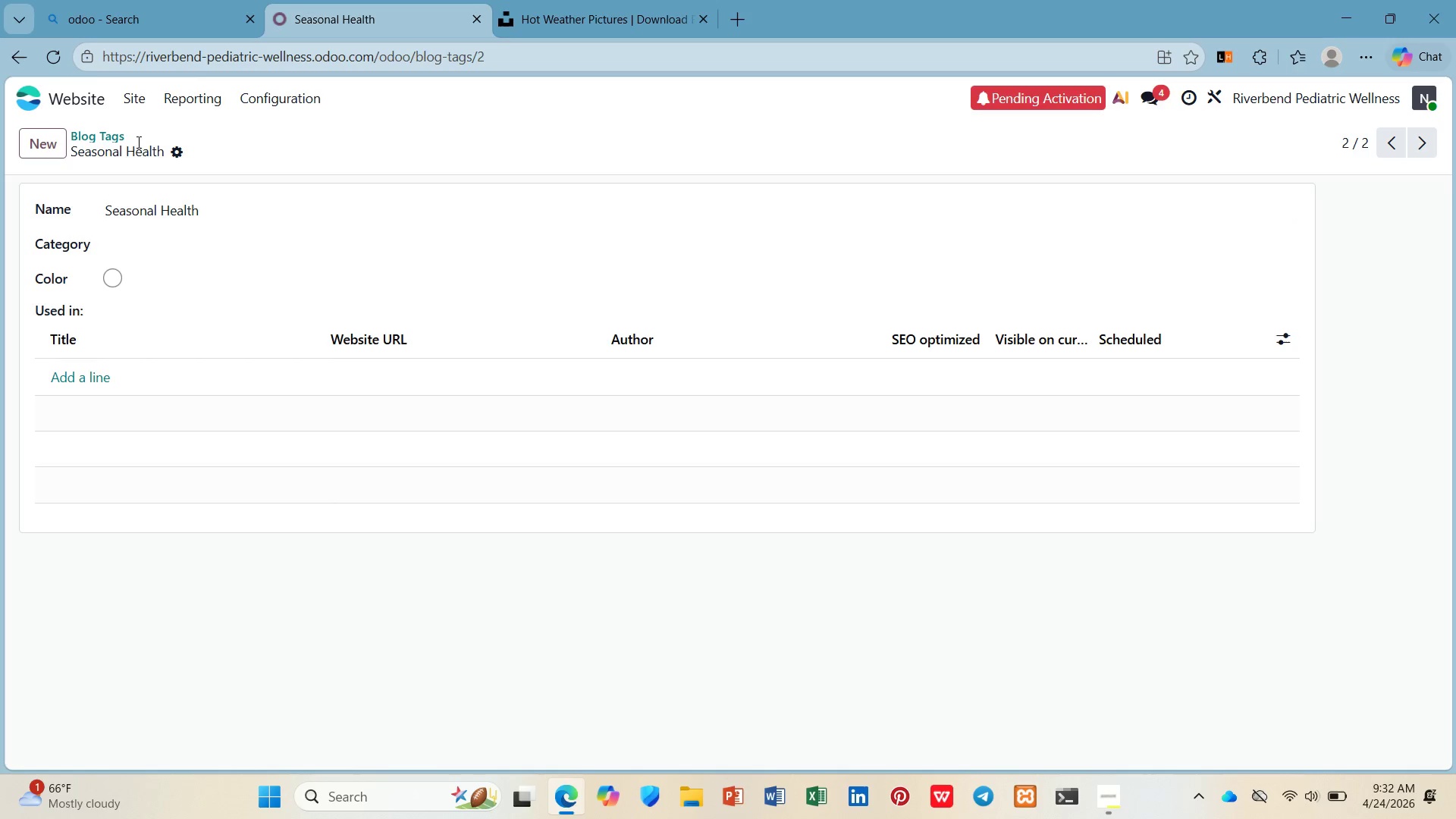 
wait(5.73)
 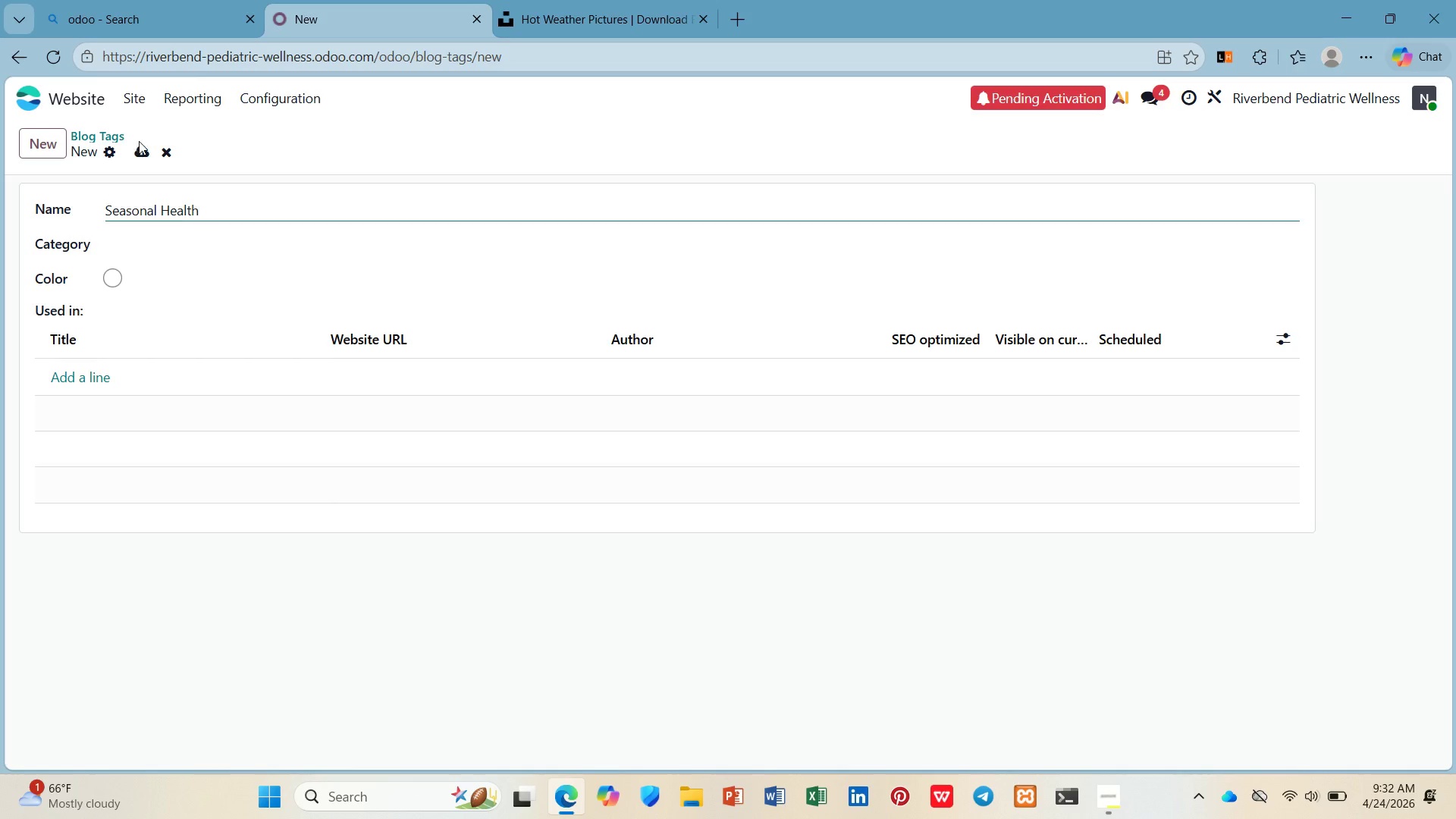 
left_click([130, 99])
 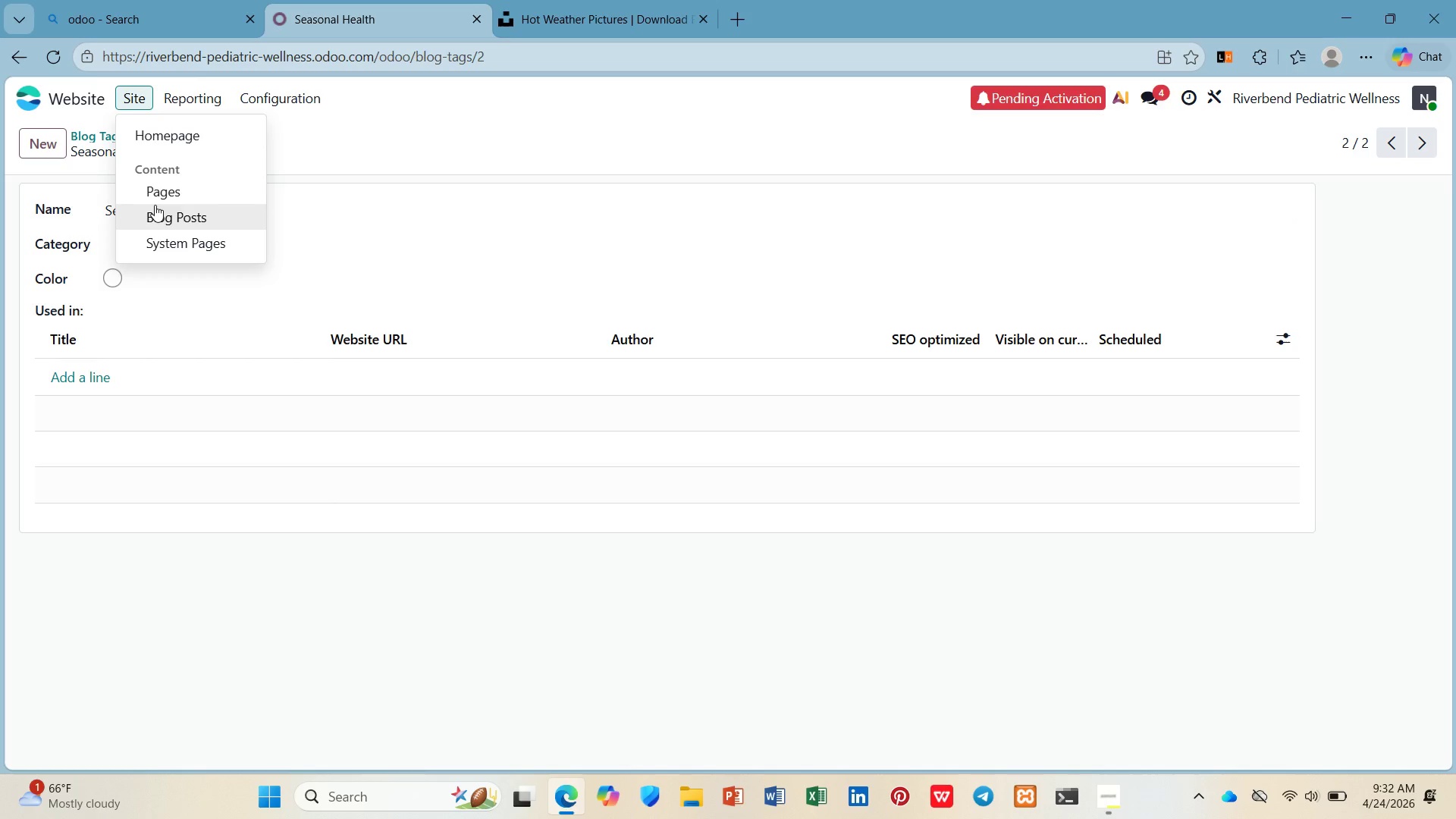 
left_click([155, 205])
 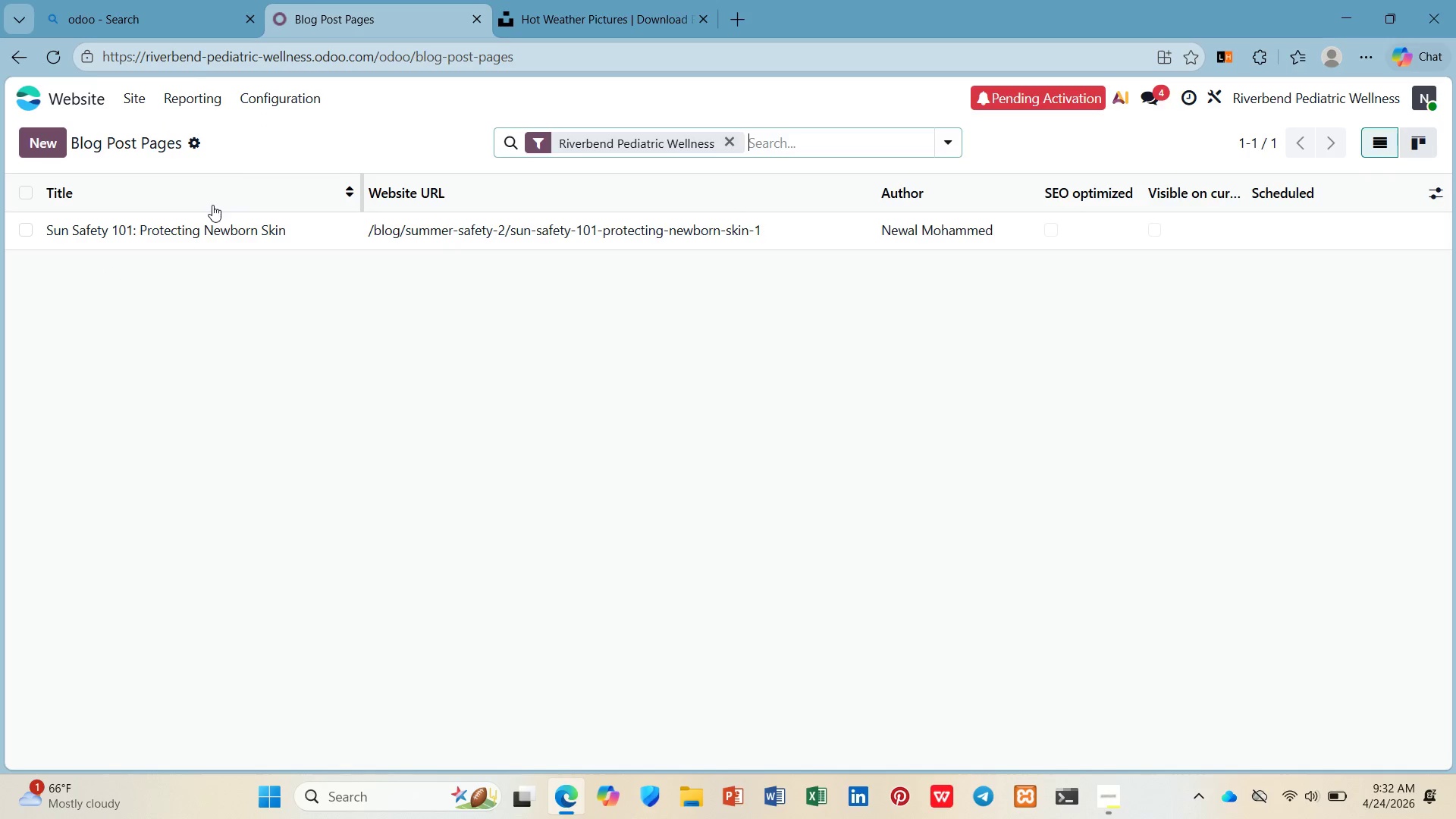 
left_click([214, 220])
 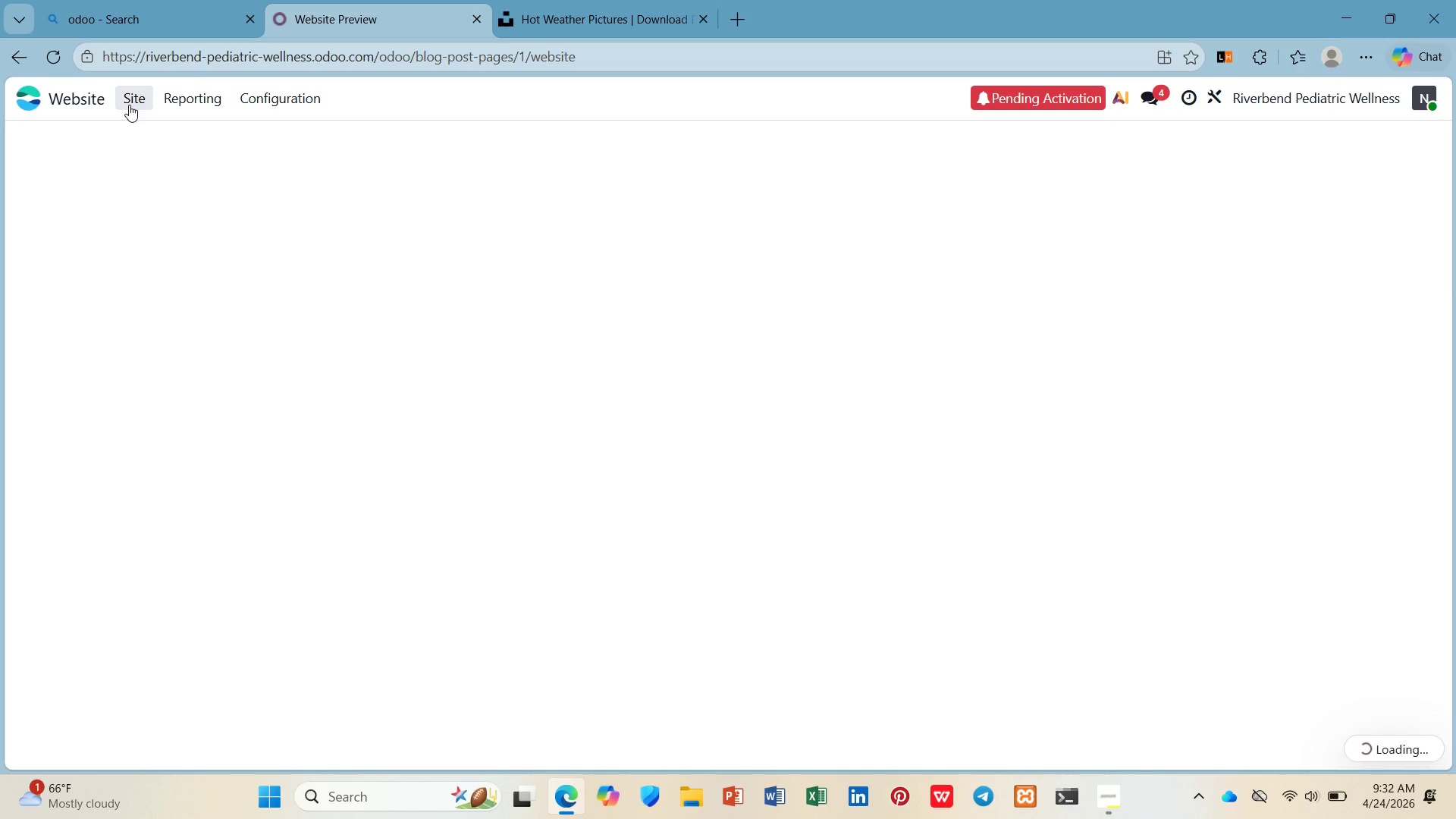 
left_click([127, 102])
 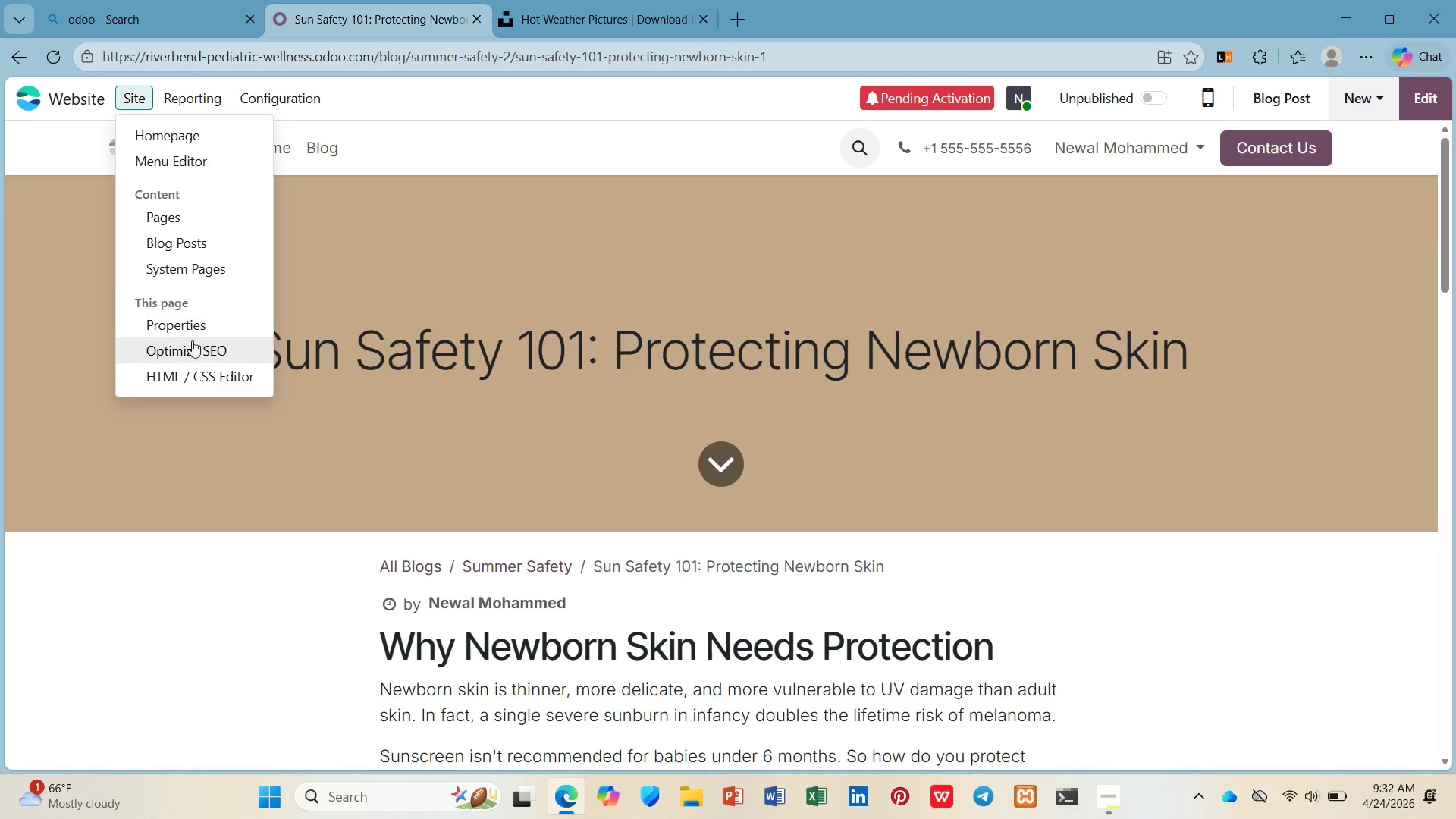 
left_click([193, 344])
 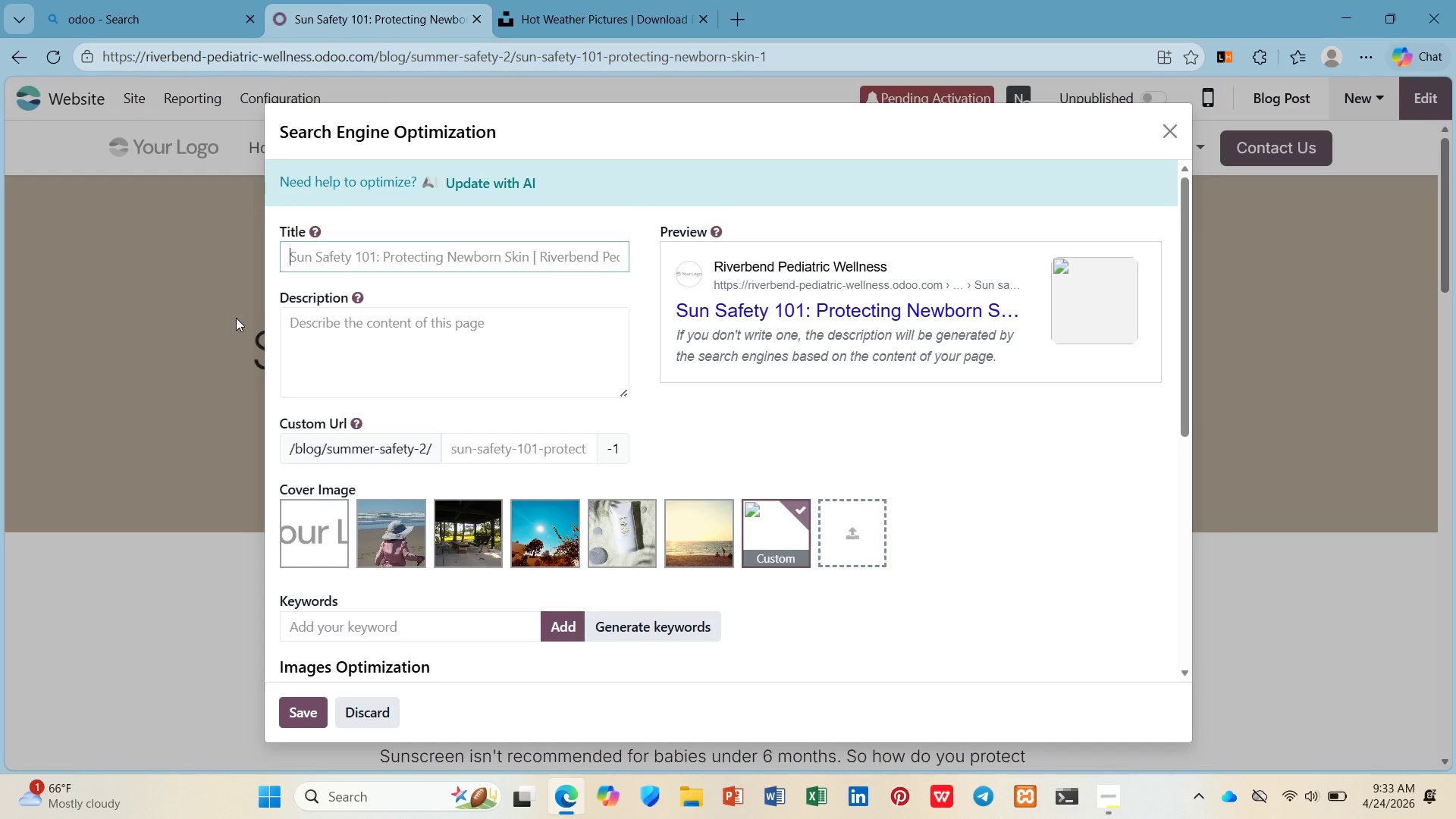 
wait(15.23)
 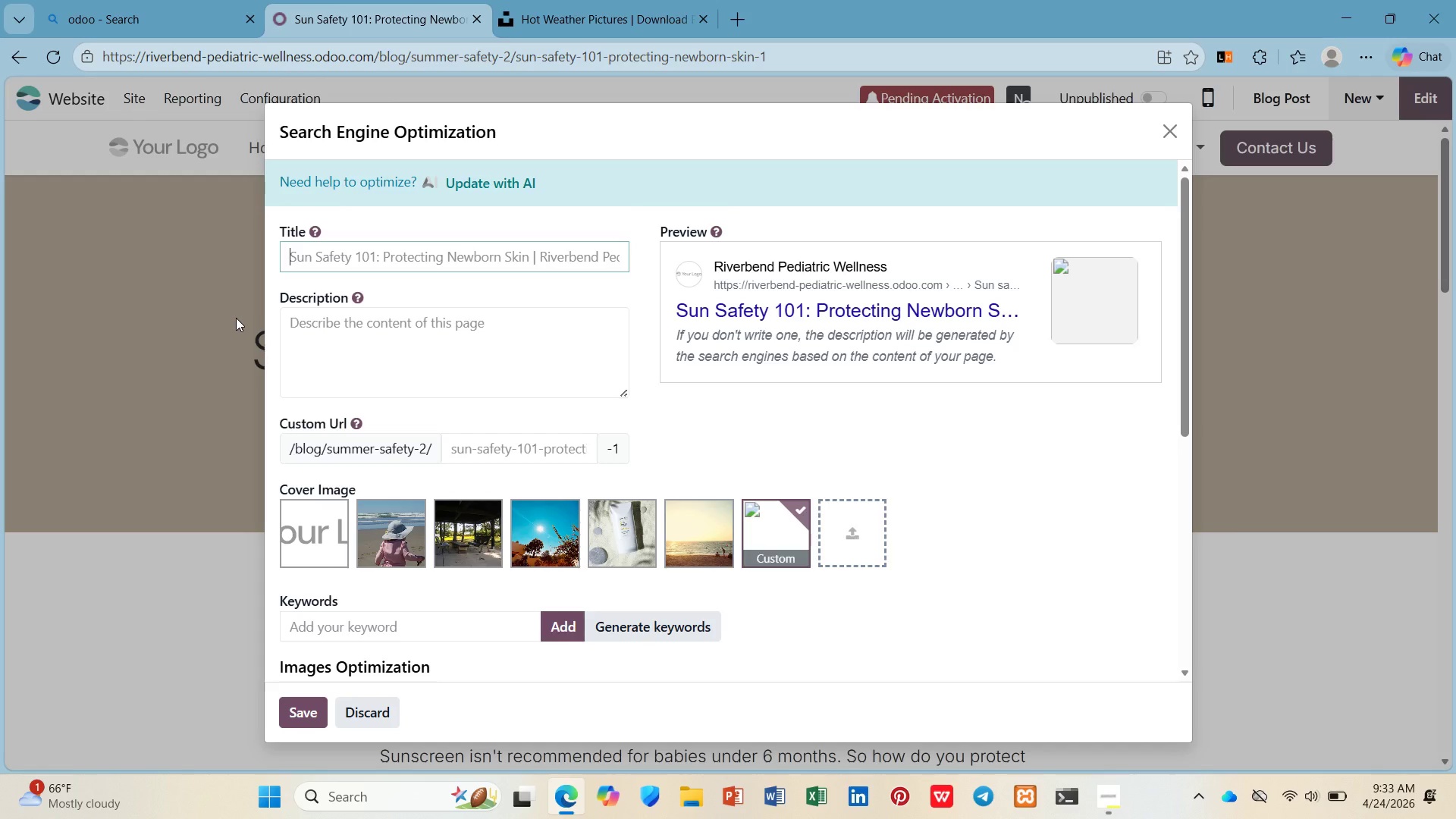 
left_click_drag(start_coordinate=[553, 97], to_coordinate=[71, 111])
 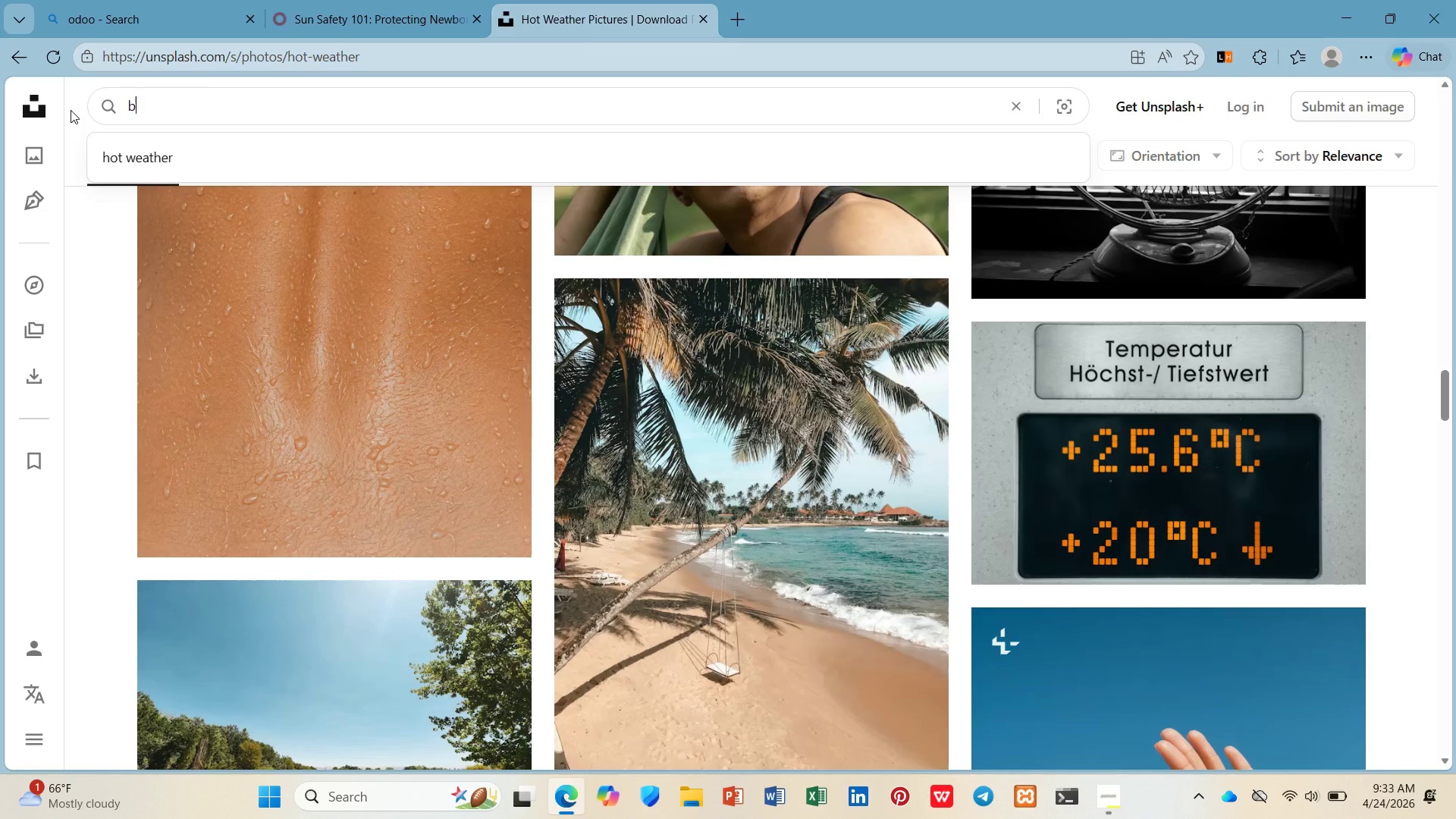 
type(baby sun hat)
 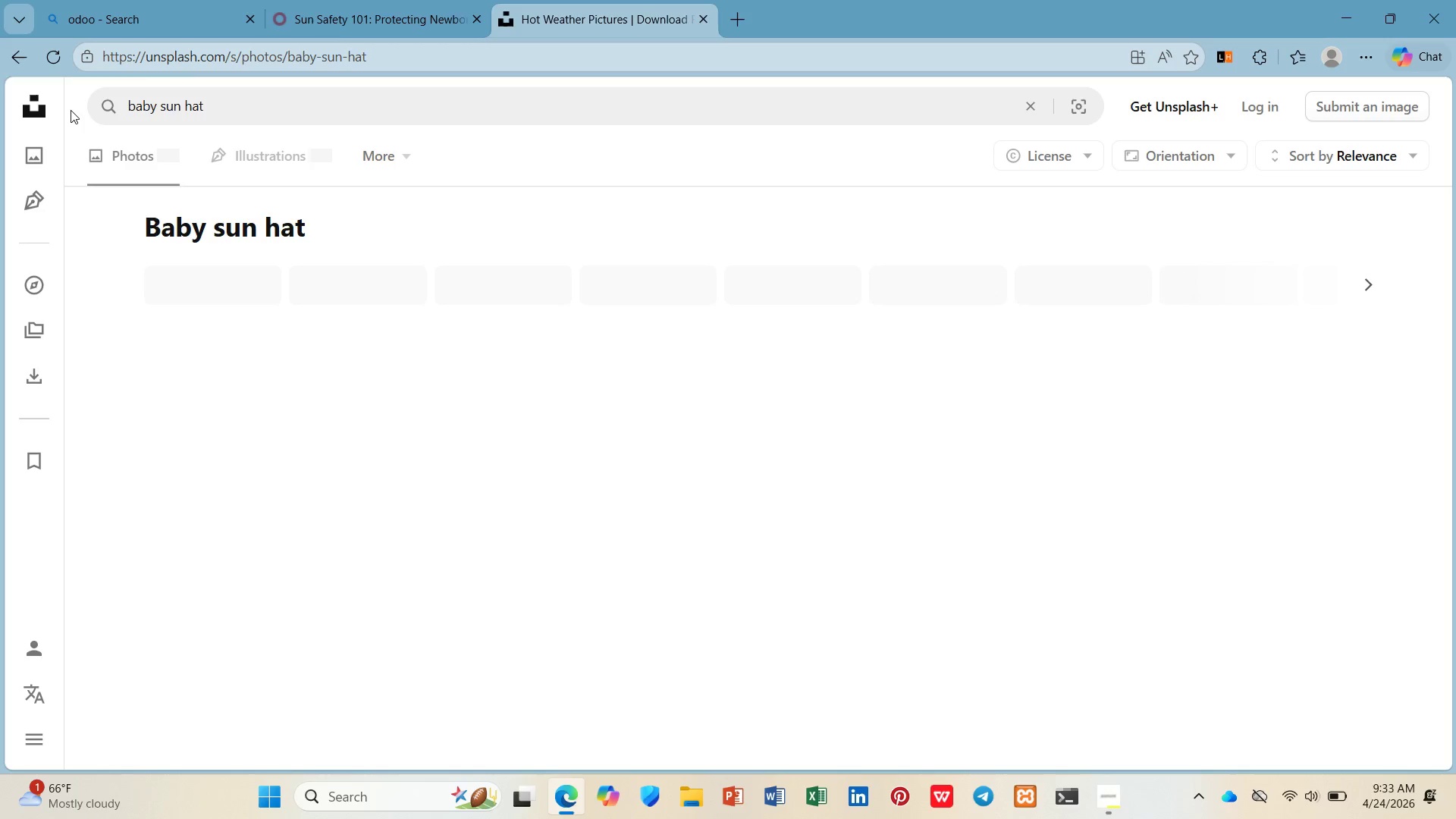 
key(Enter)
 